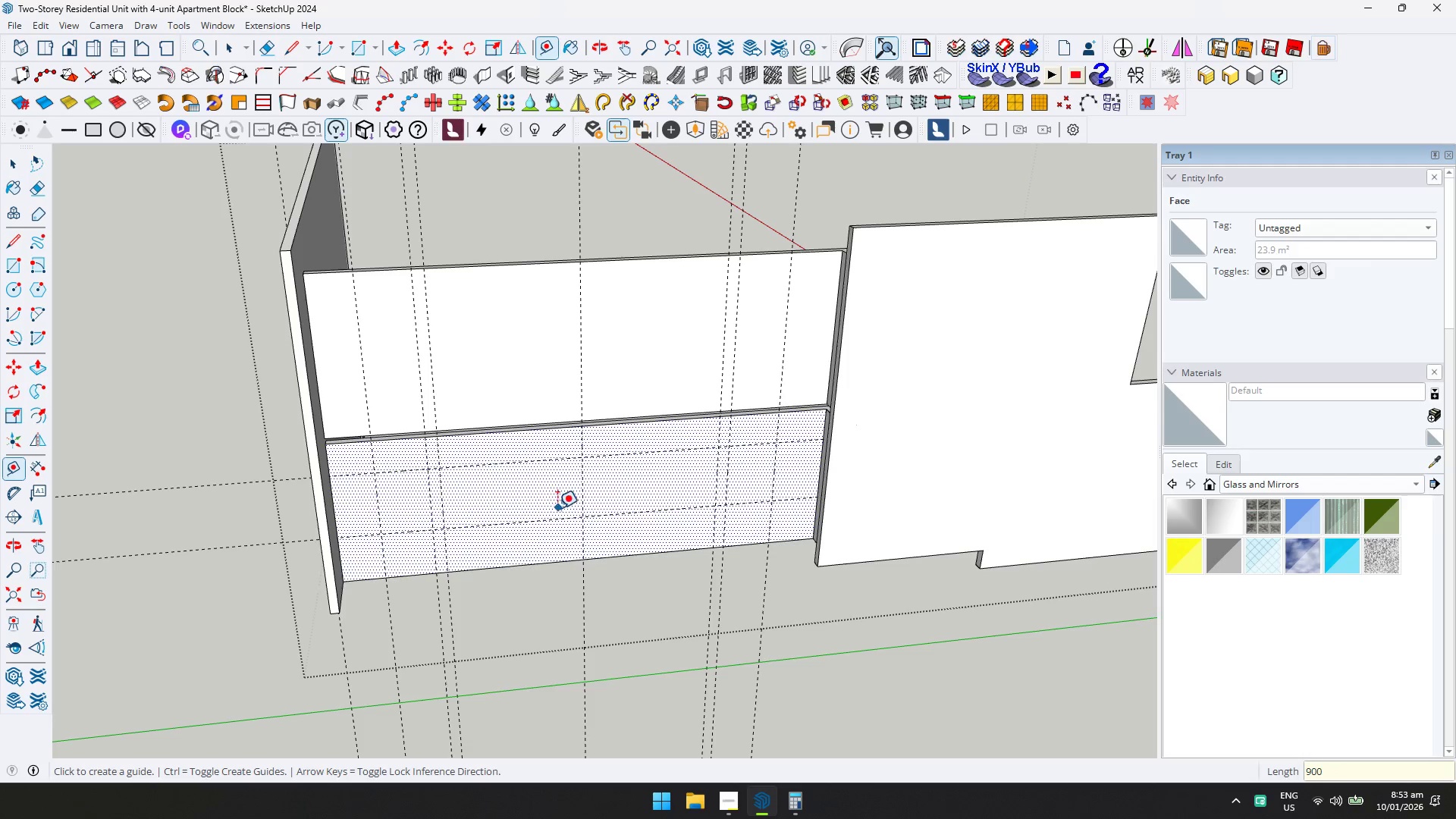 
key(Control+Z)
 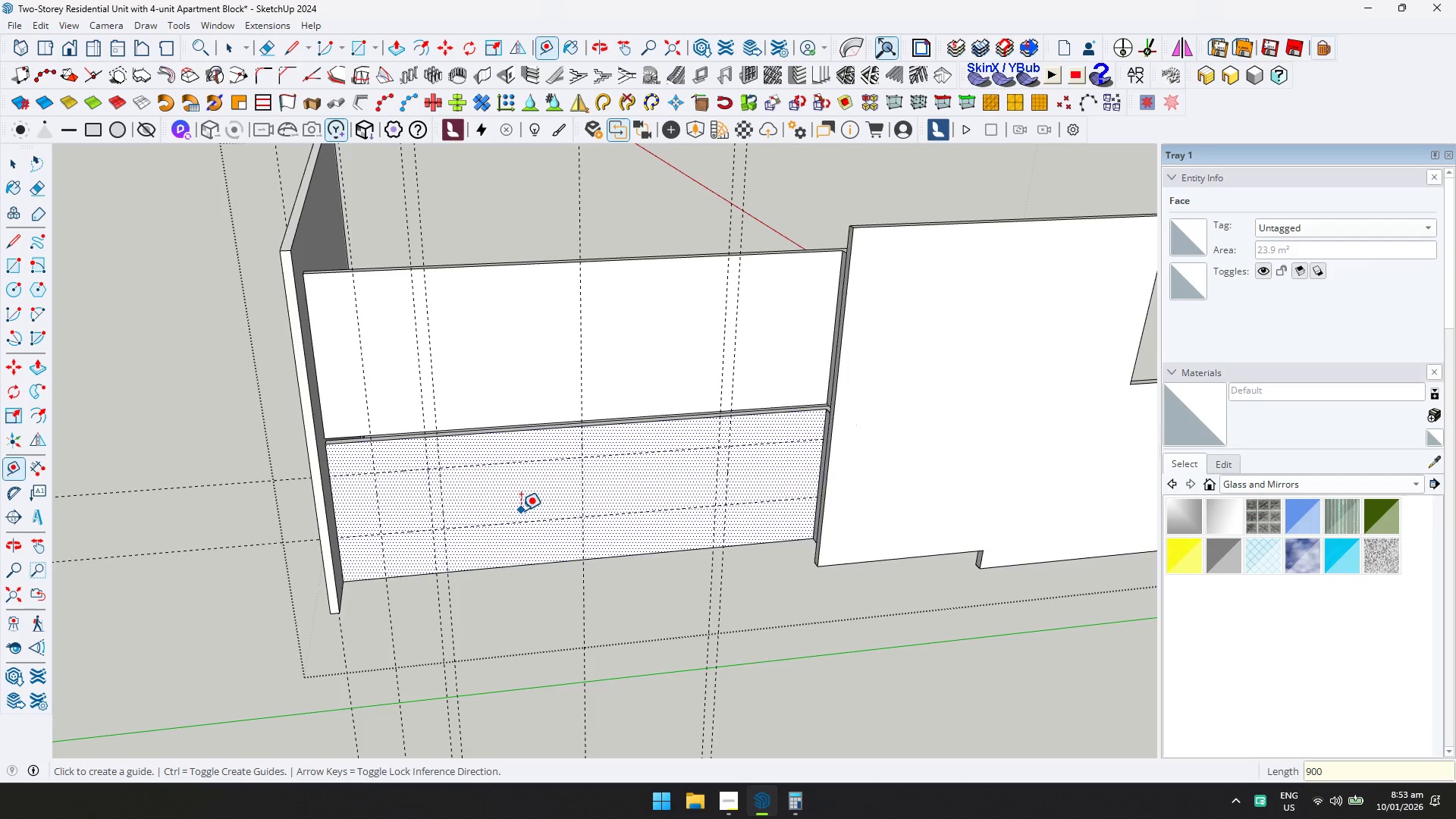 
key(Control+Z)
 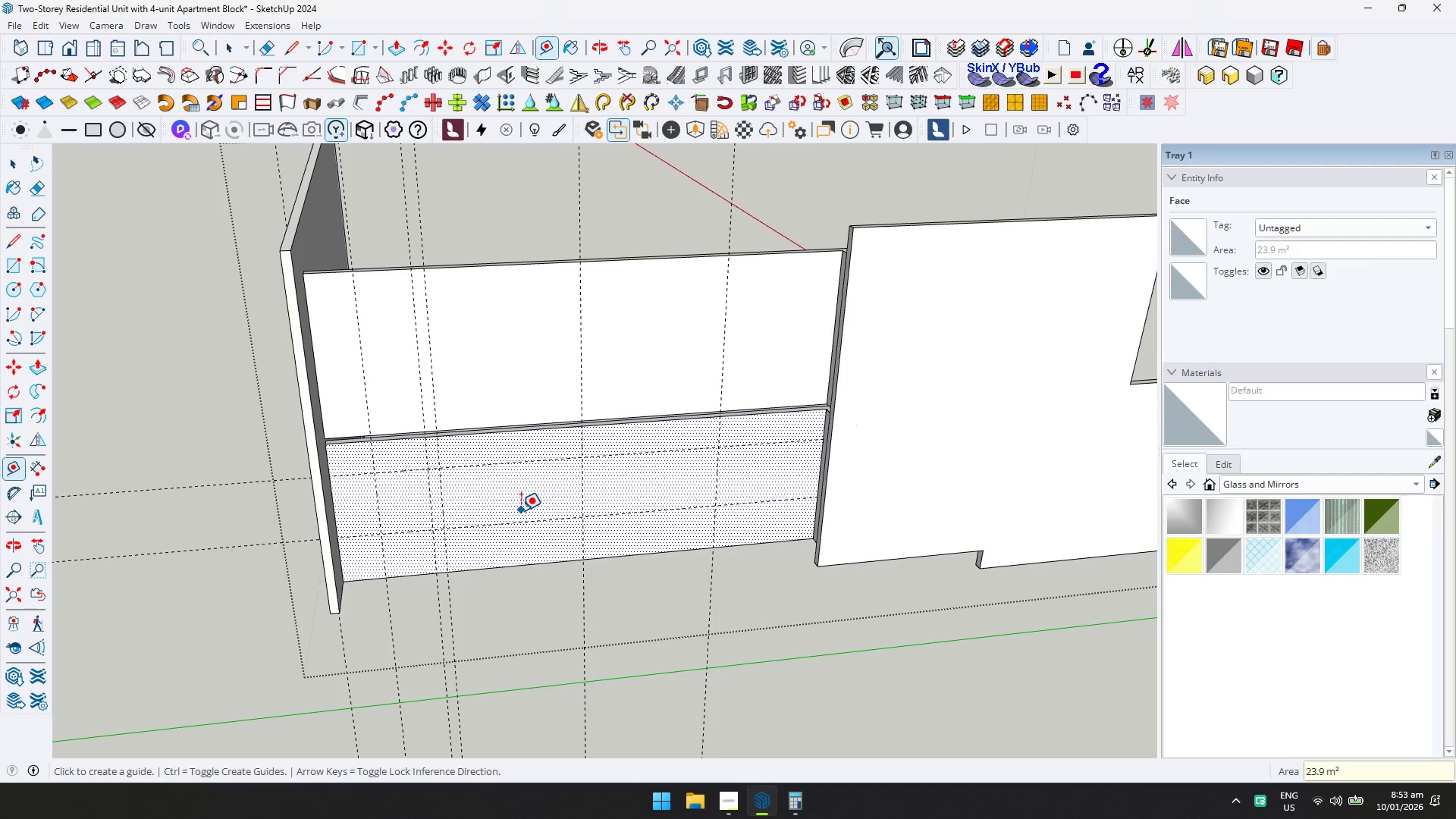 
key(Control+Z)
 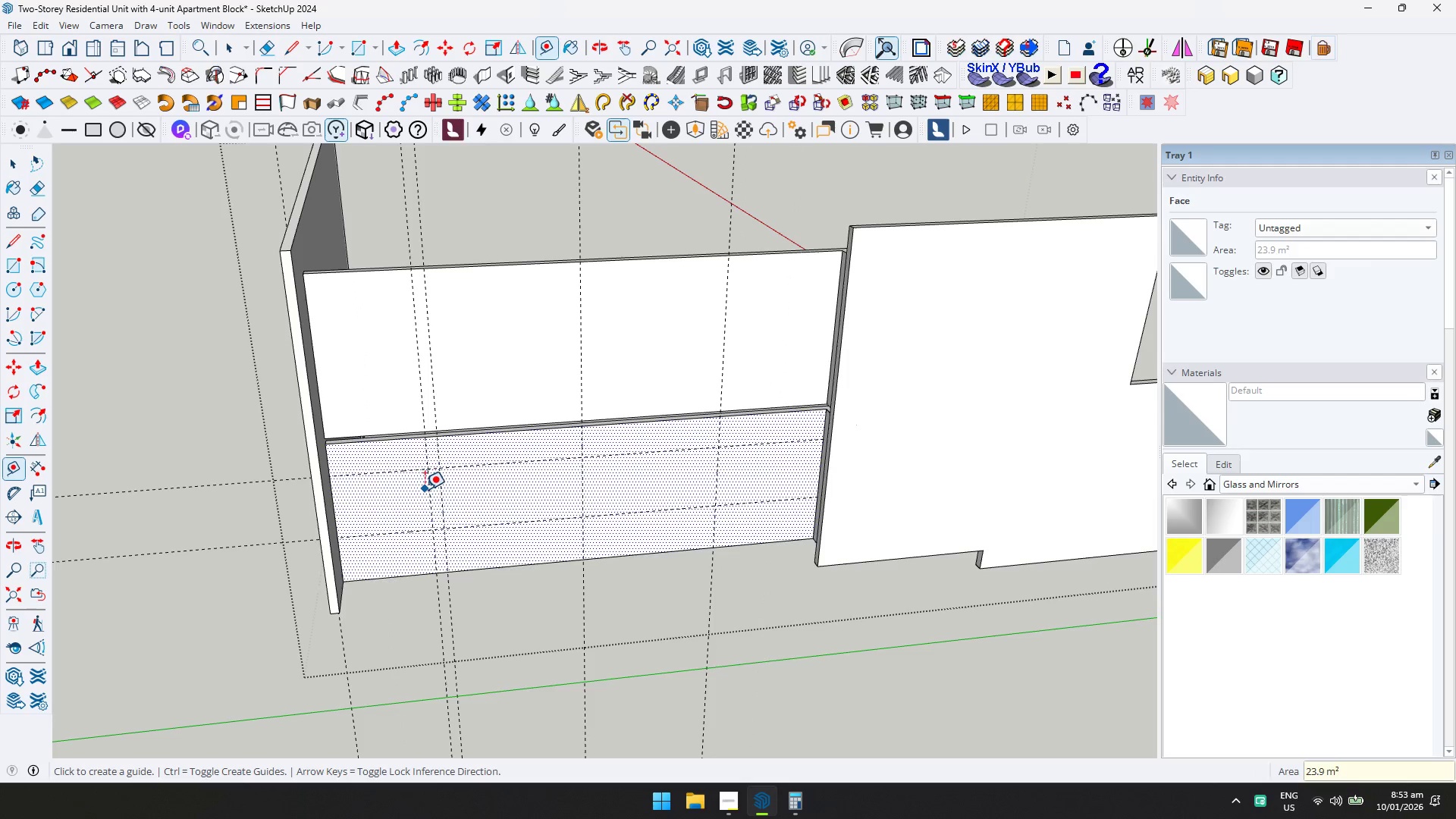 
left_click([427, 490])
 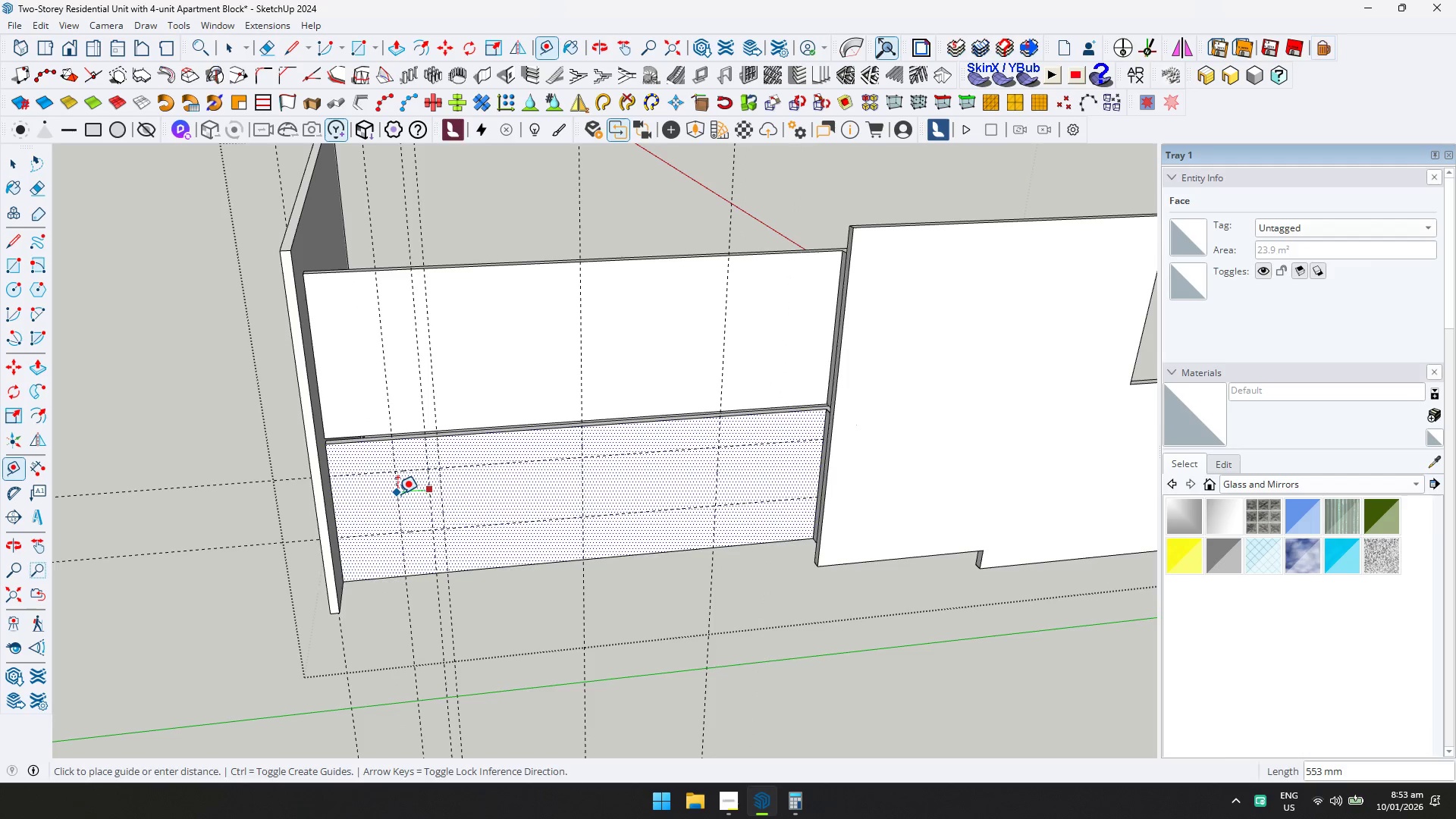 
type(800)
 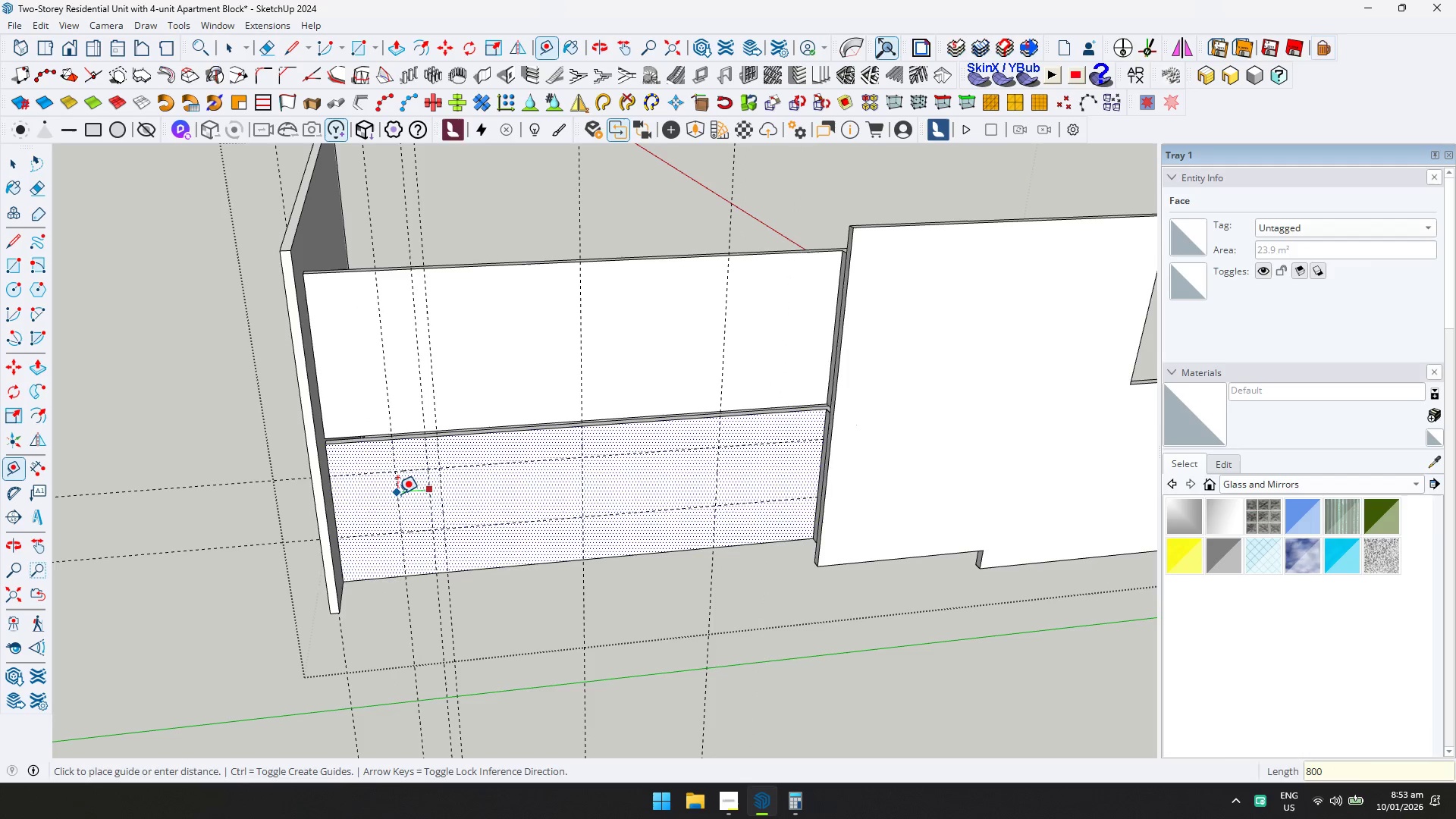 
key(Enter)
 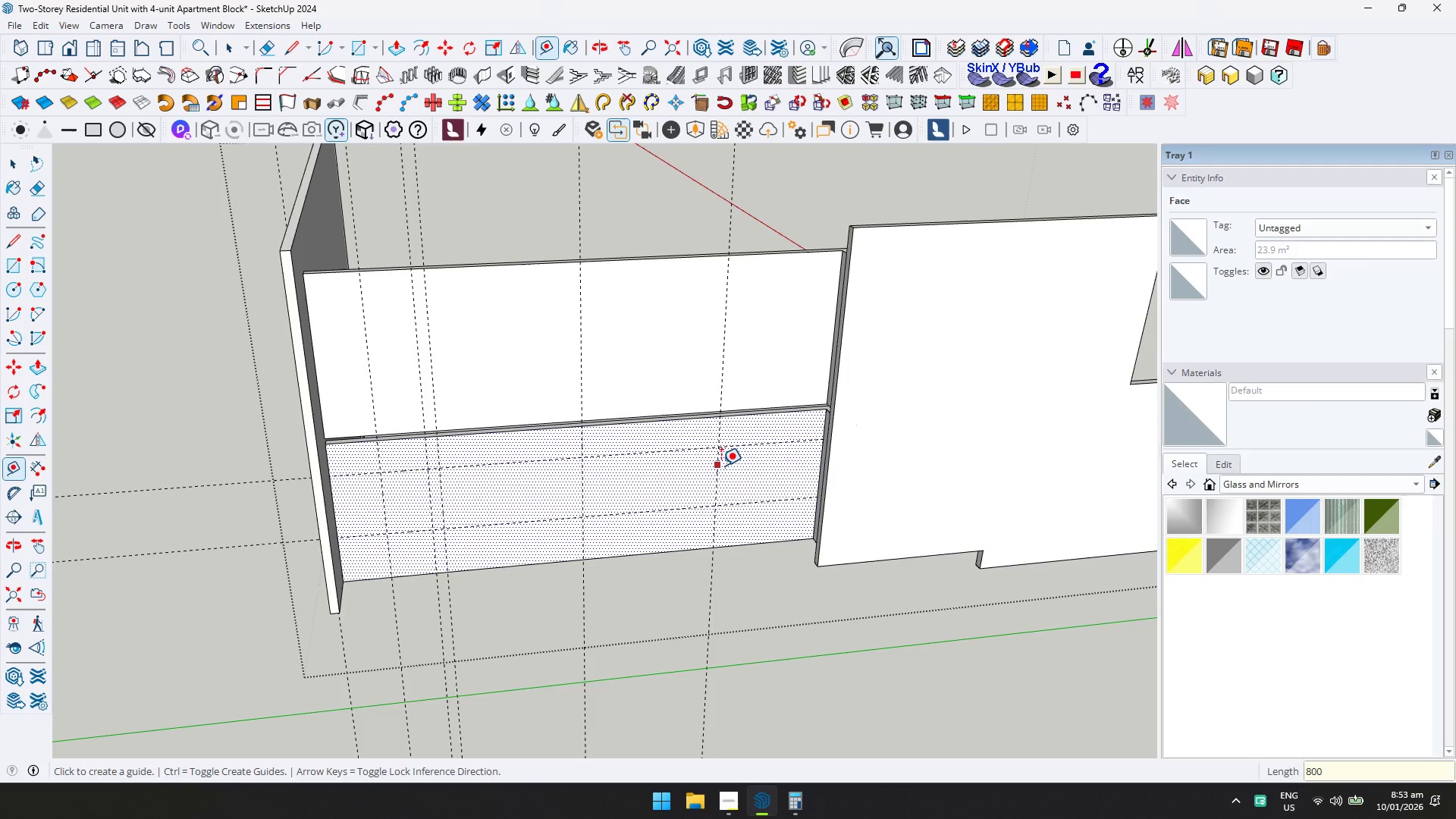 
left_click_drag(start_coordinate=[720, 465], to_coordinate=[726, 465])
 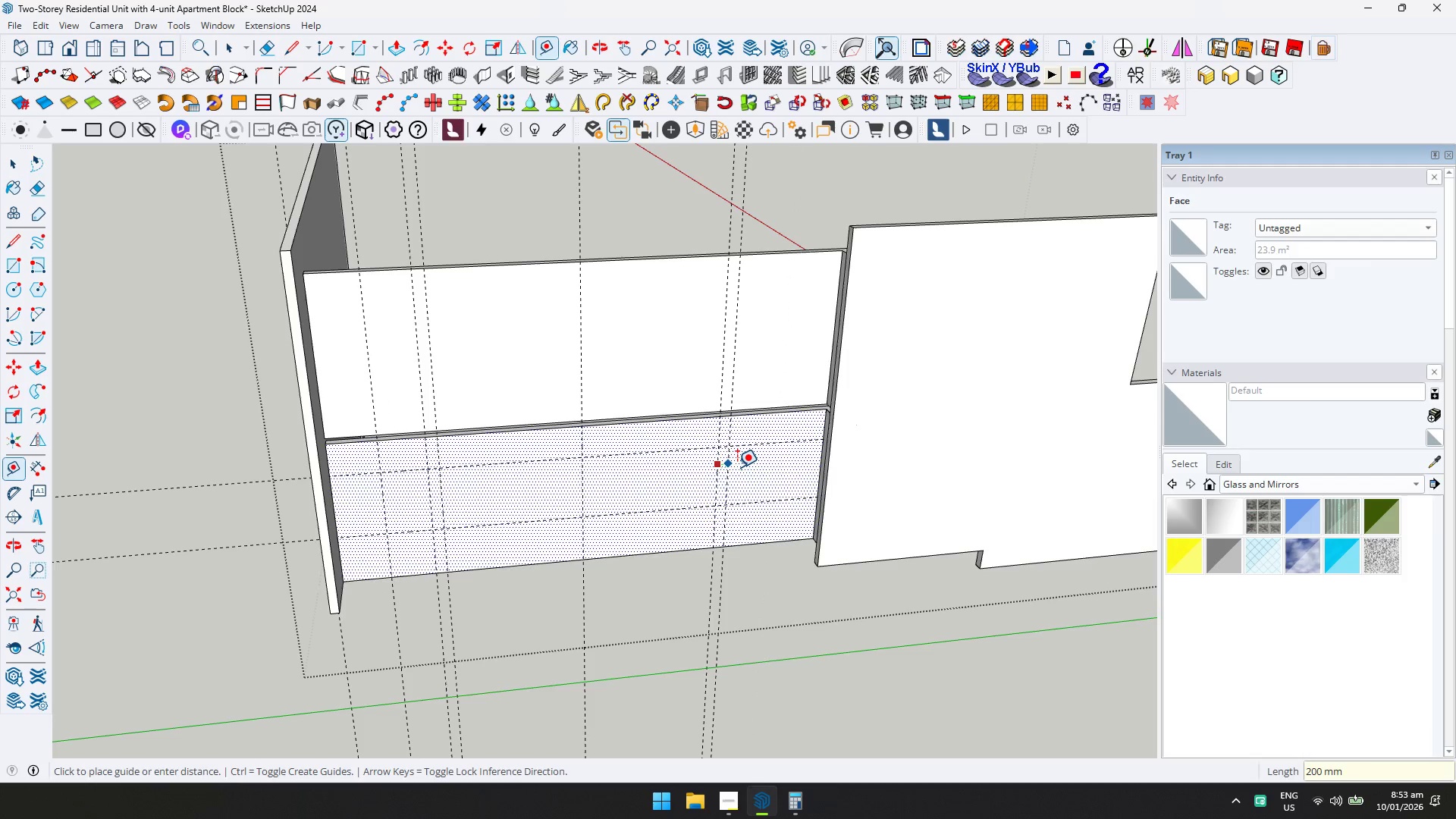 
type(200)
 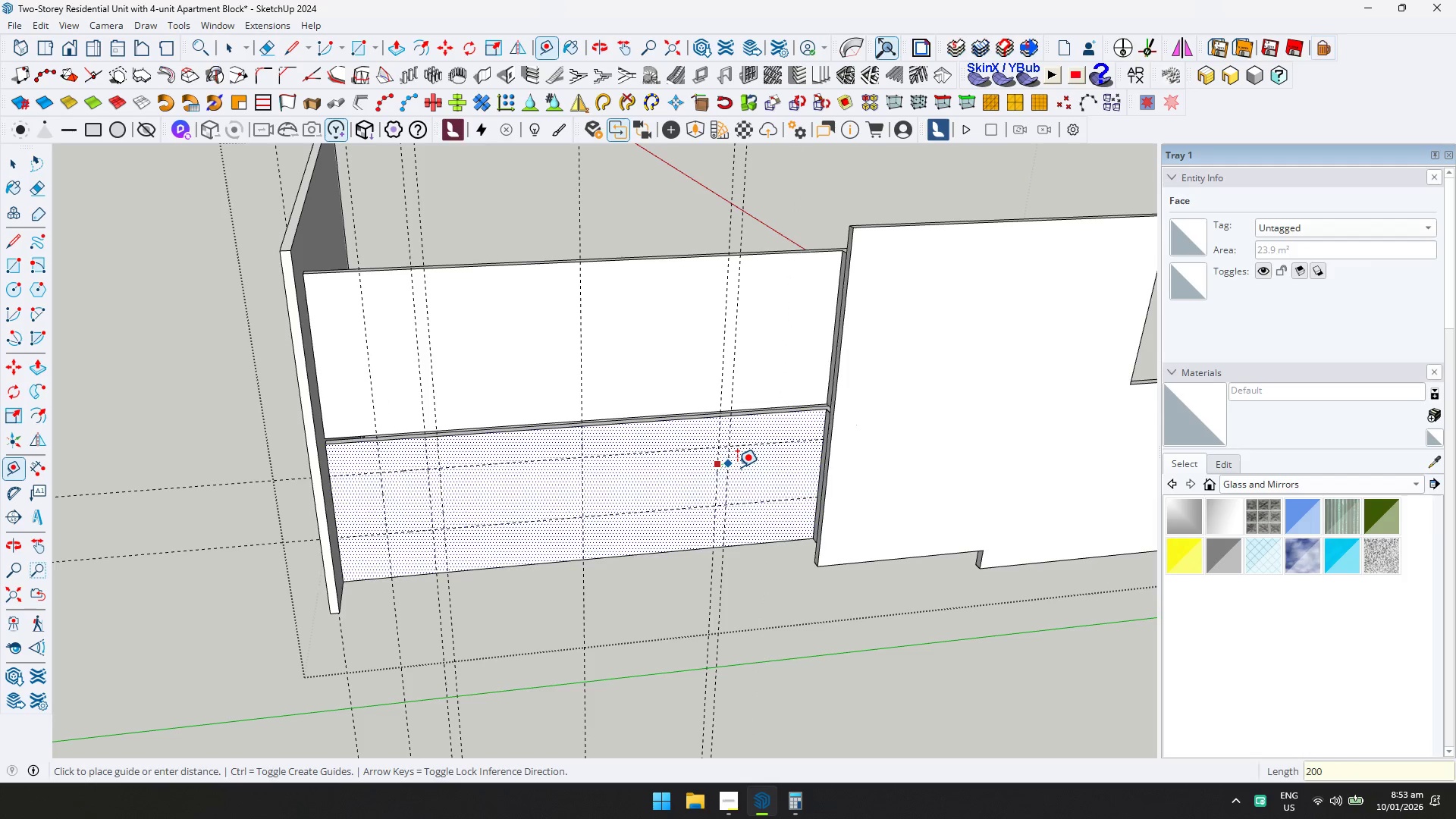 
key(Enter)
 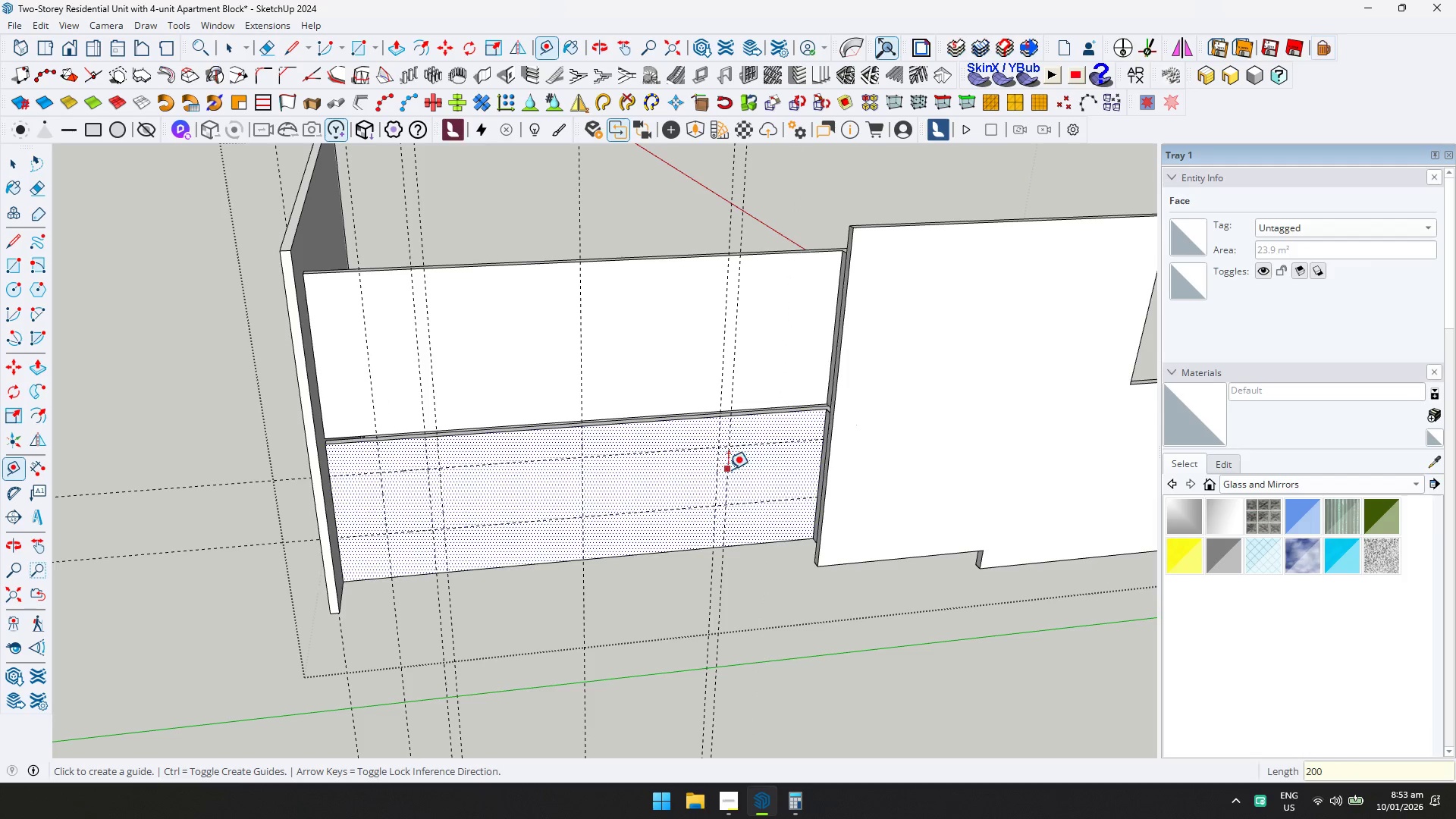 
left_click([728, 469])
 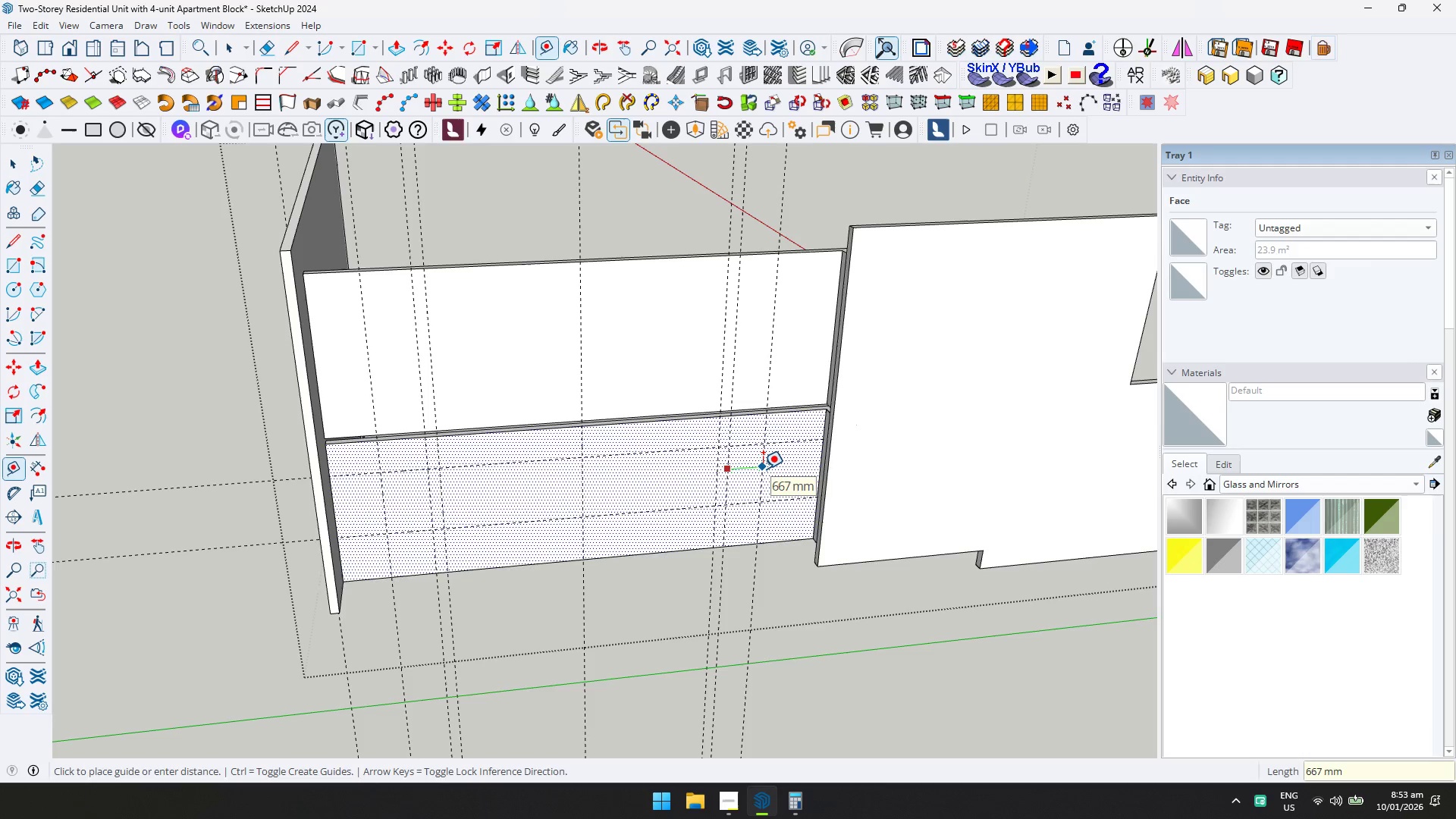 
type(800)
 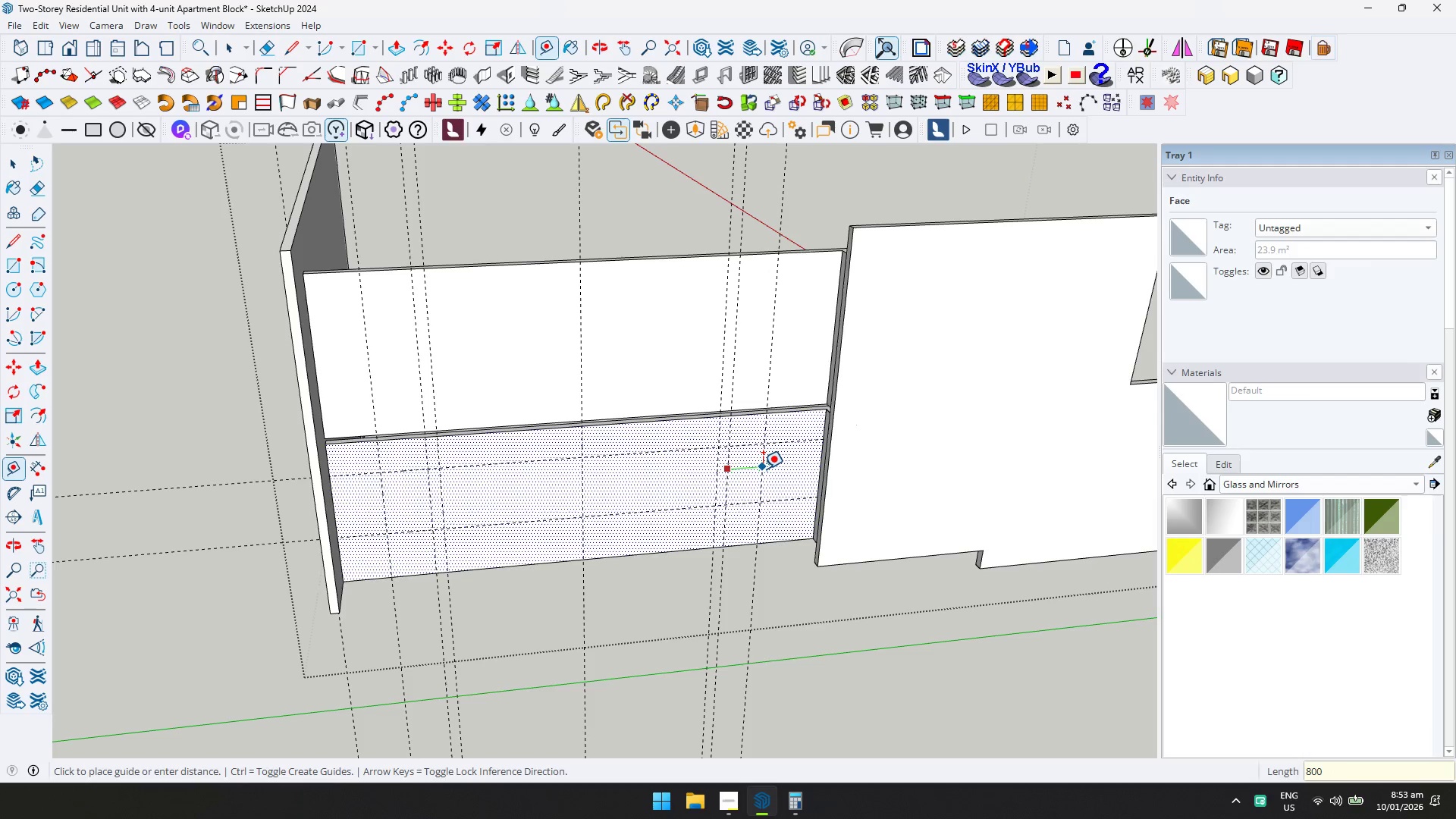 
key(Enter)
 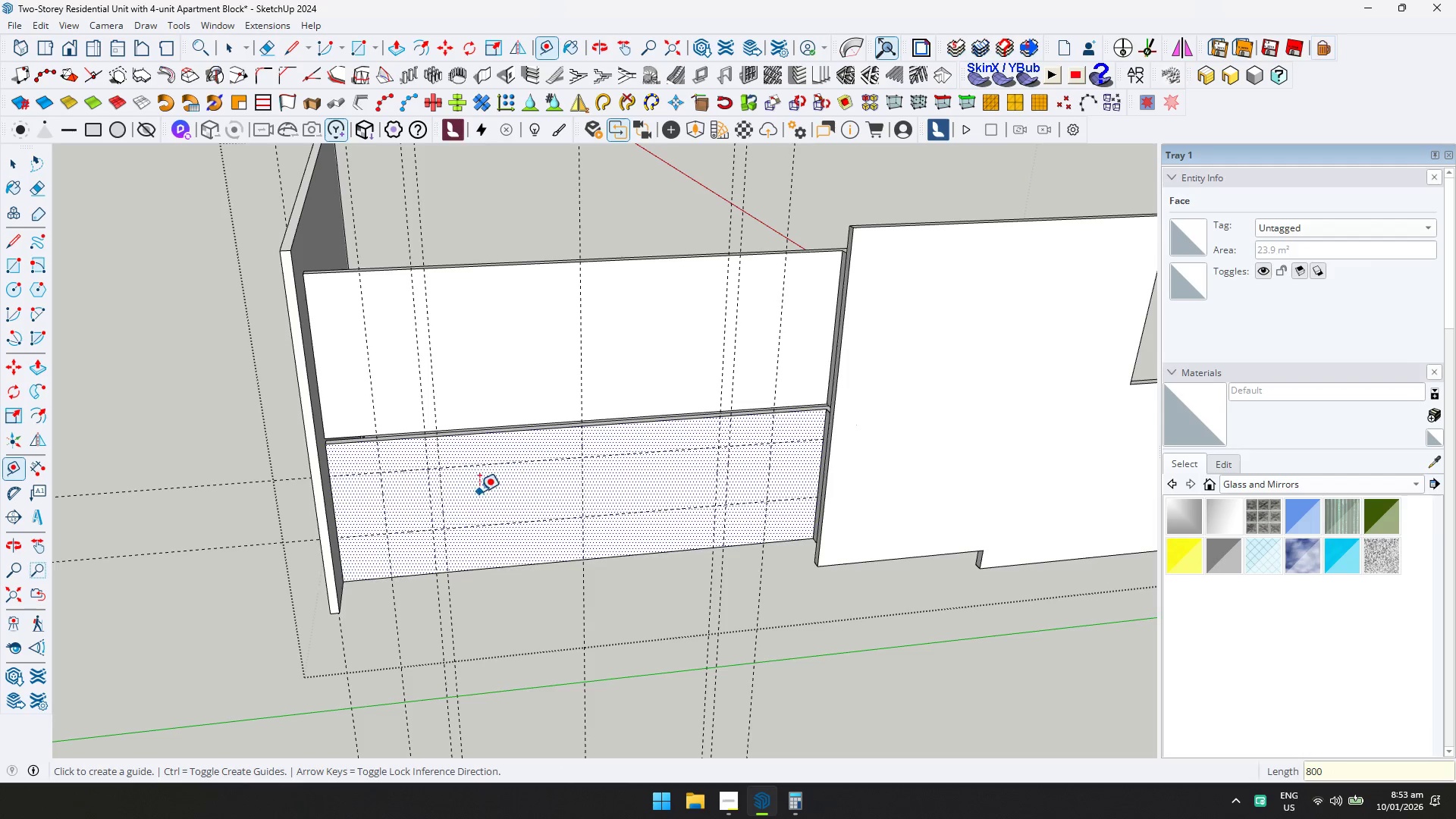 
left_click([443, 490])
 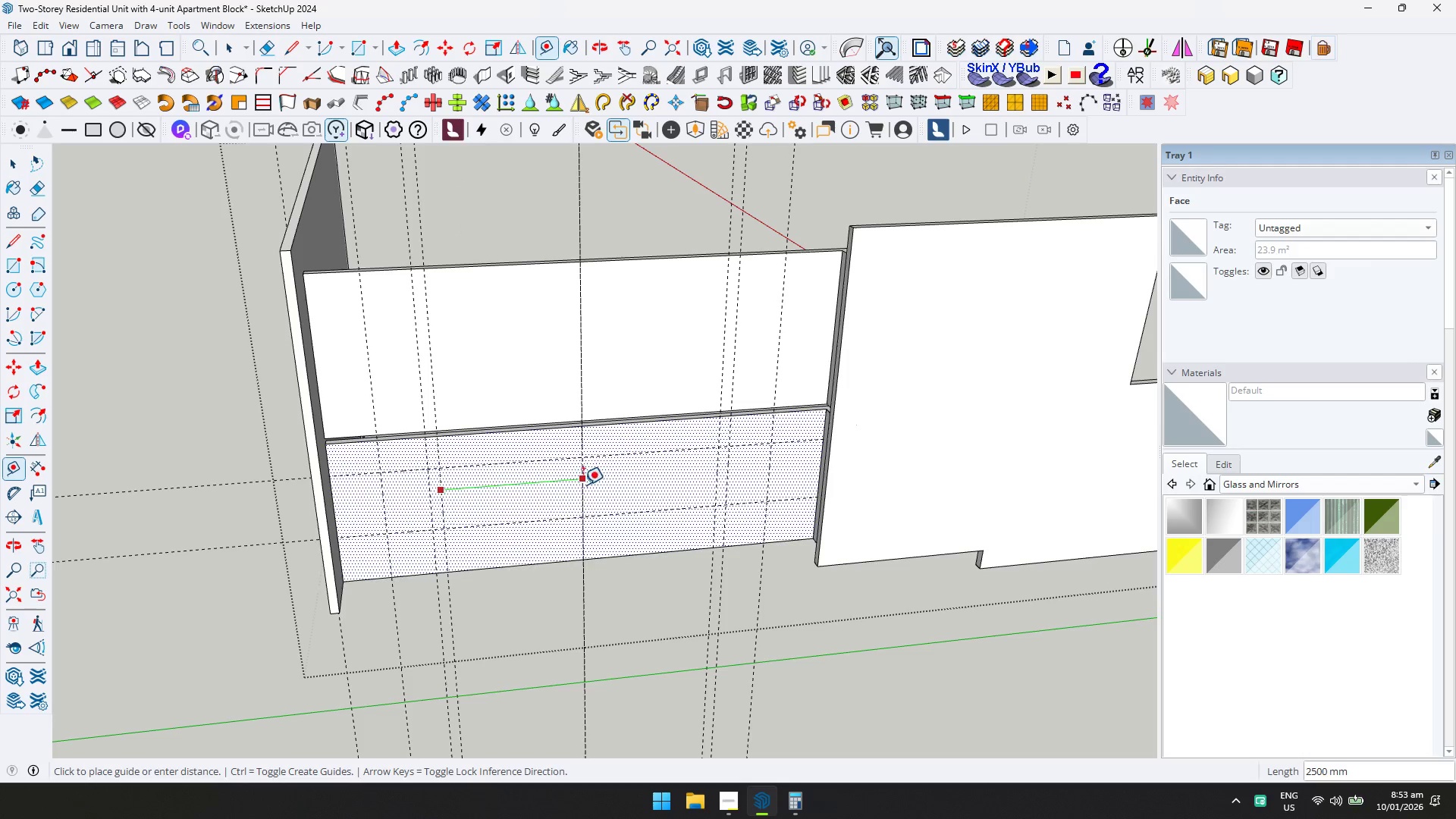 
type(1250)
 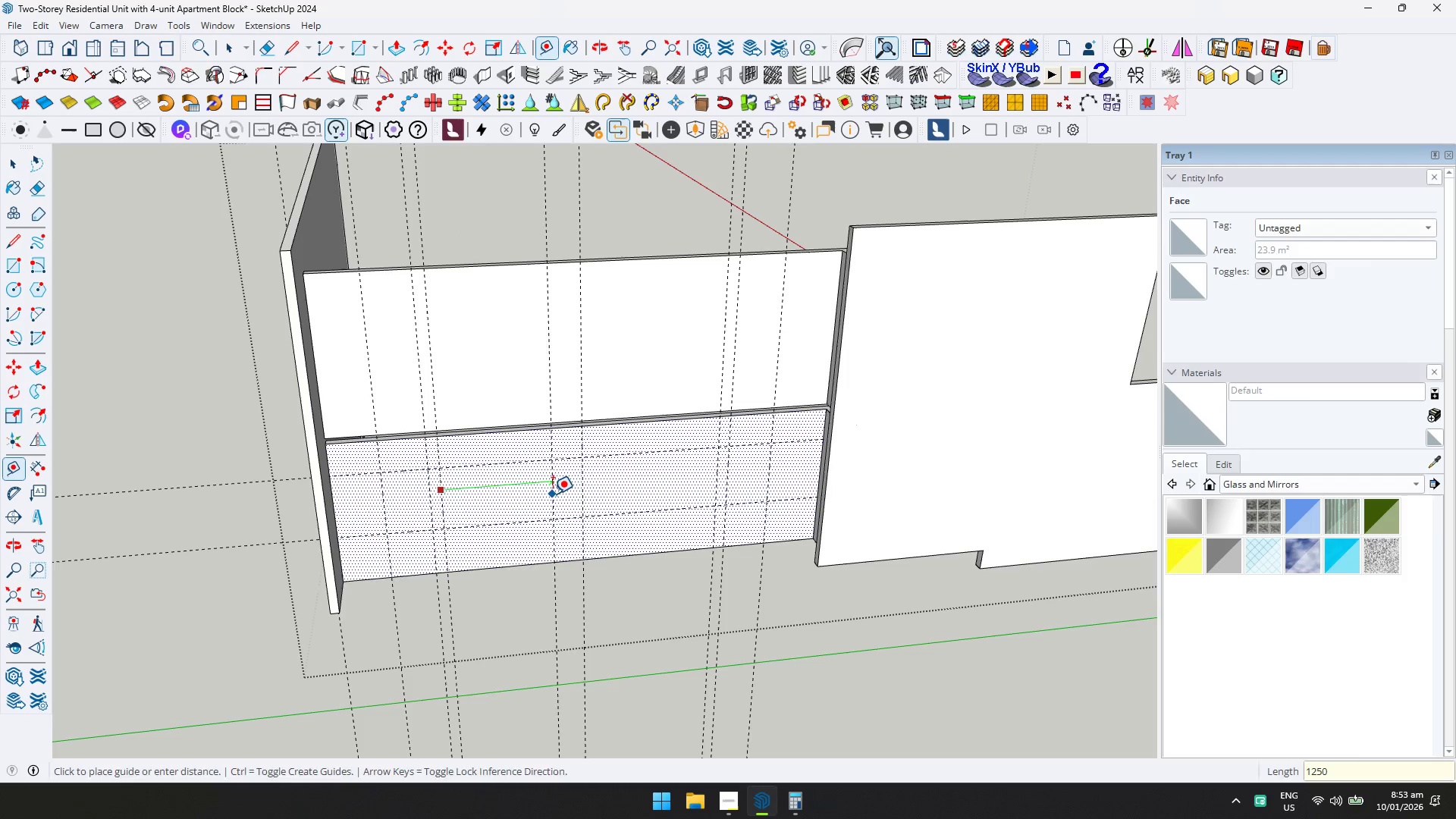 
key(Enter)
 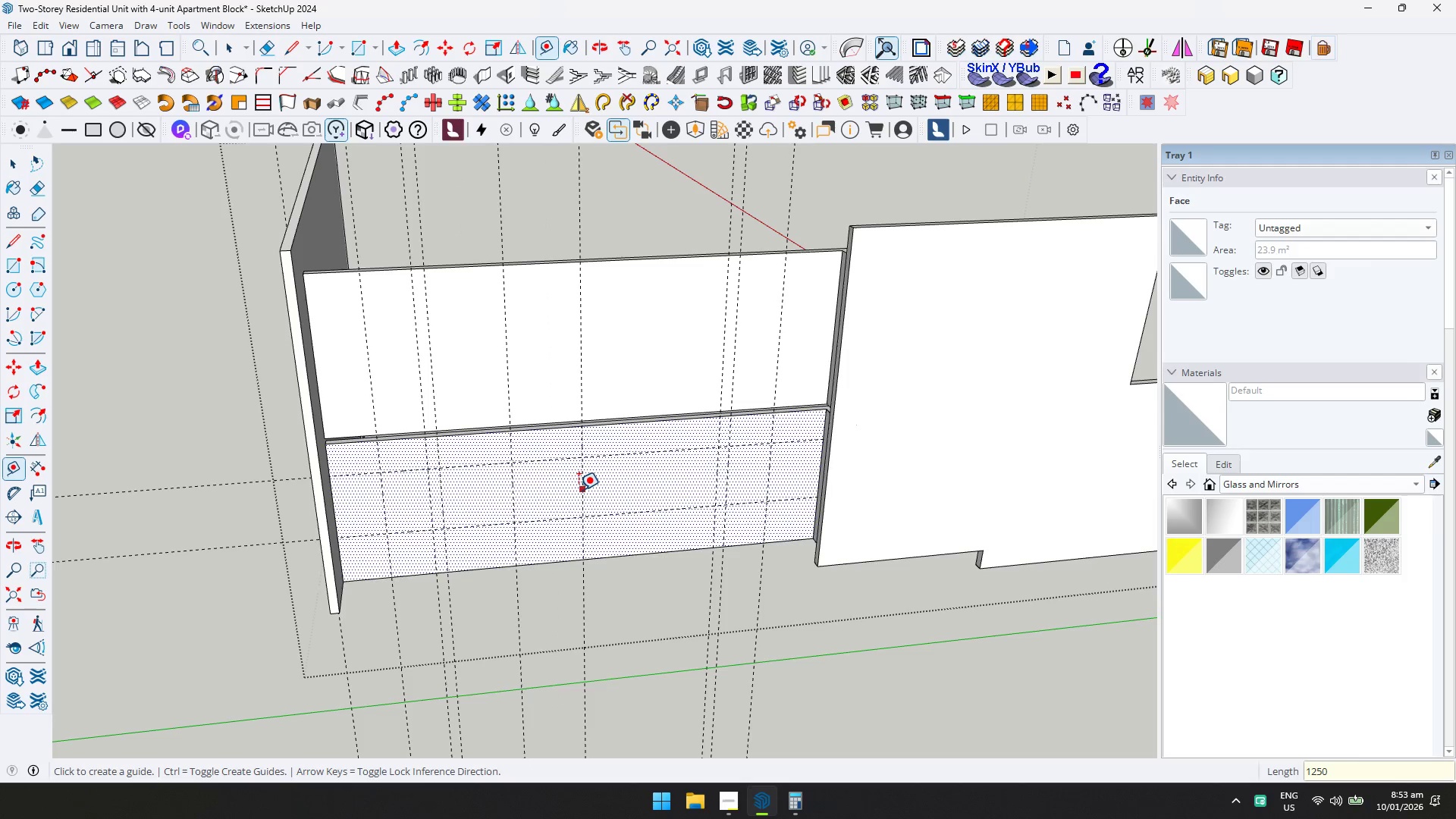 
left_click([579, 490])
 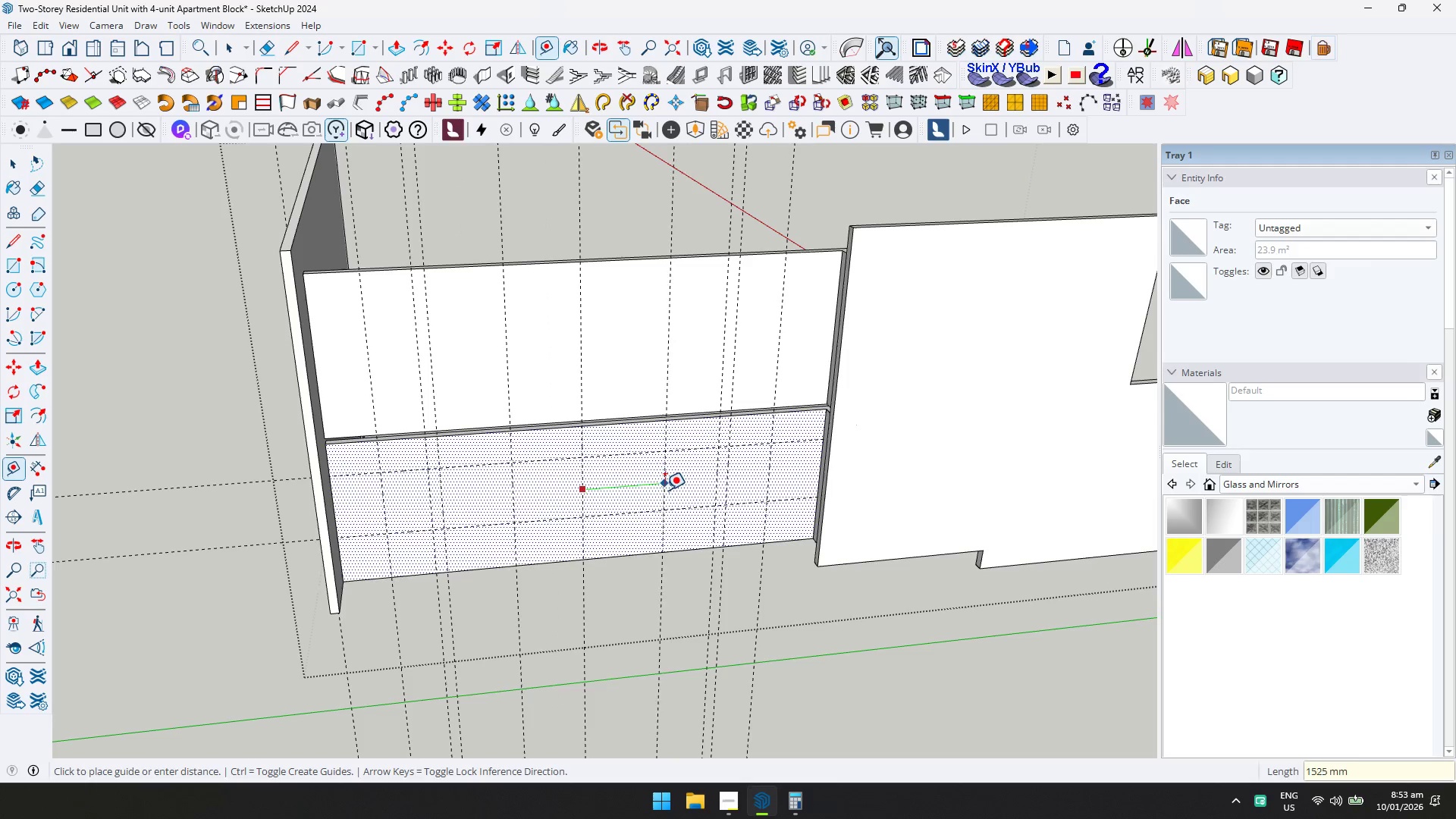 
type(1250)
 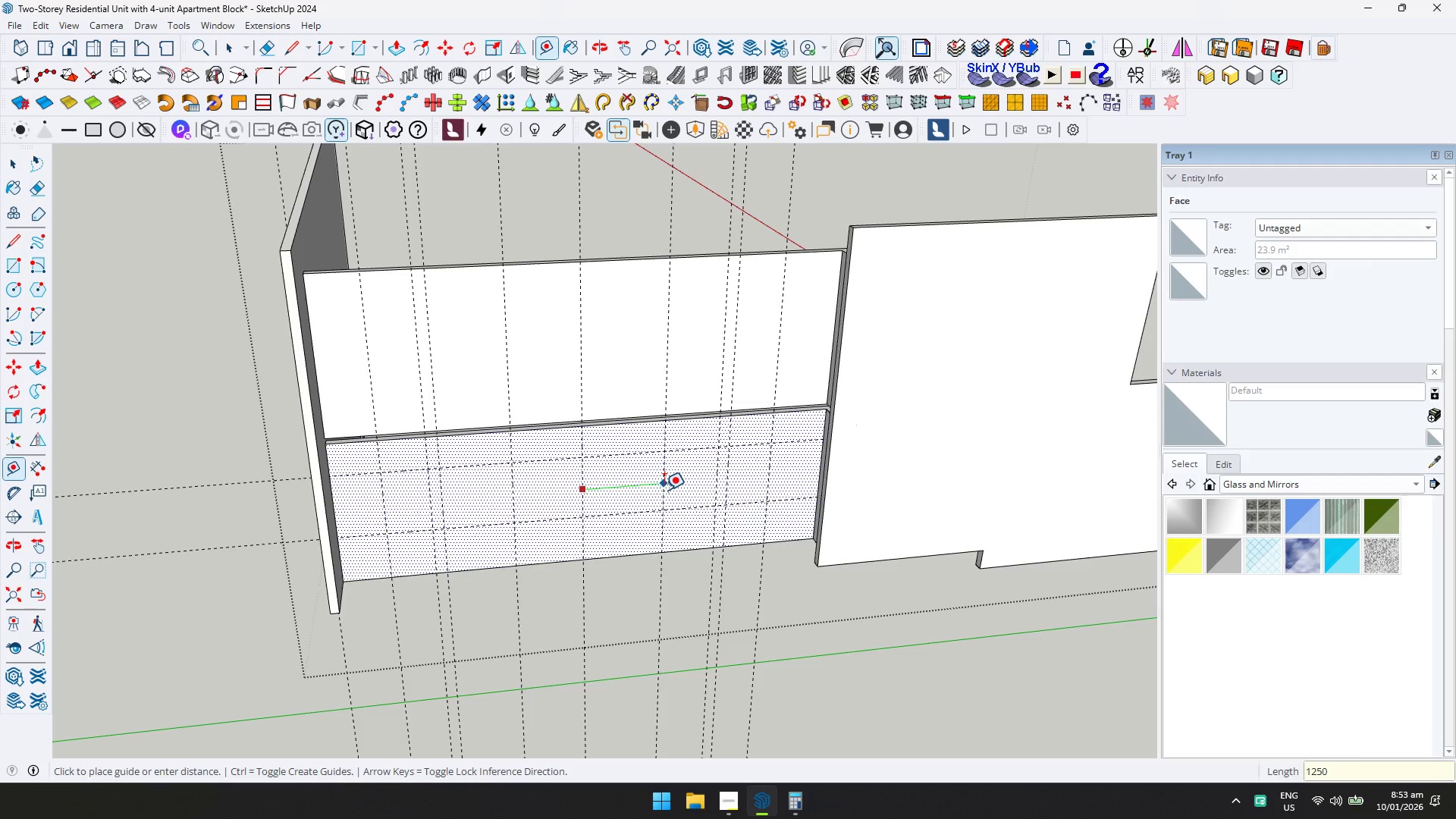 
key(Enter)
 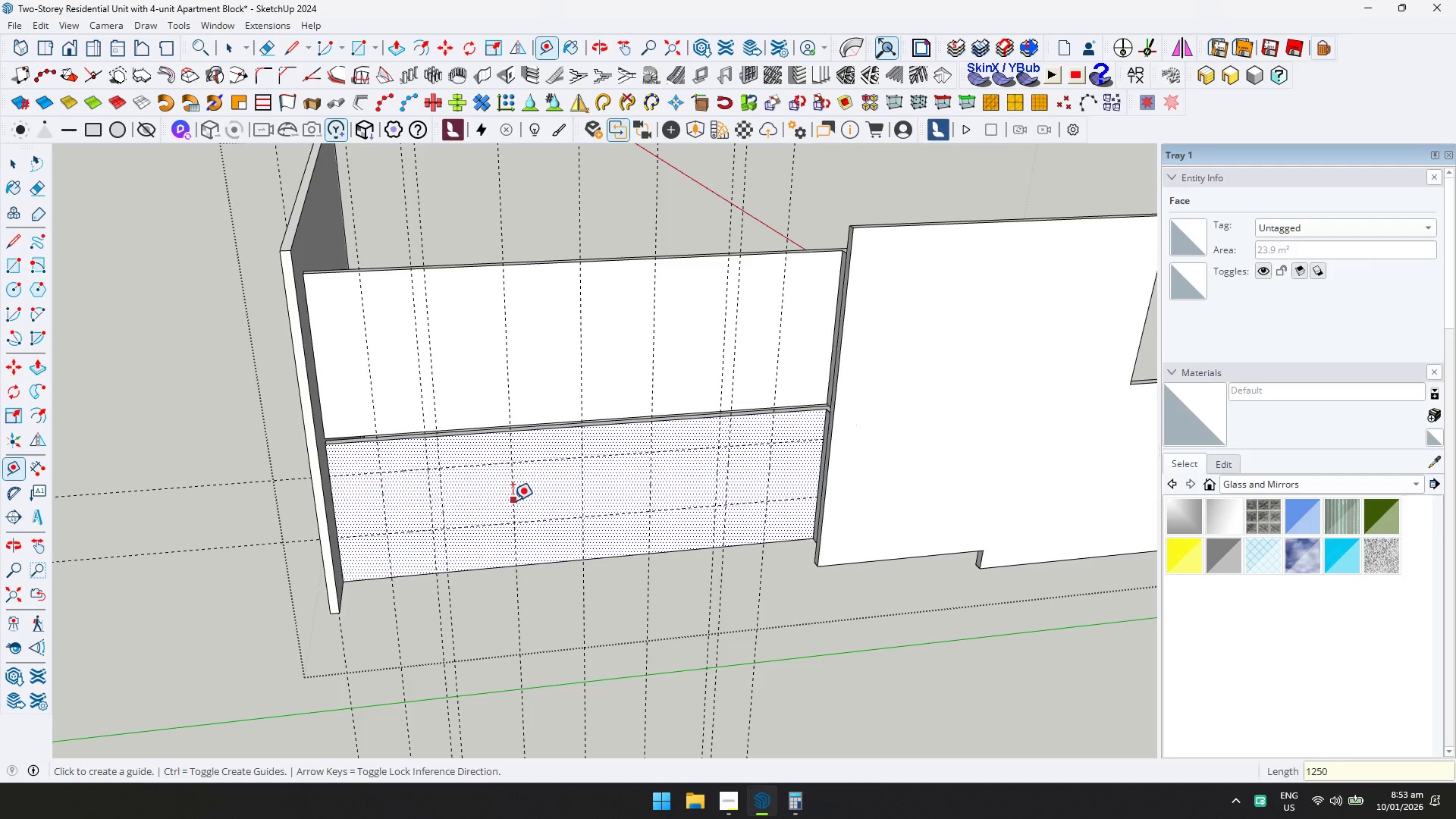 
left_click([510, 499])
 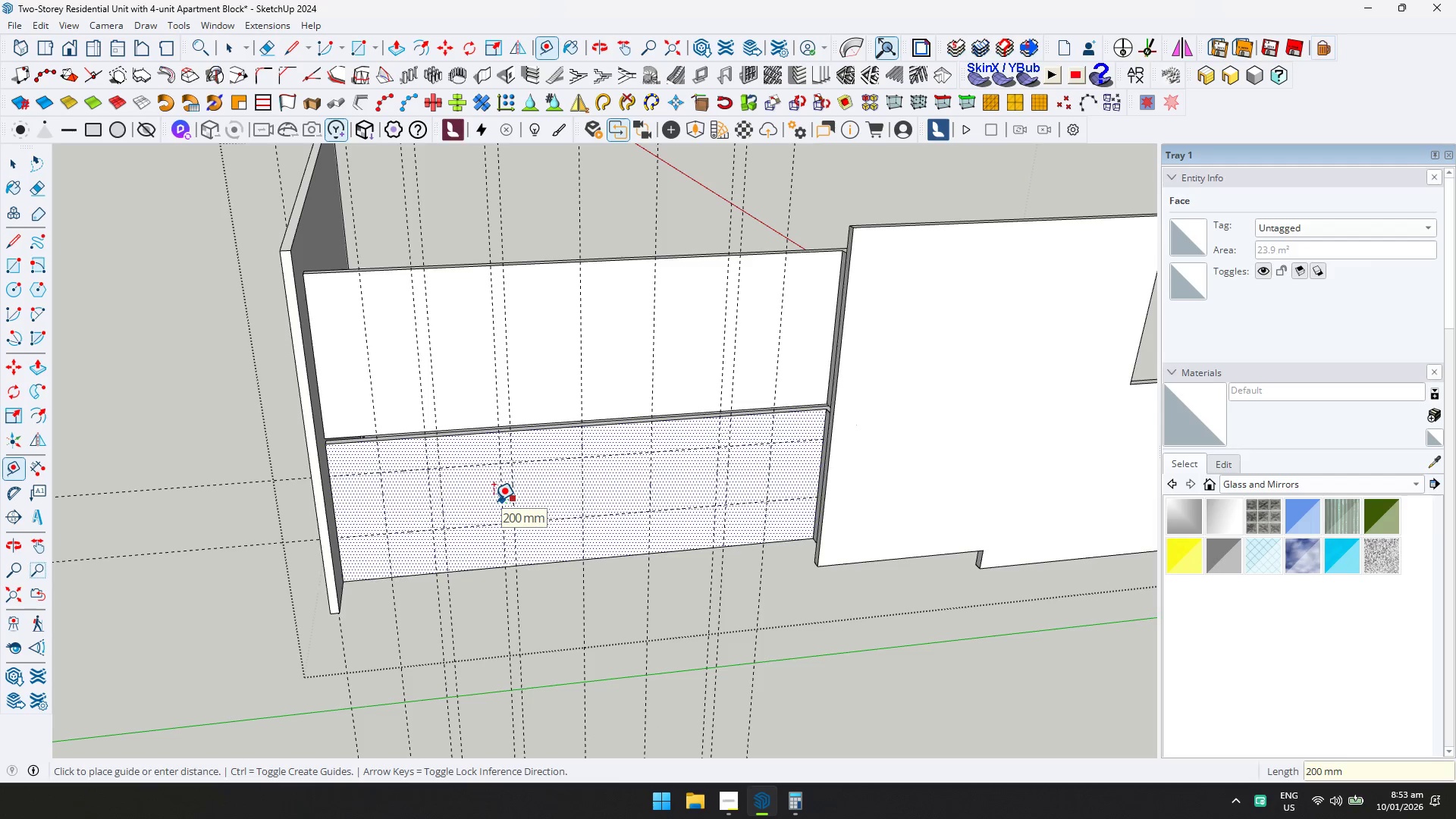 
type(600)
 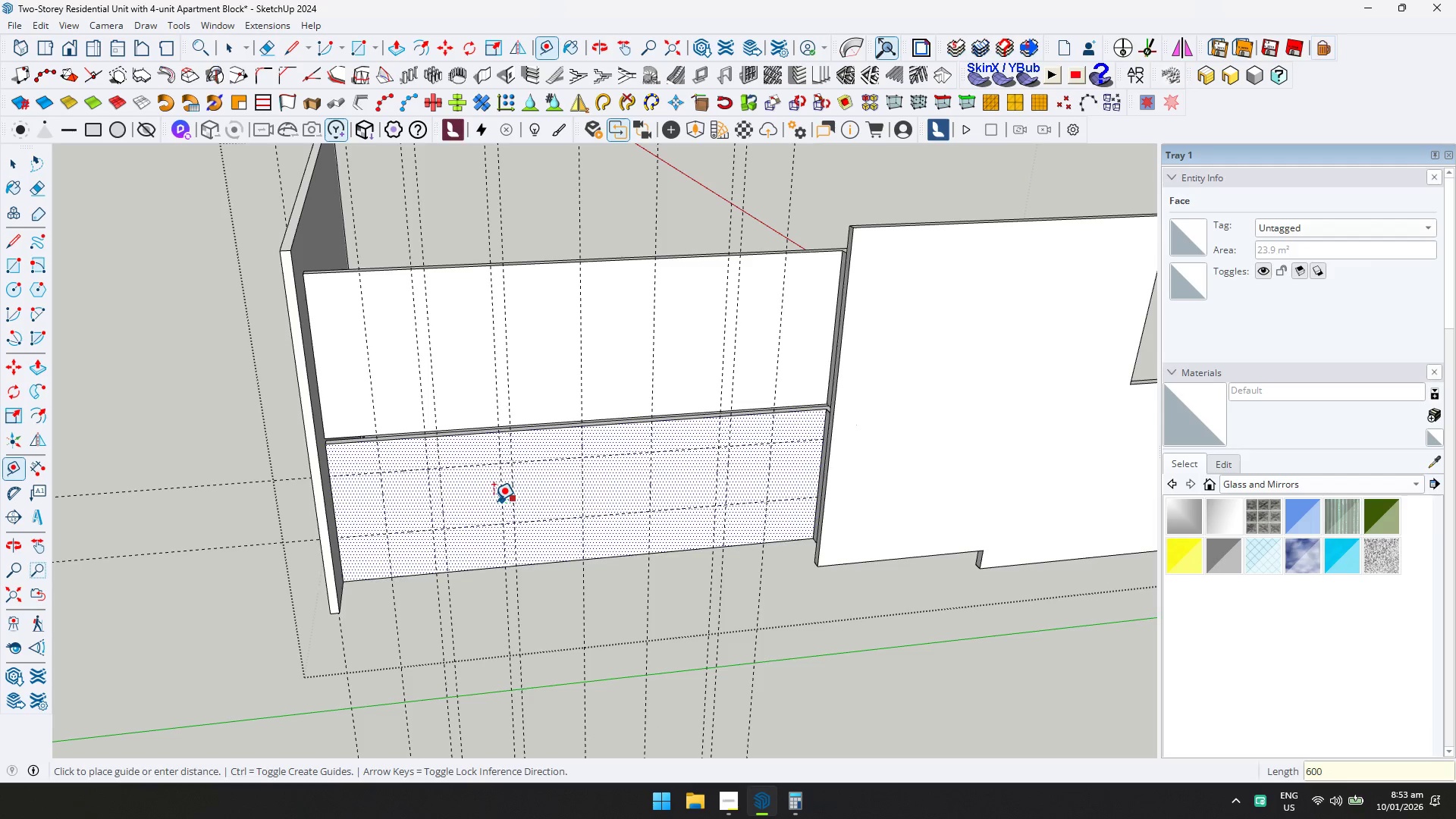 
key(Enter)
 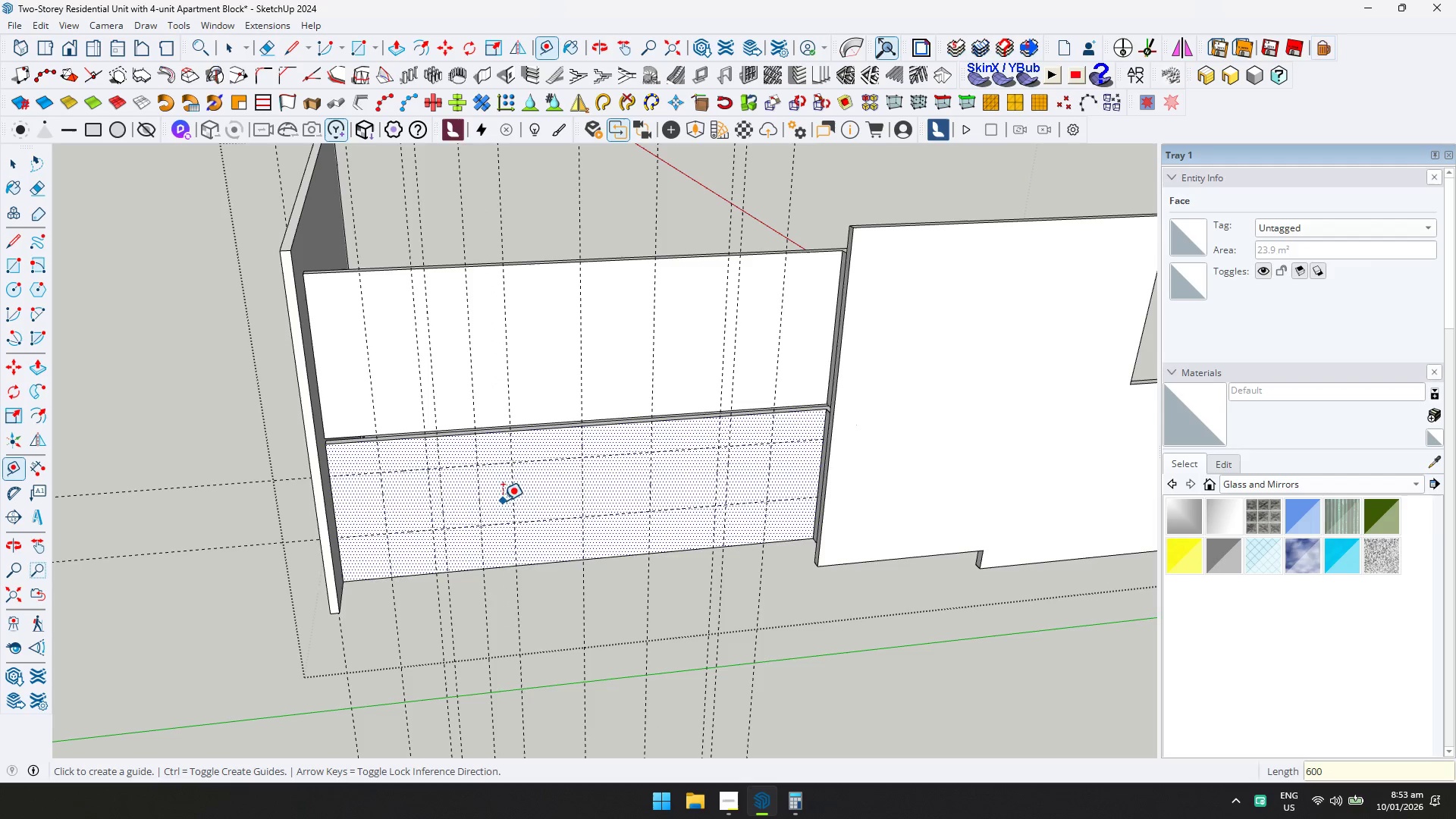 
left_click([514, 500])
 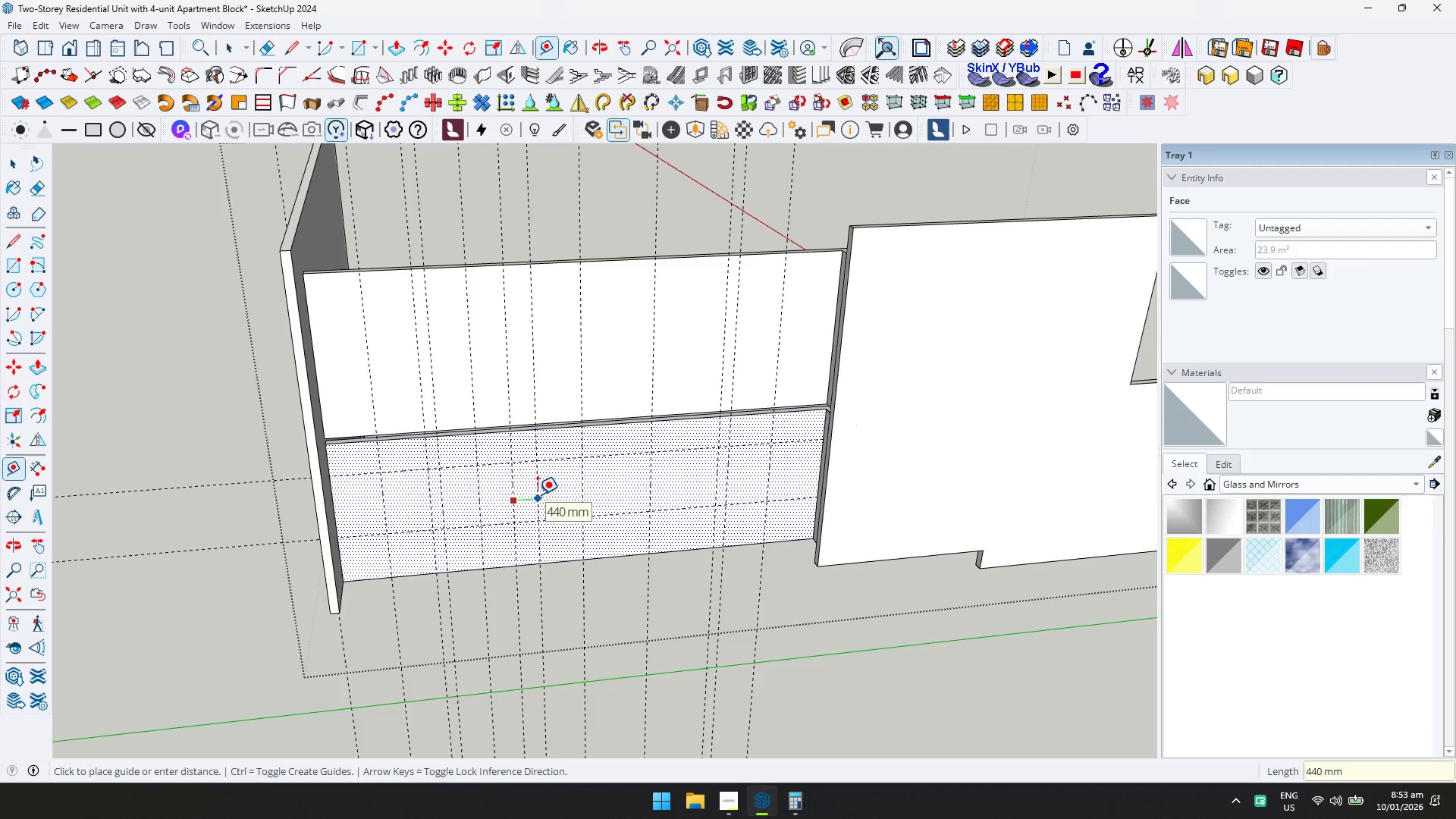 
type(600)
 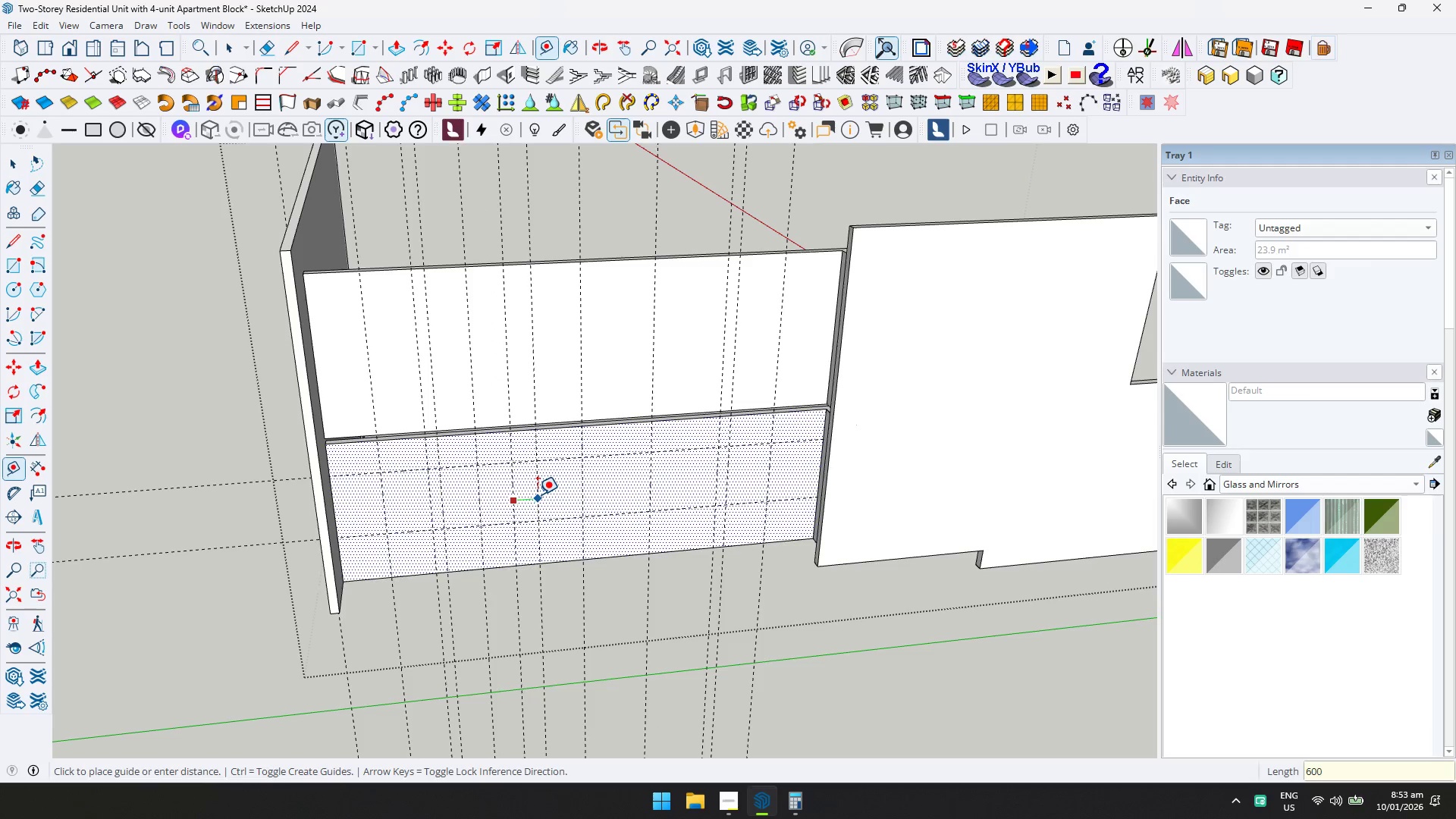 
key(Enter)
 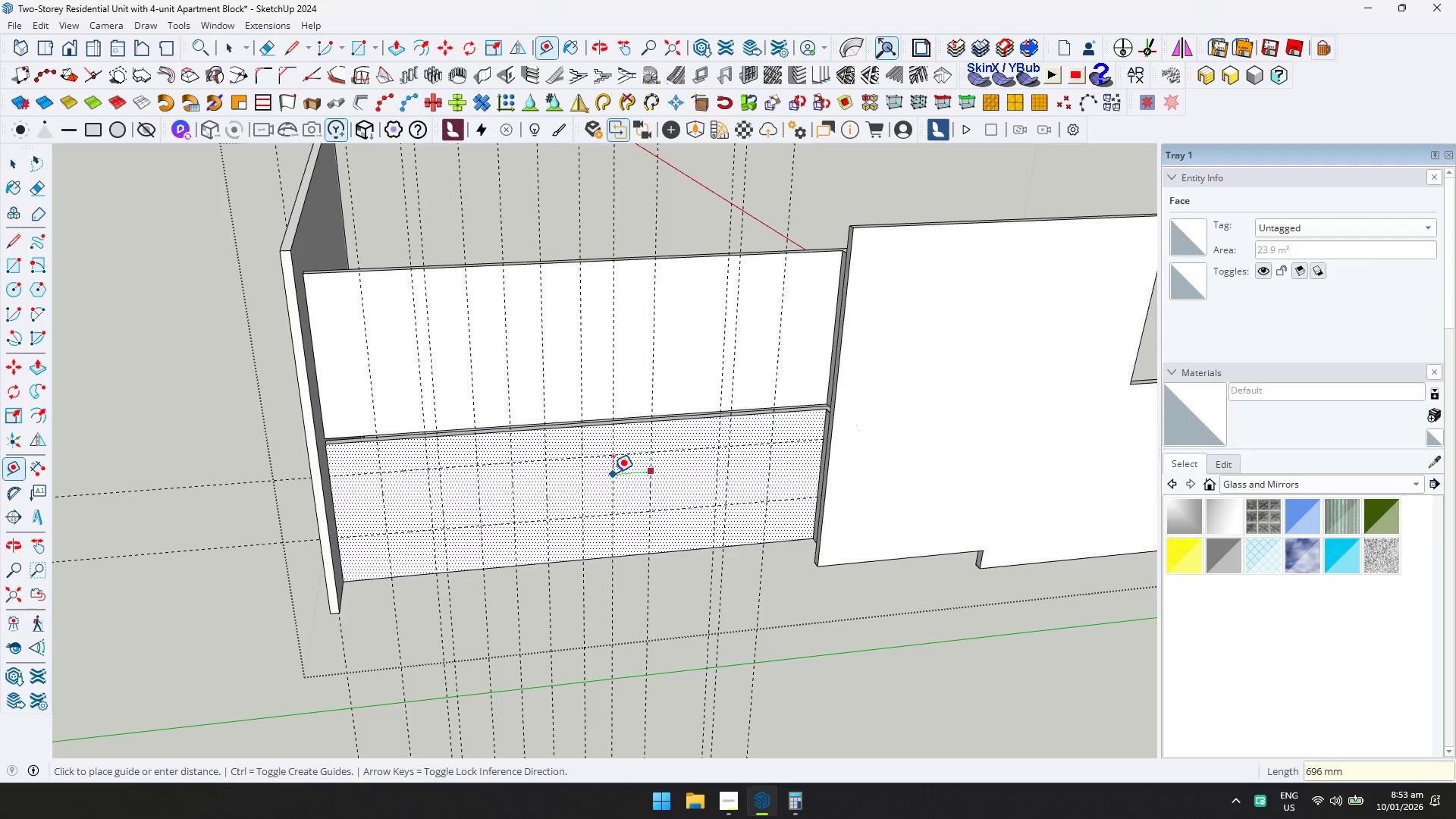 
type(600)
 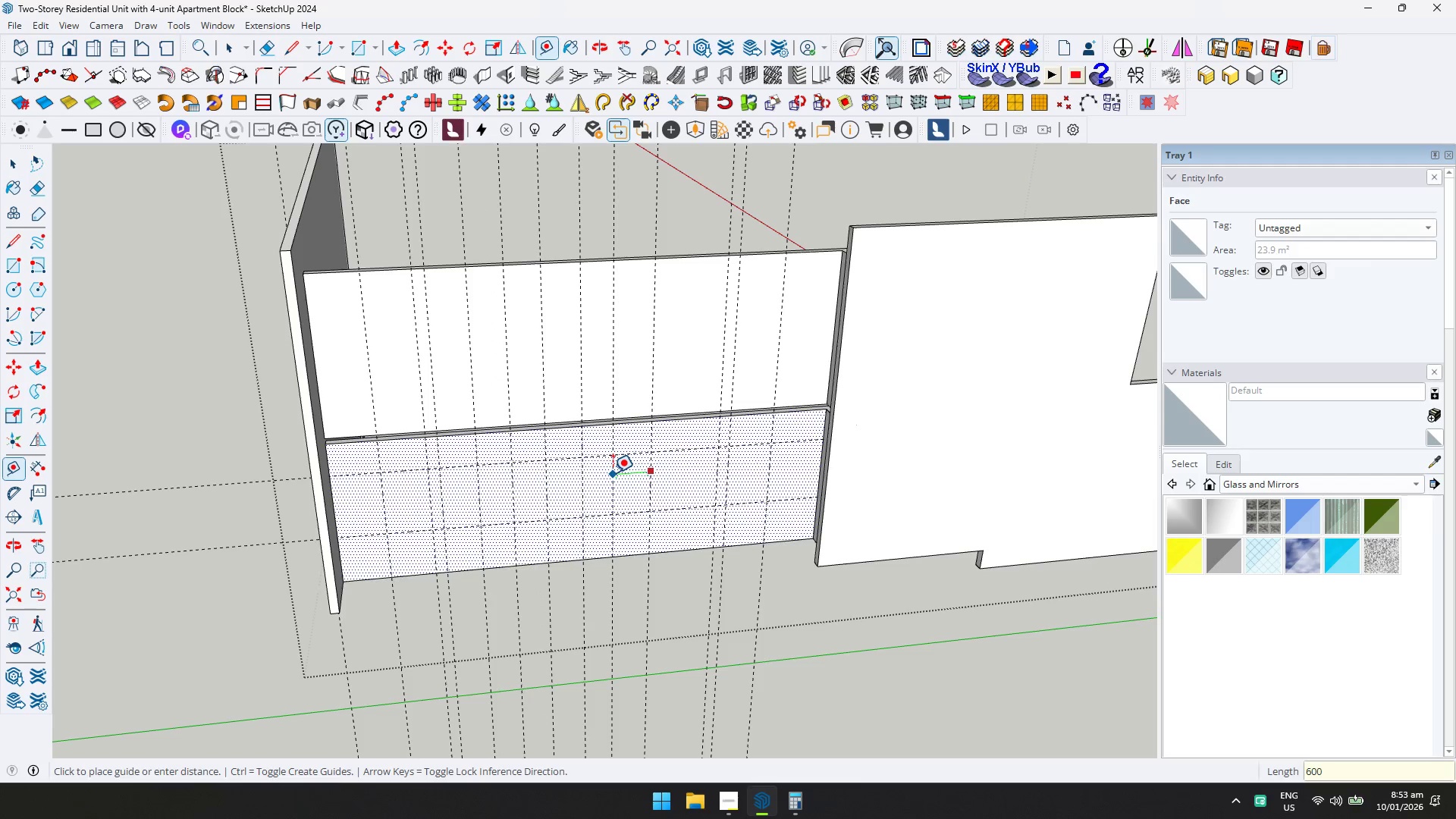 
key(Enter)
 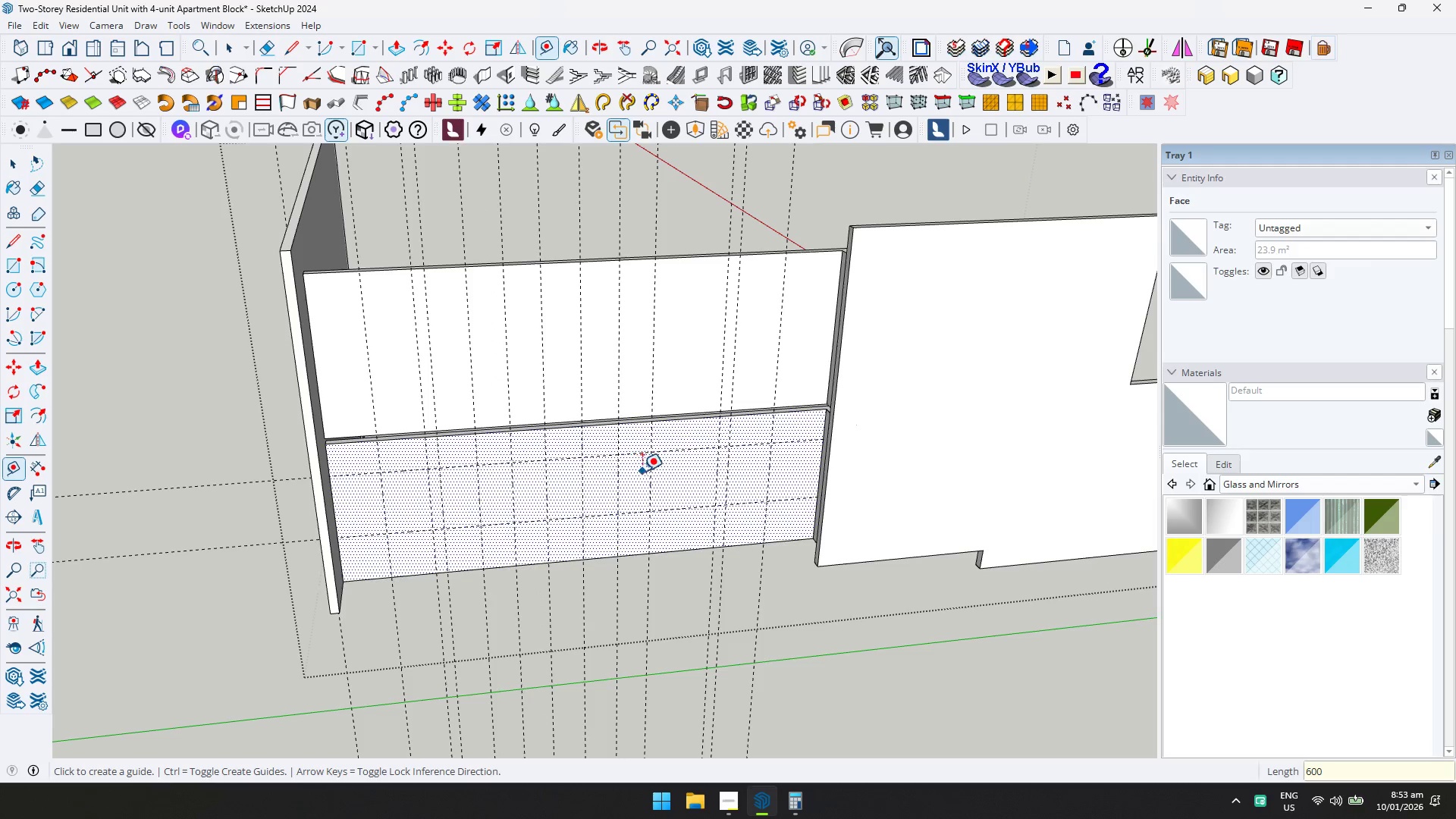 
left_click([654, 471])
 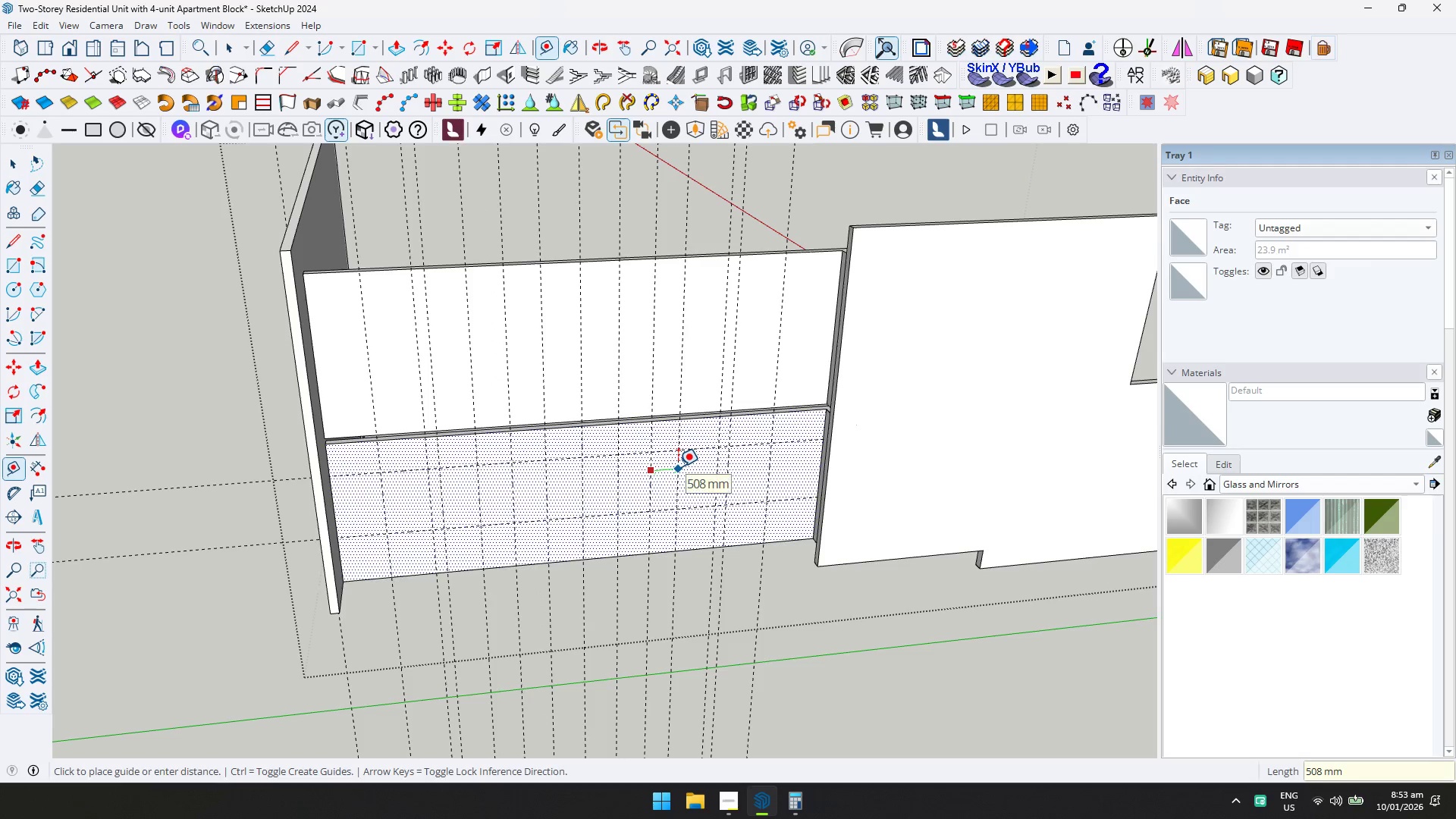 
type(600)
 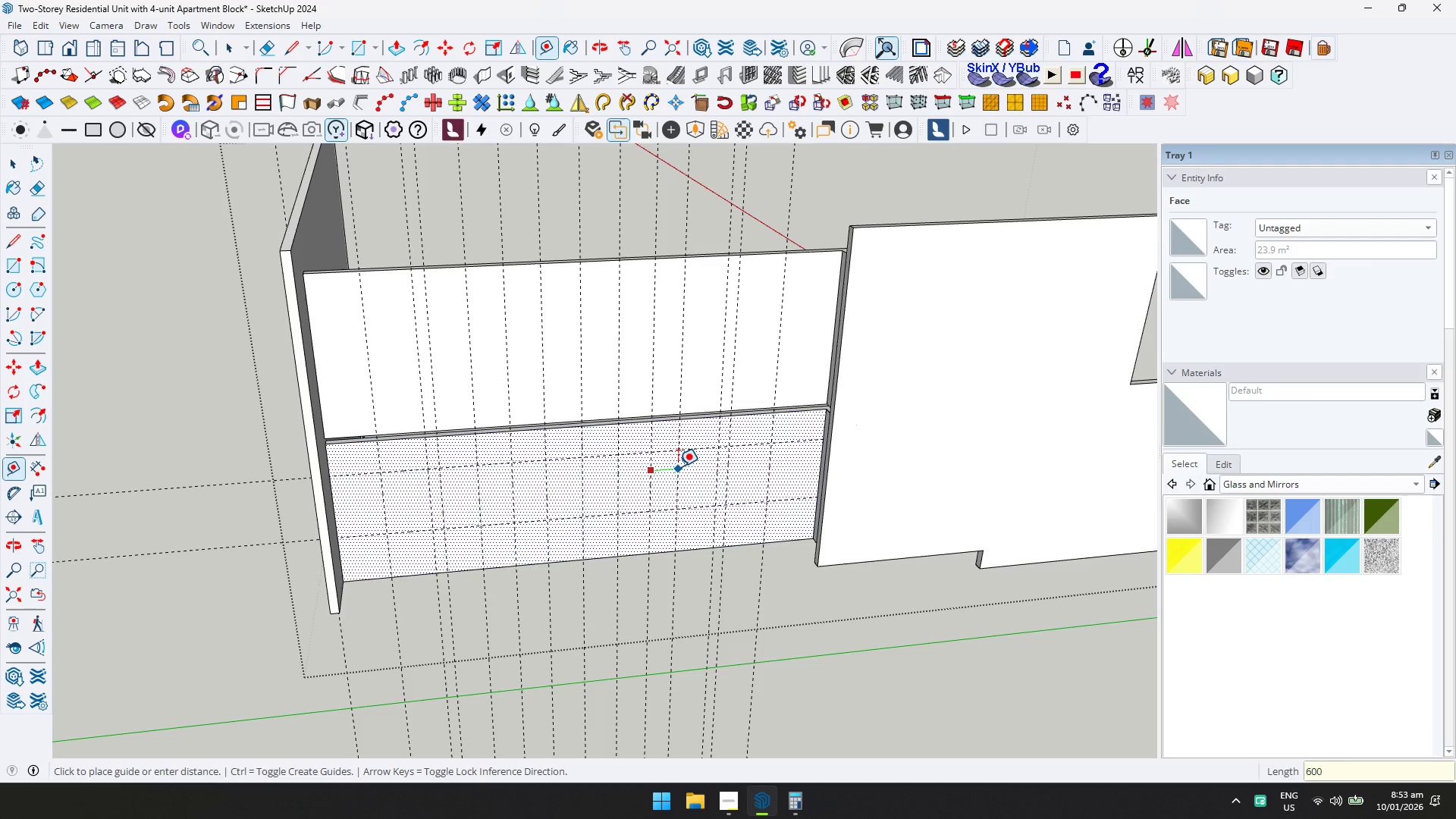 
key(Enter)
 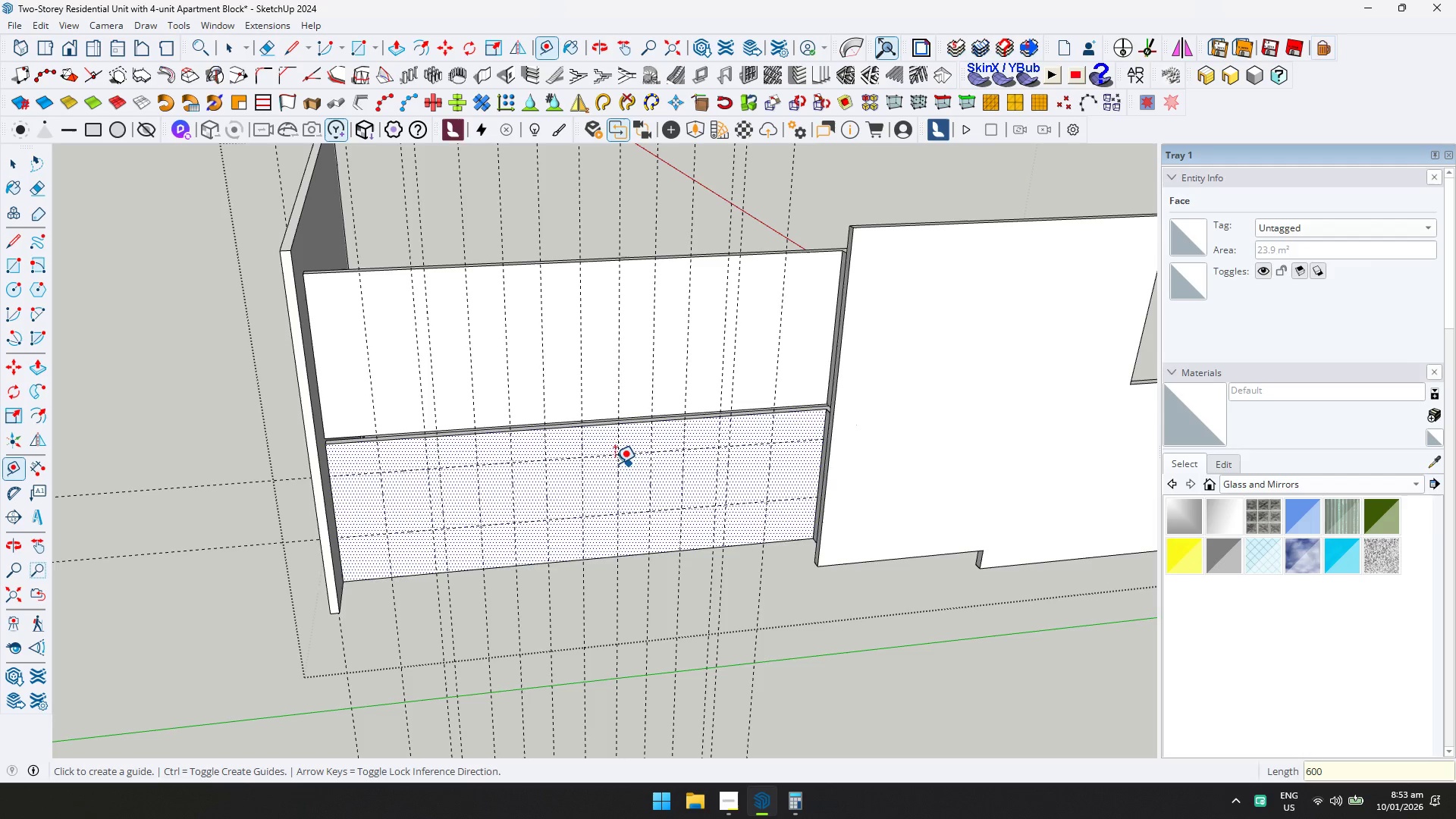 
type(er)
 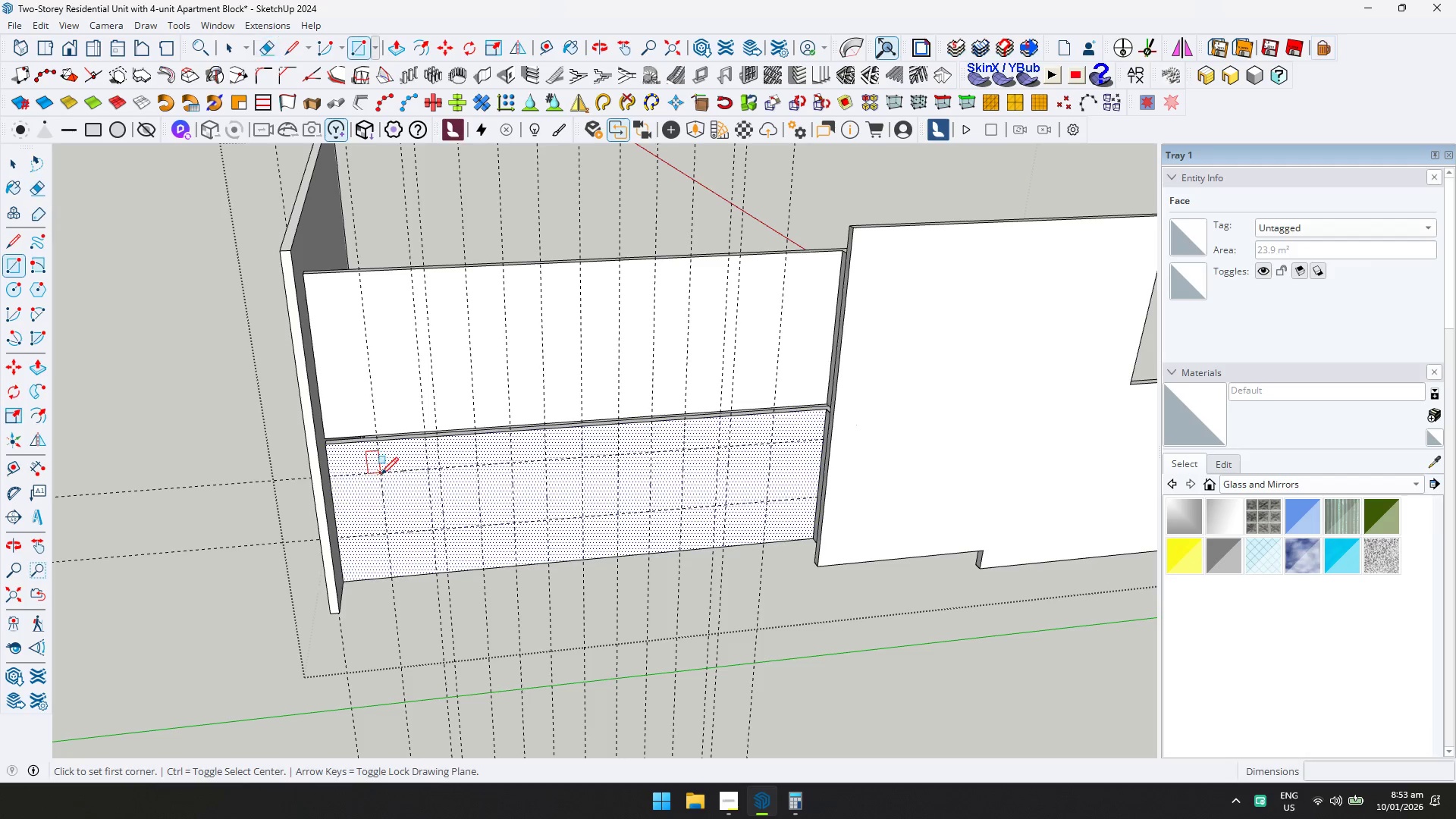 
left_click([381, 475])
 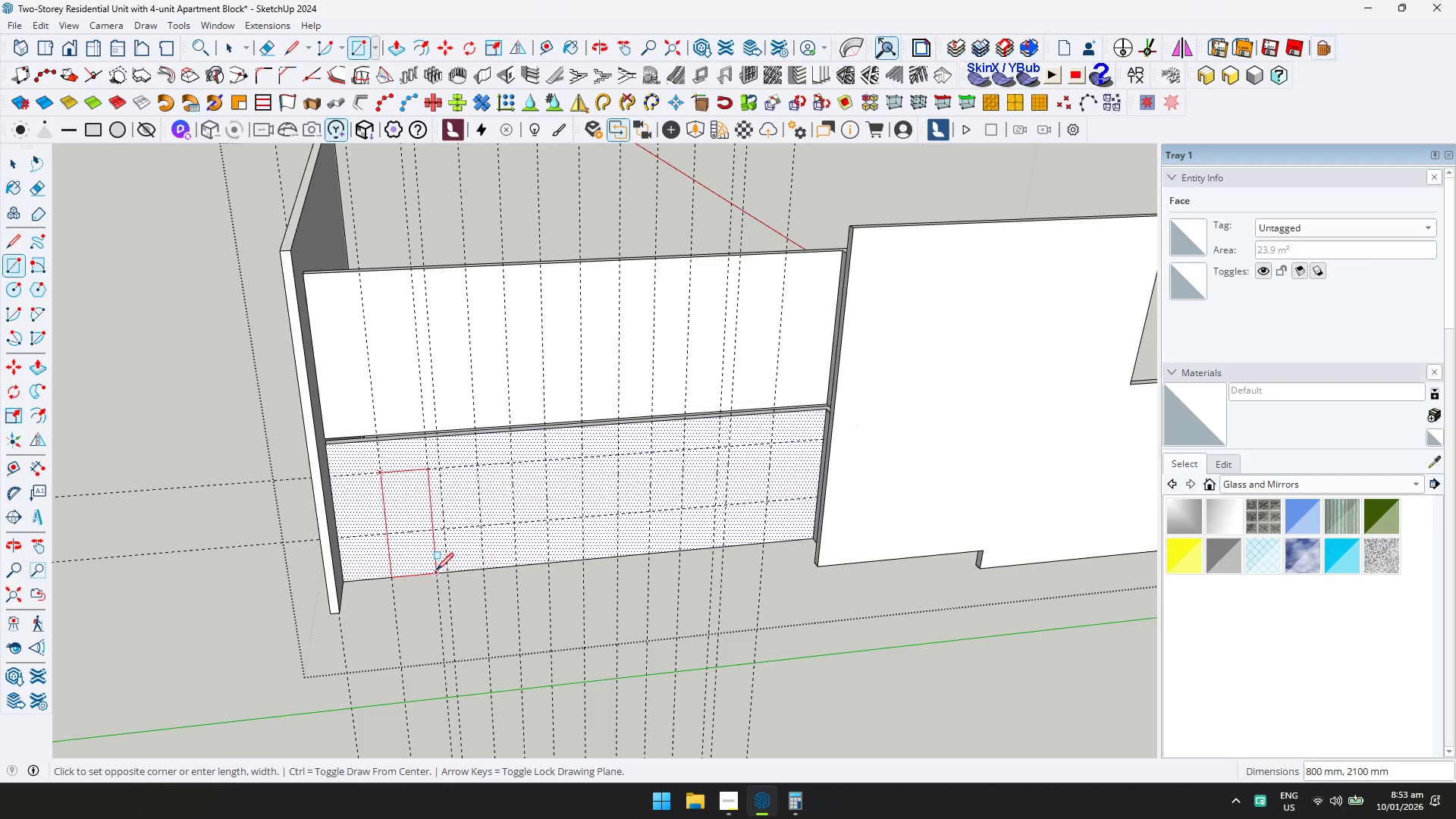 
left_click([437, 570])
 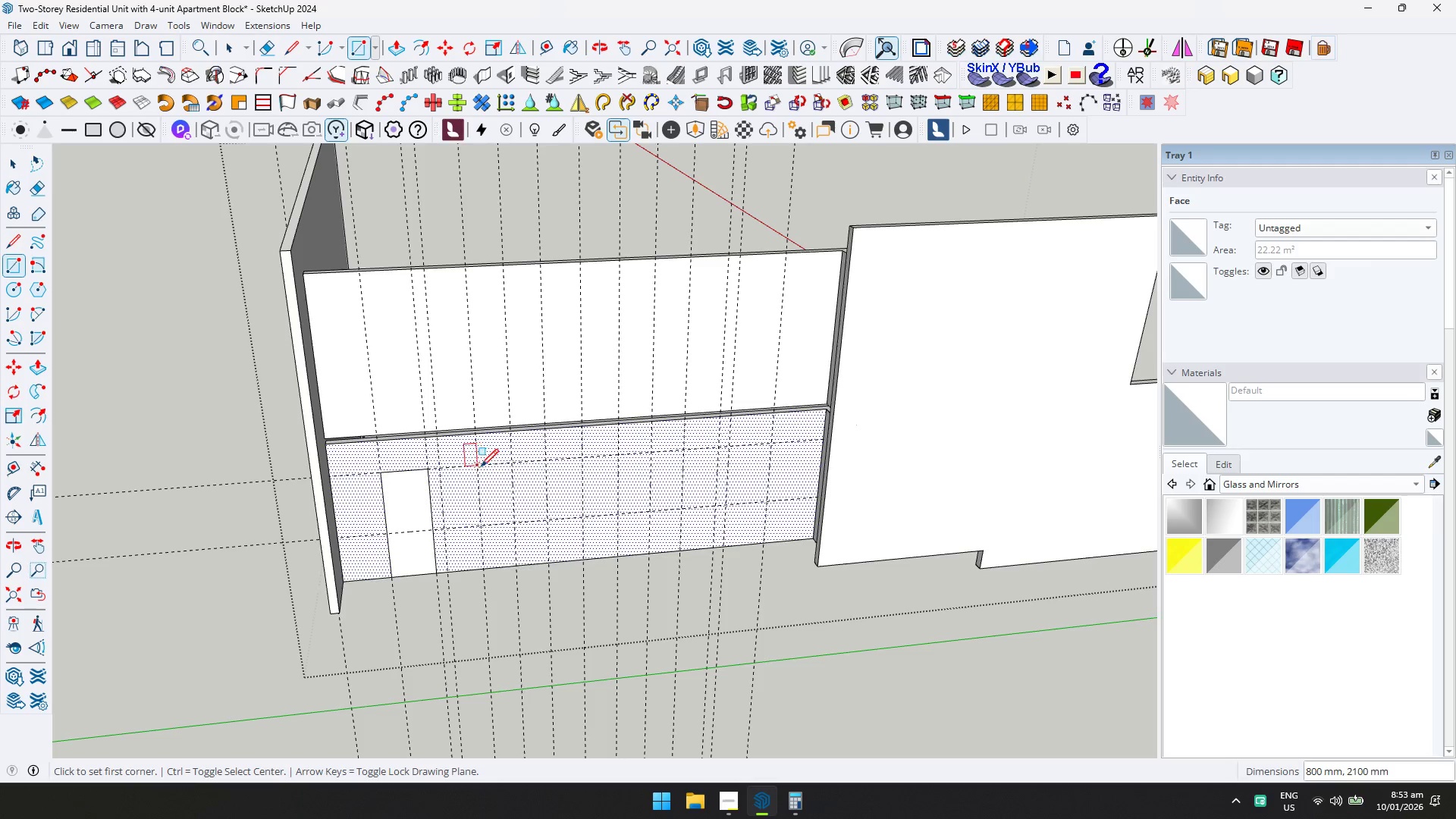 
left_click([479, 466])
 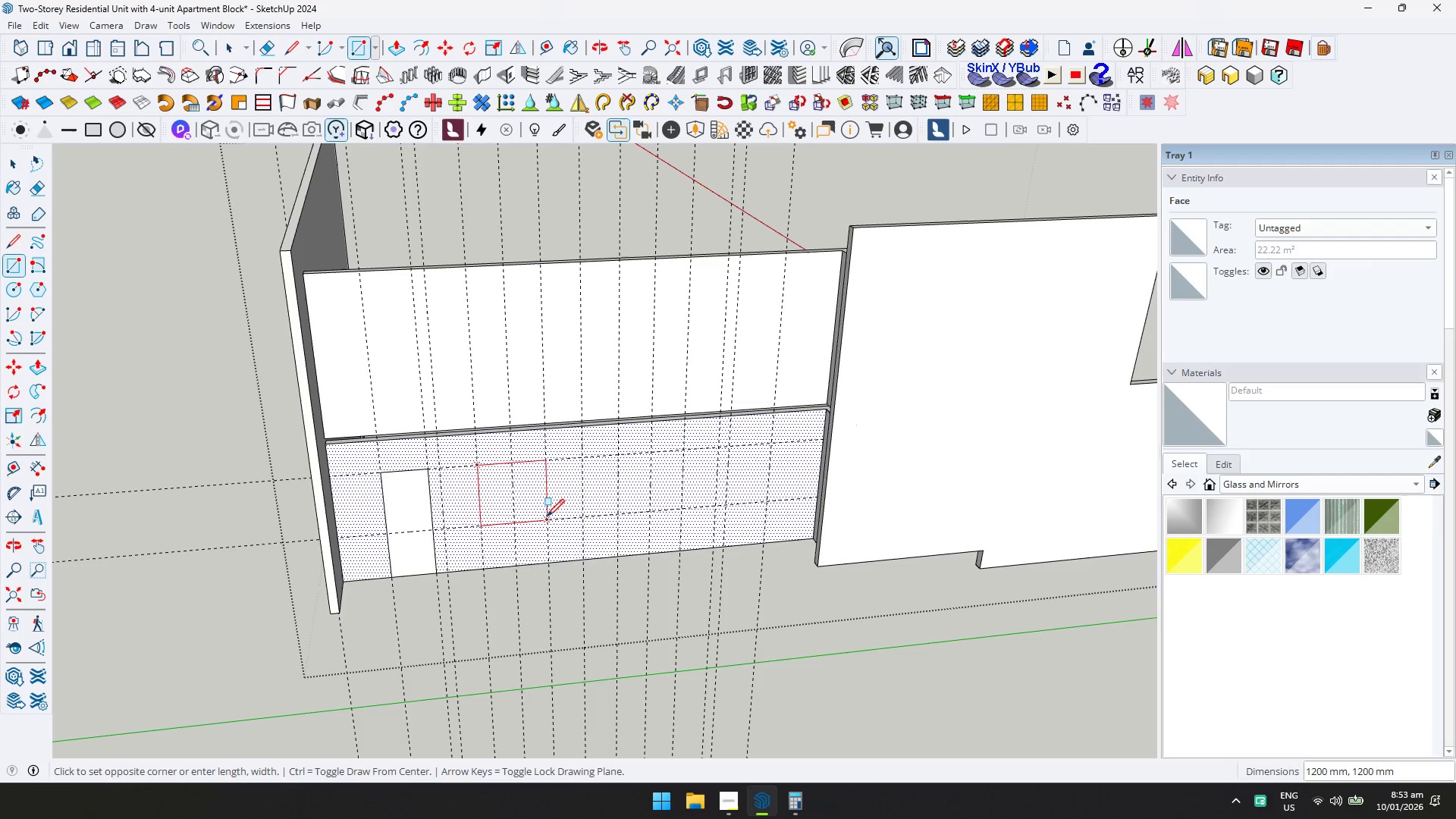 
left_click([548, 519])
 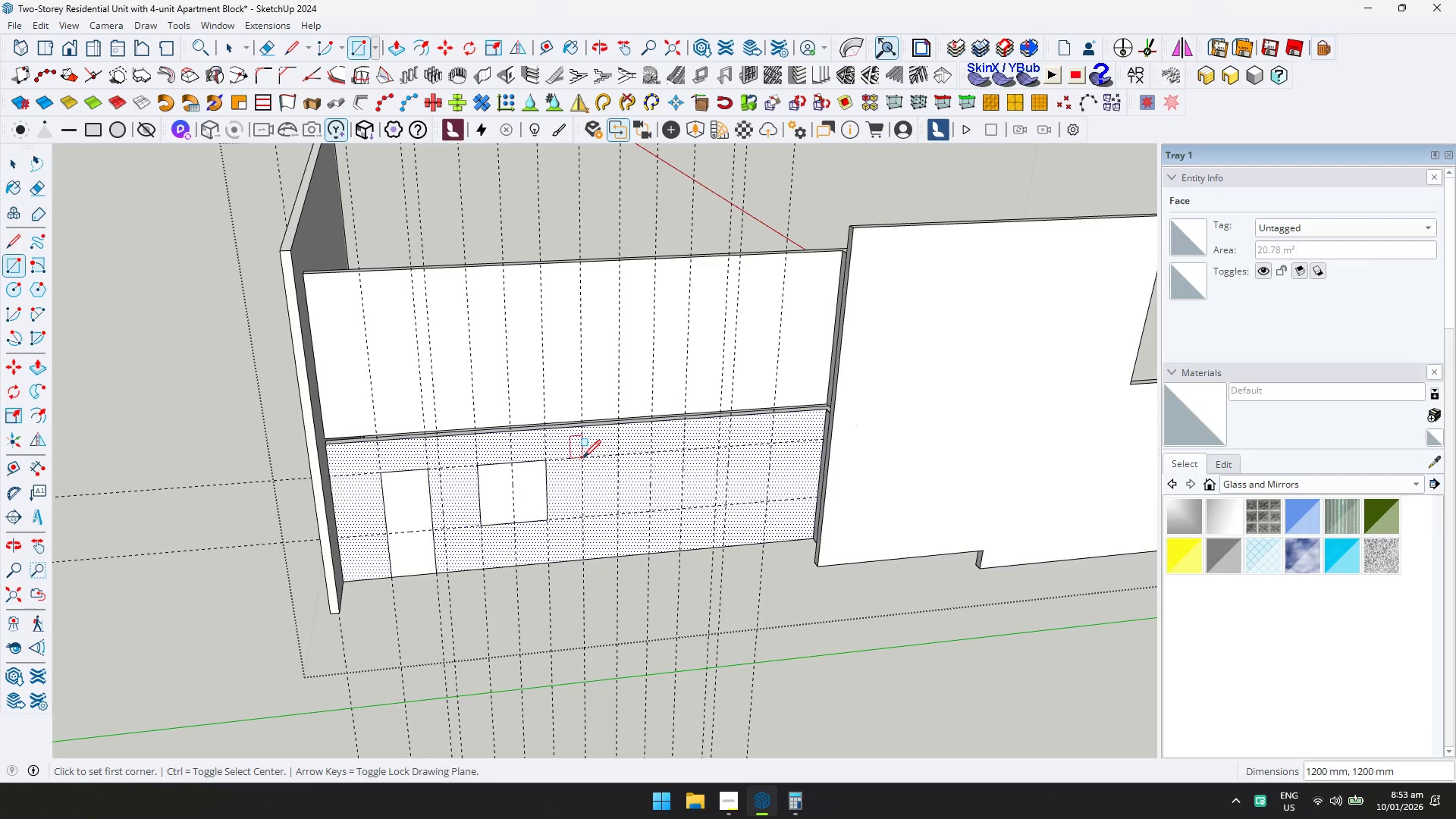 
left_click([581, 457])
 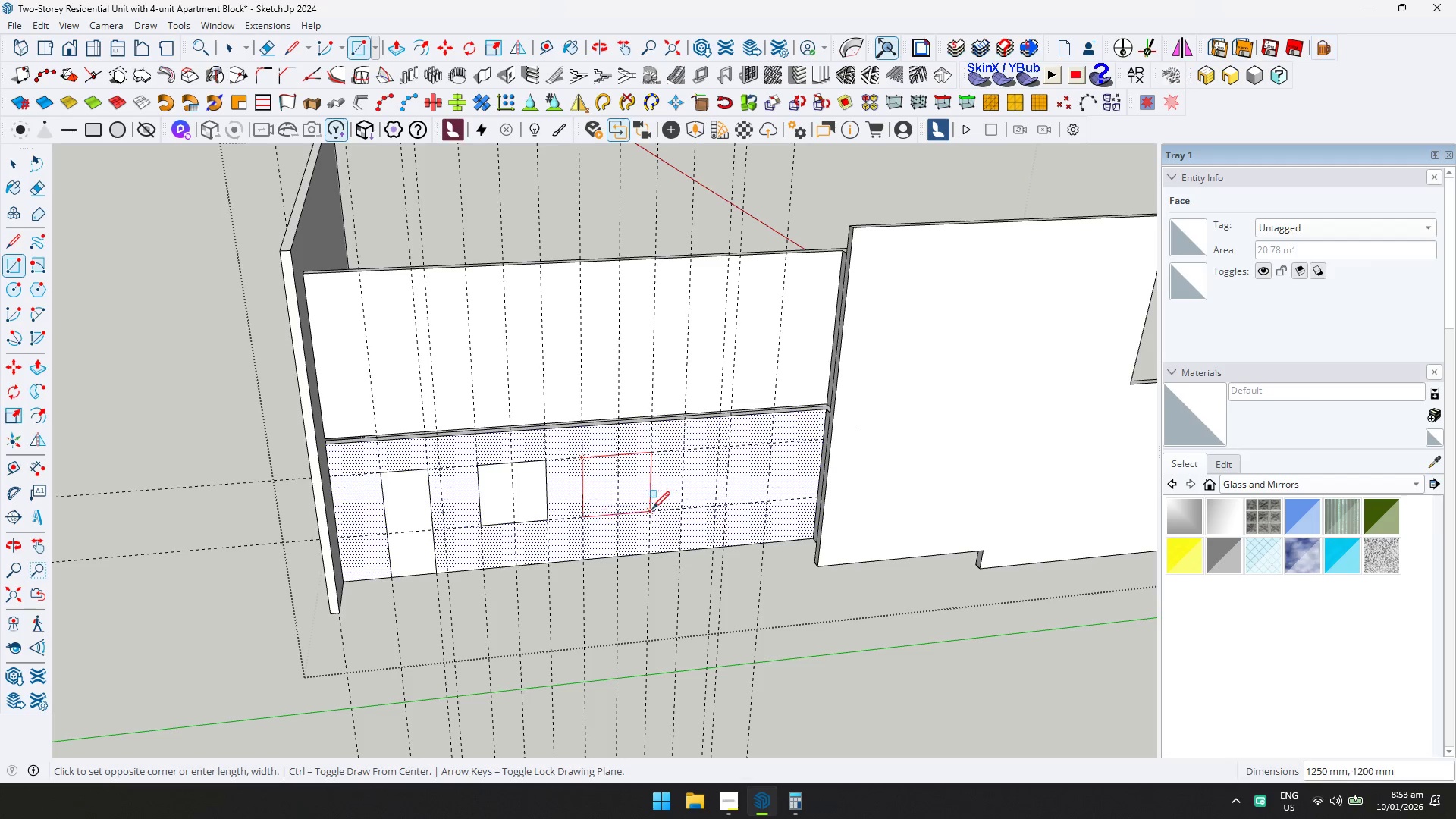 
left_click([652, 513])
 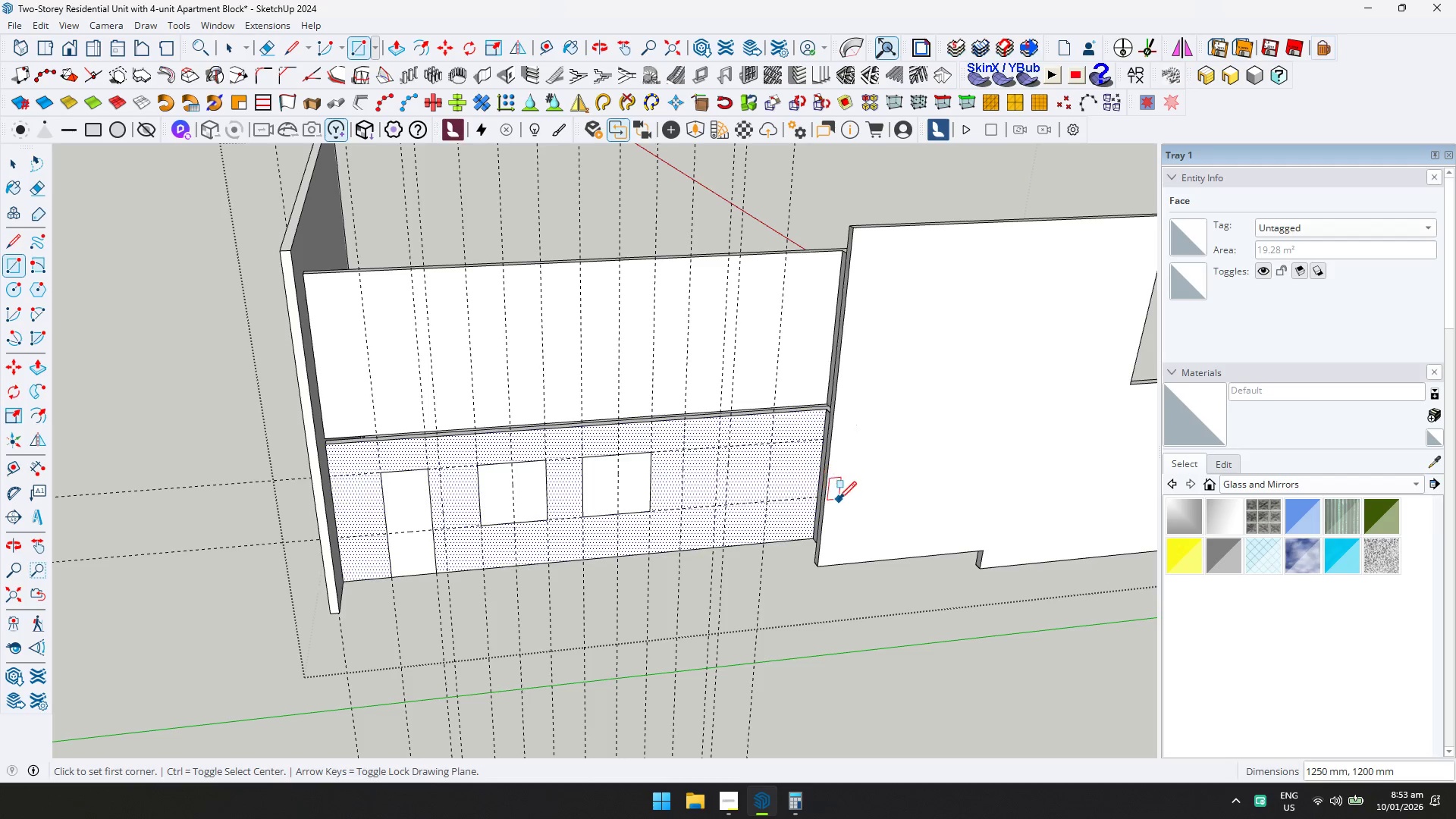 
key(Control+Z)
 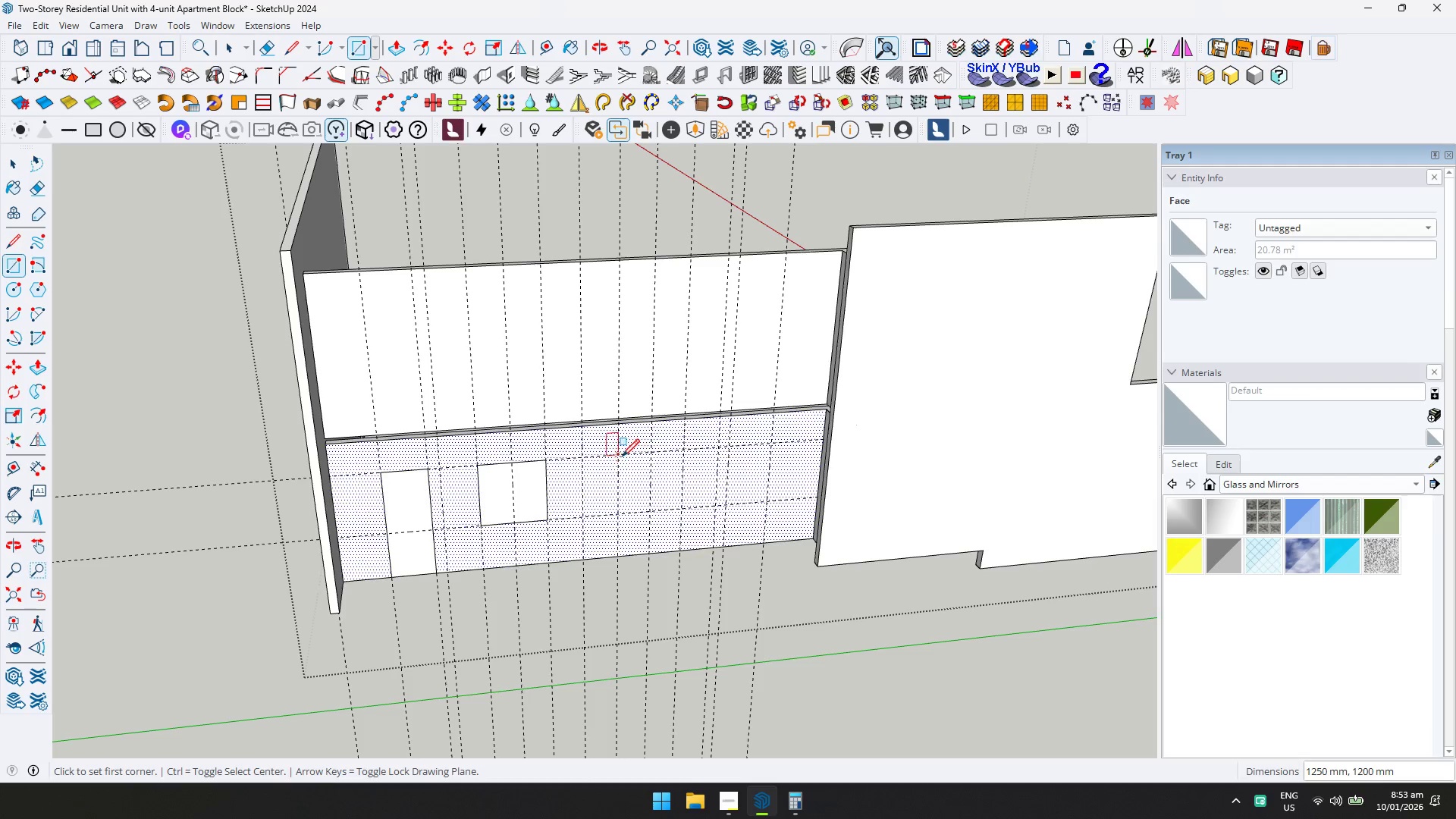 
left_click([620, 454])
 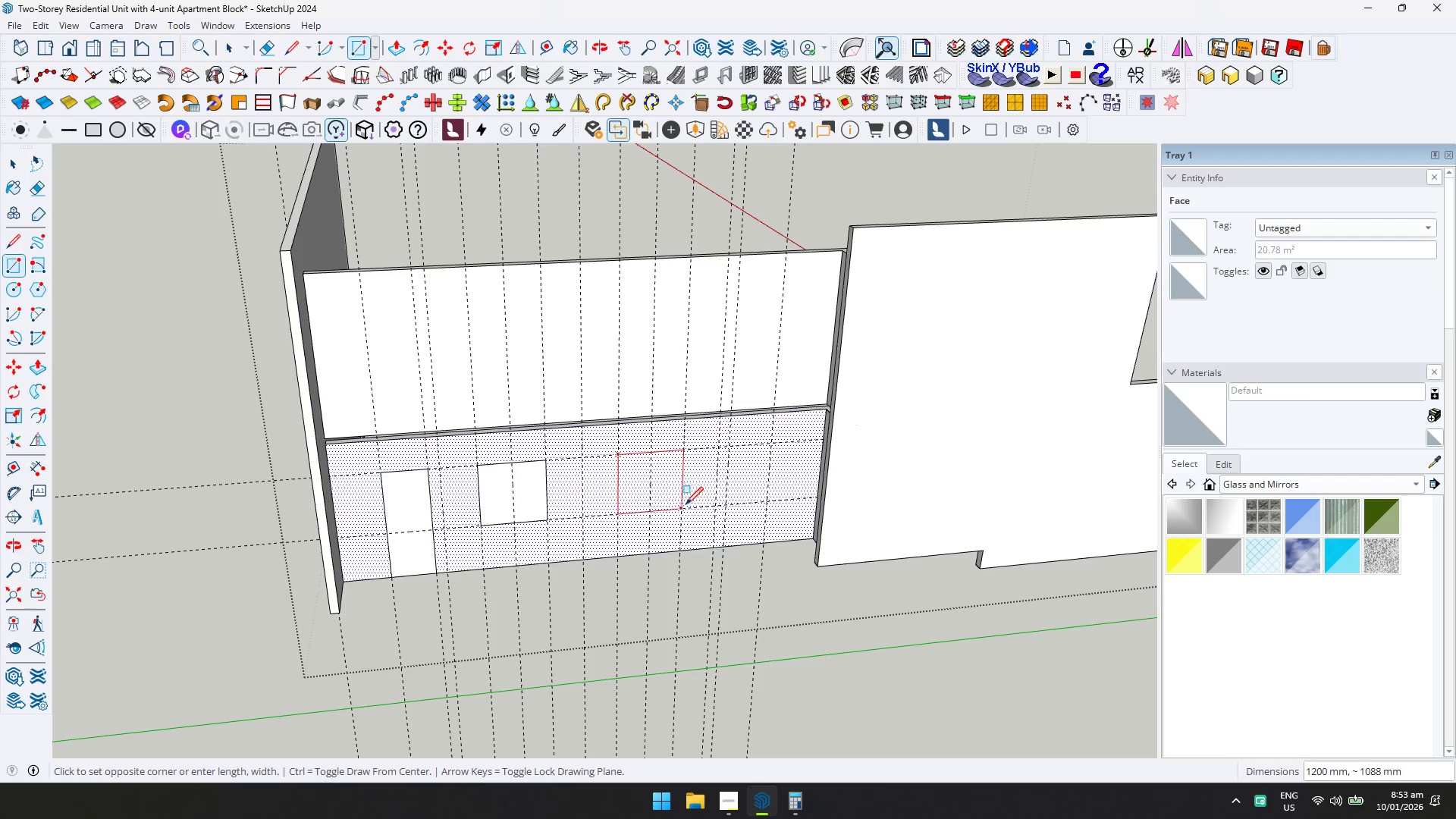 
left_click([686, 507])
 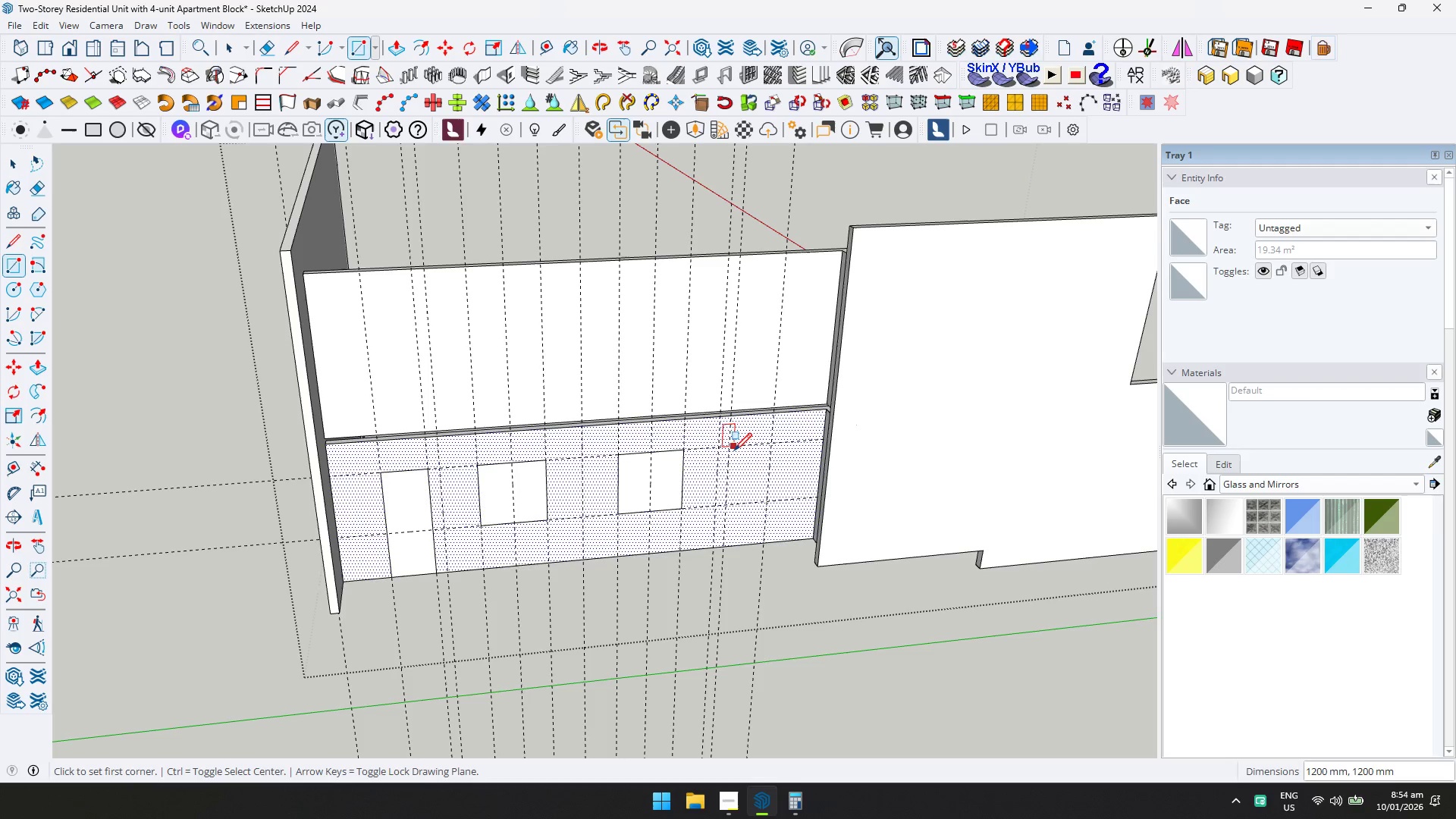 
left_click([730, 450])
 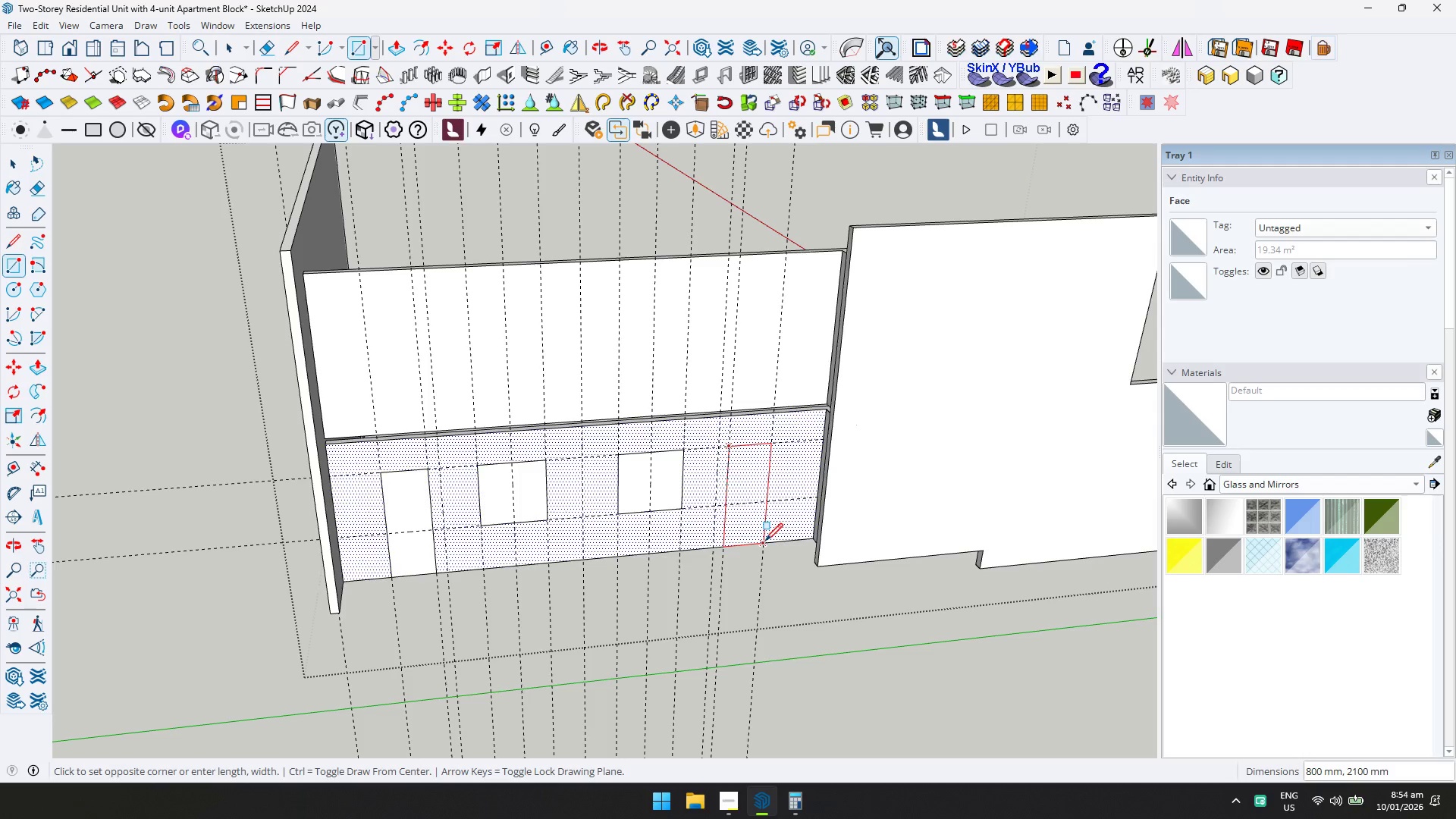 
left_click([765, 541])
 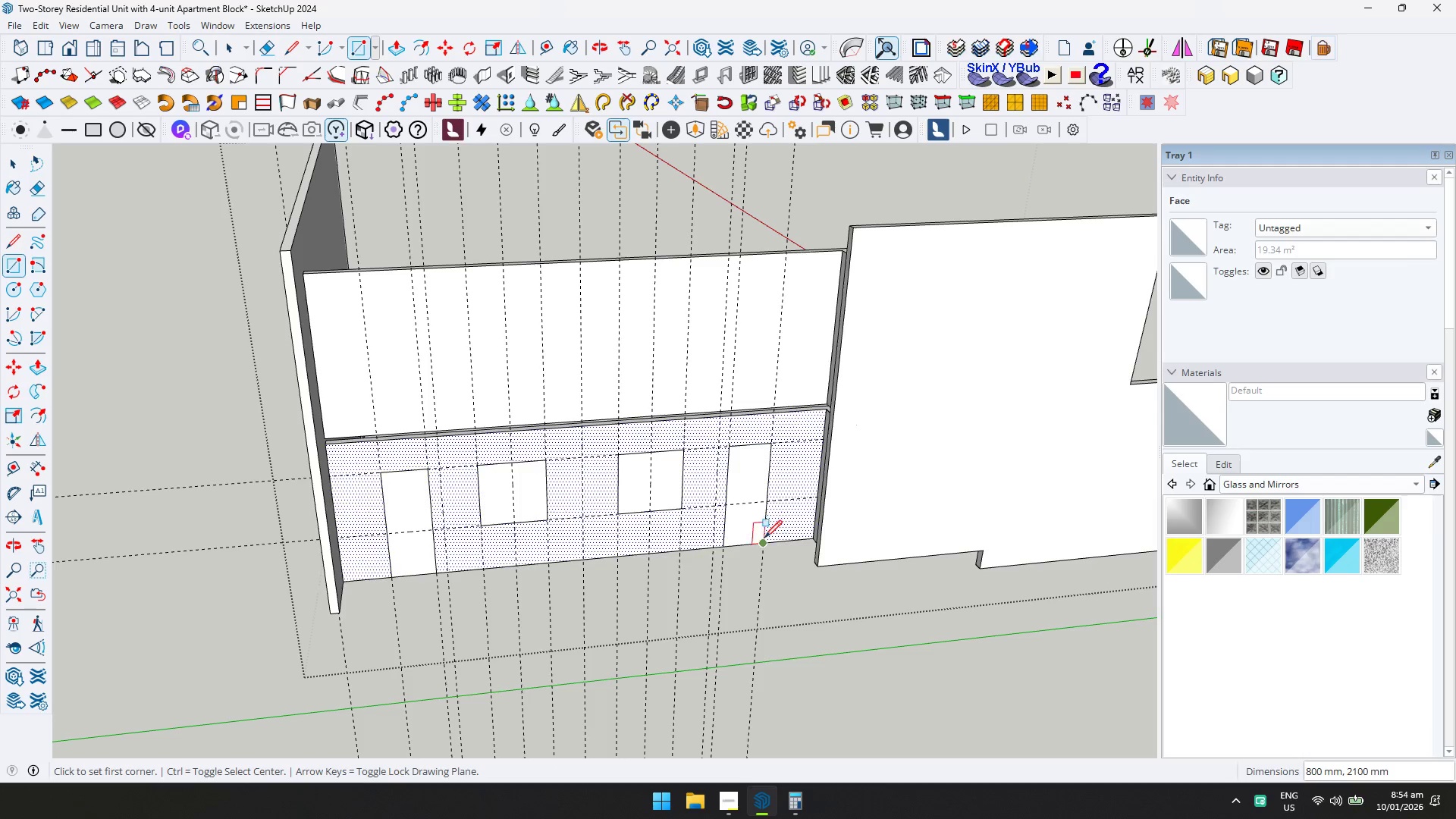 
key(P)
 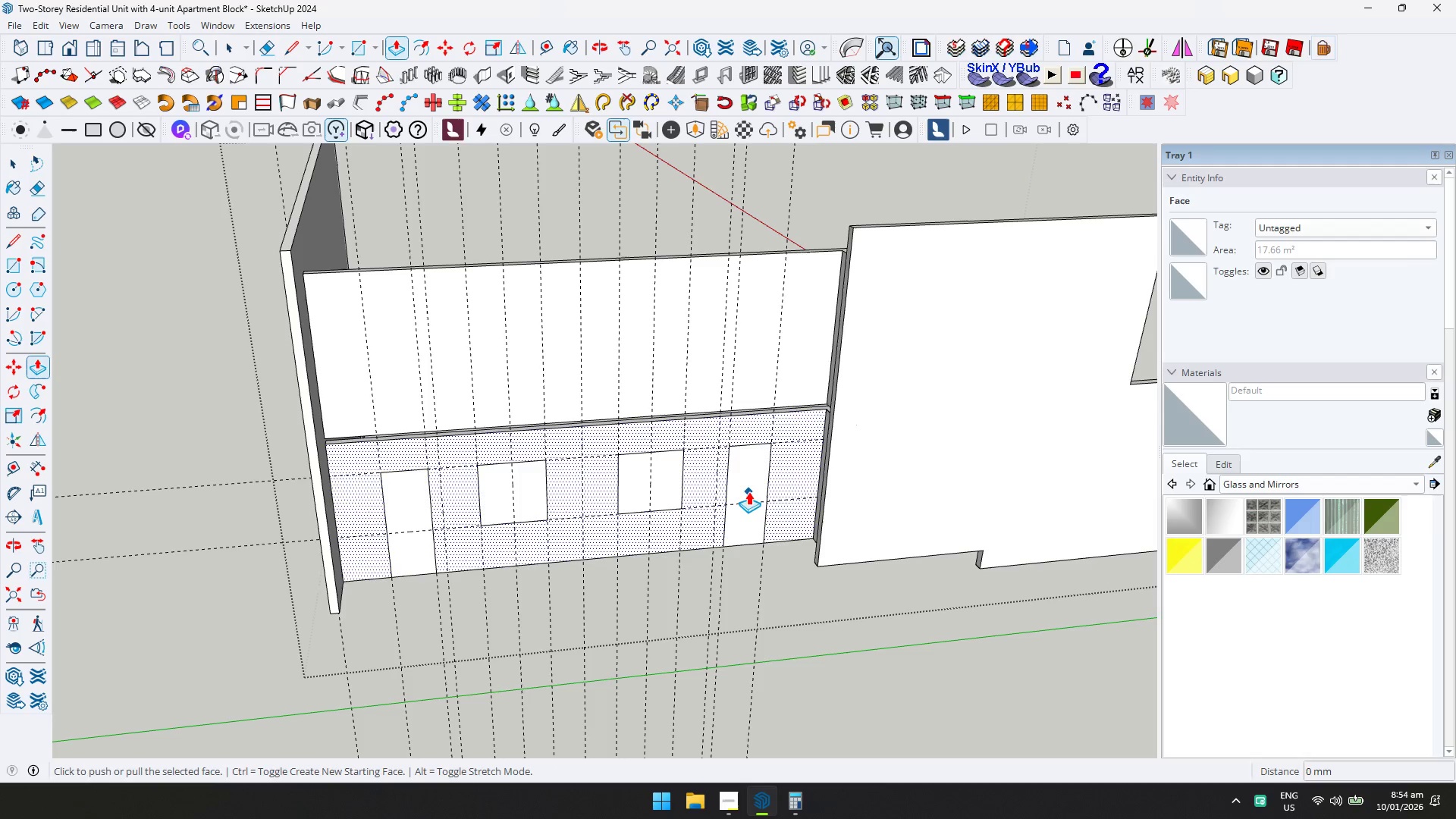 
key(Escape)
 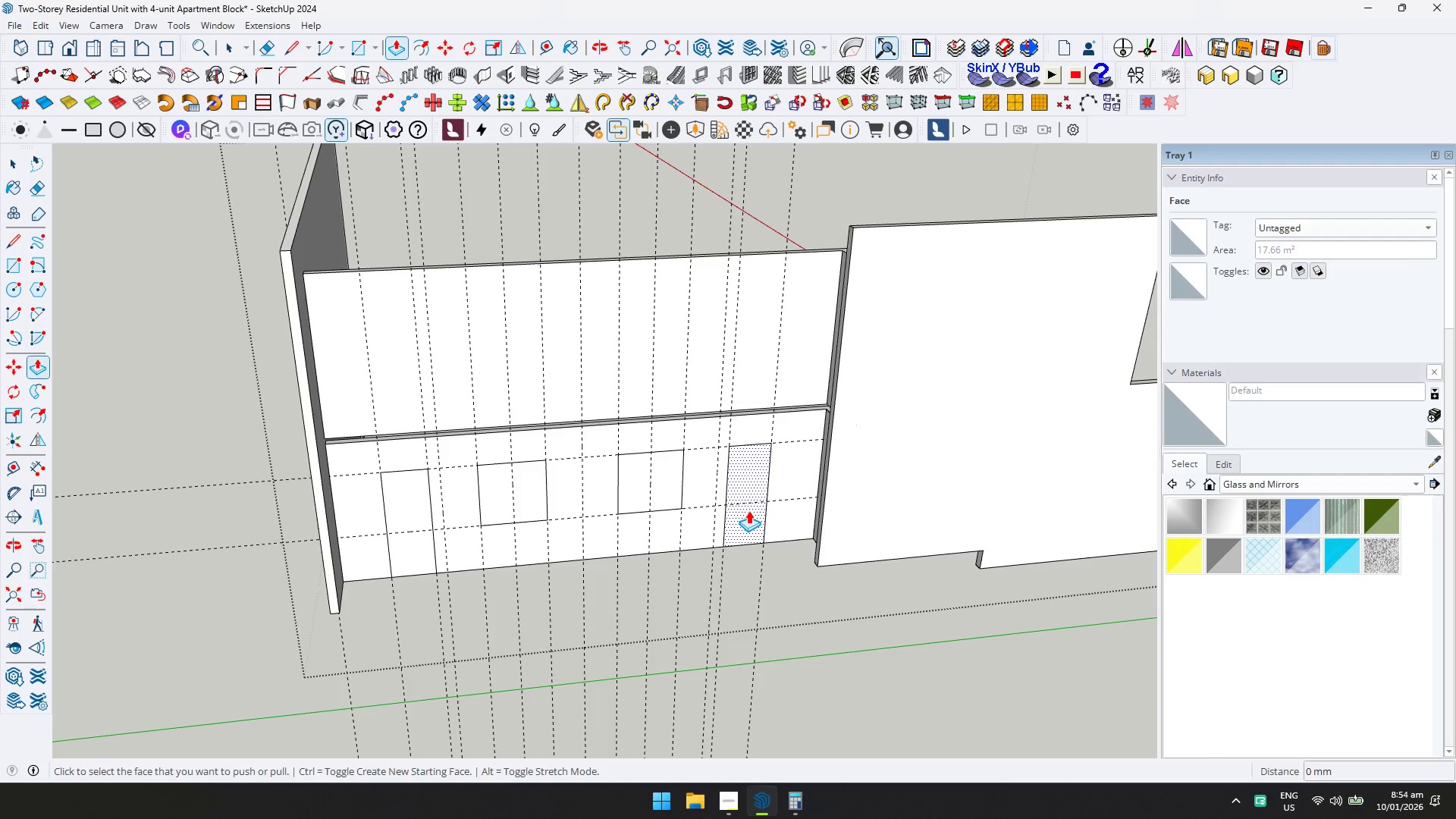 
double_click([748, 510])
 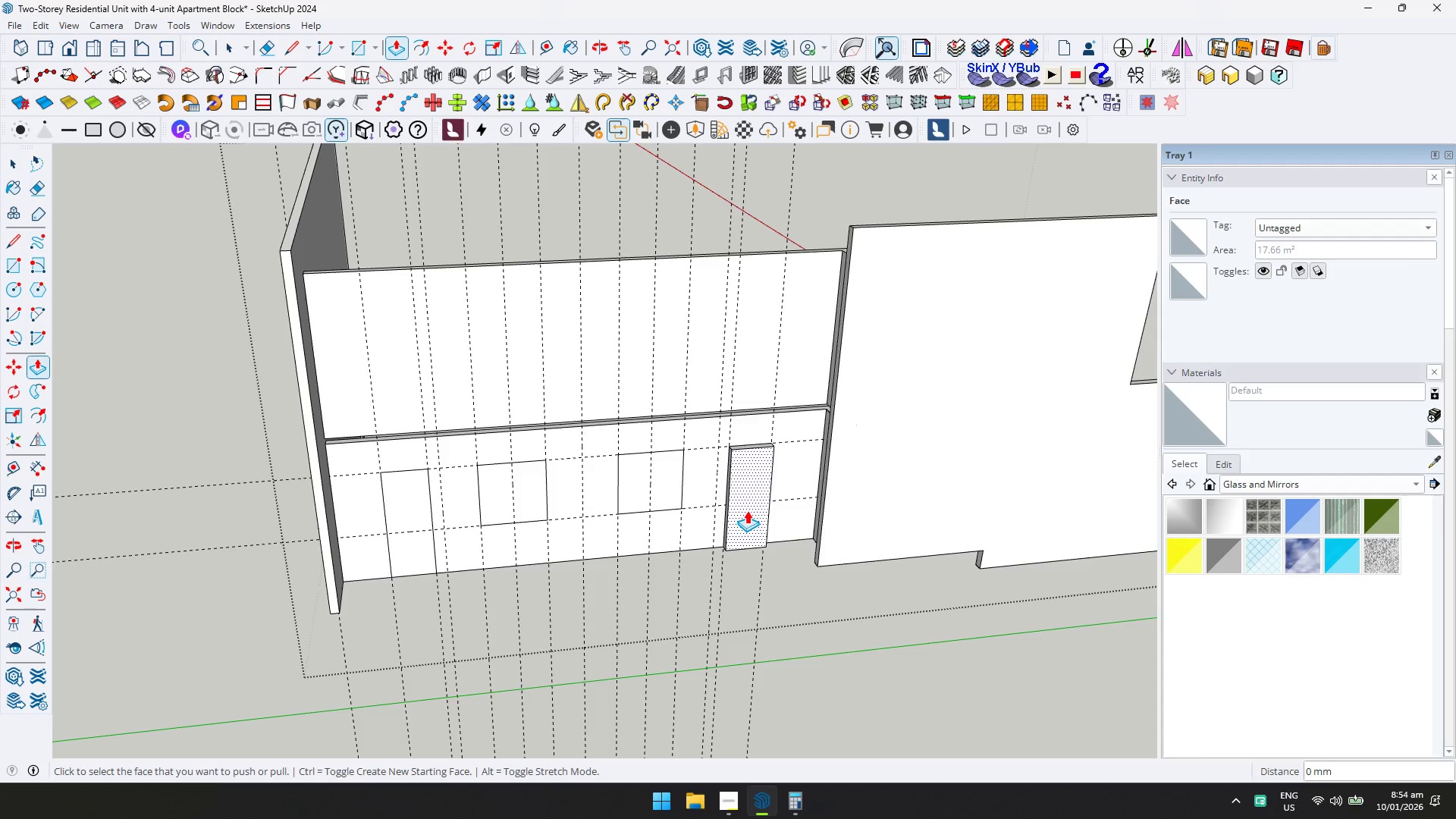 
key(Control+ControlLeft)
 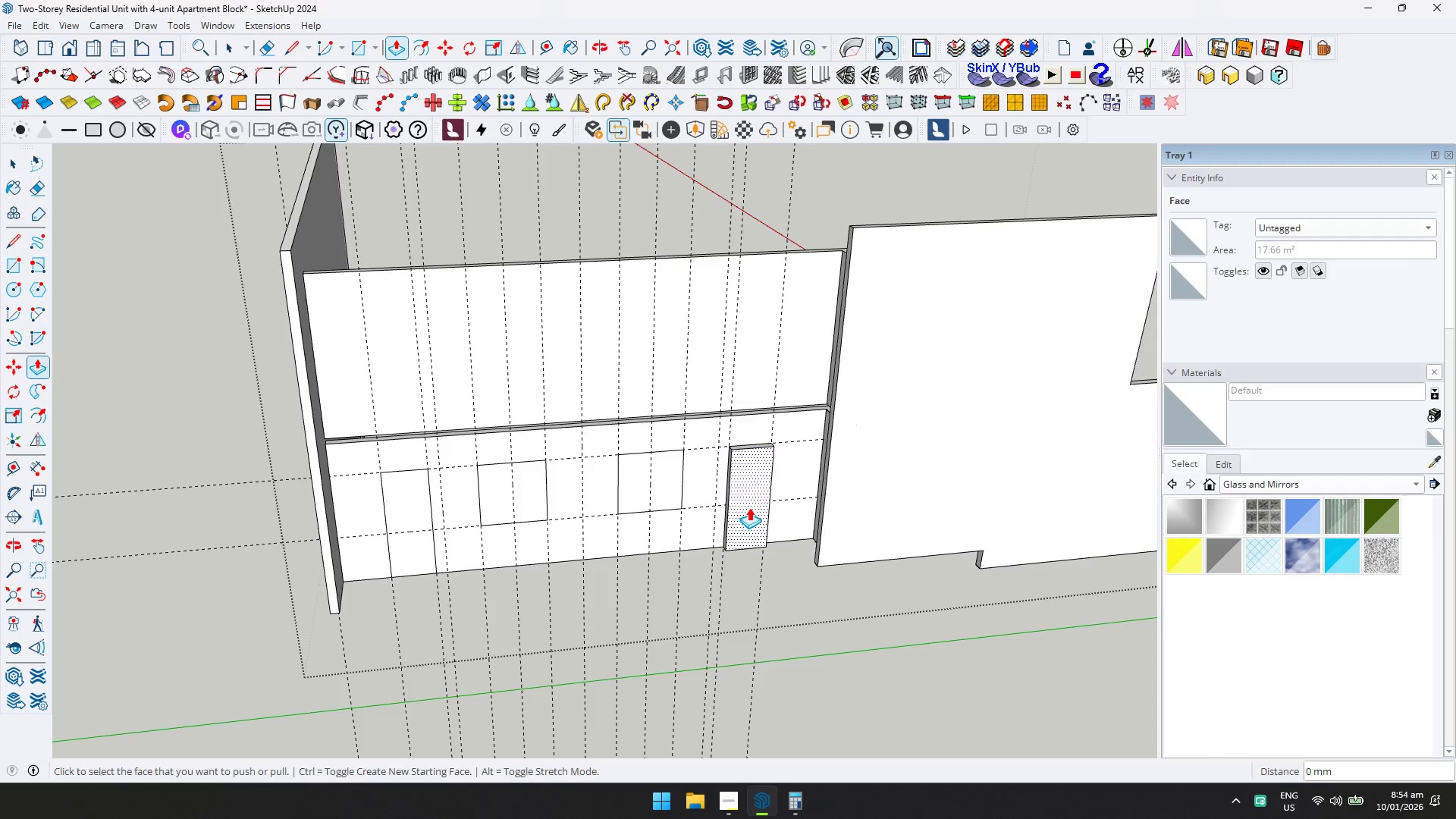 
key(Control+Z)
 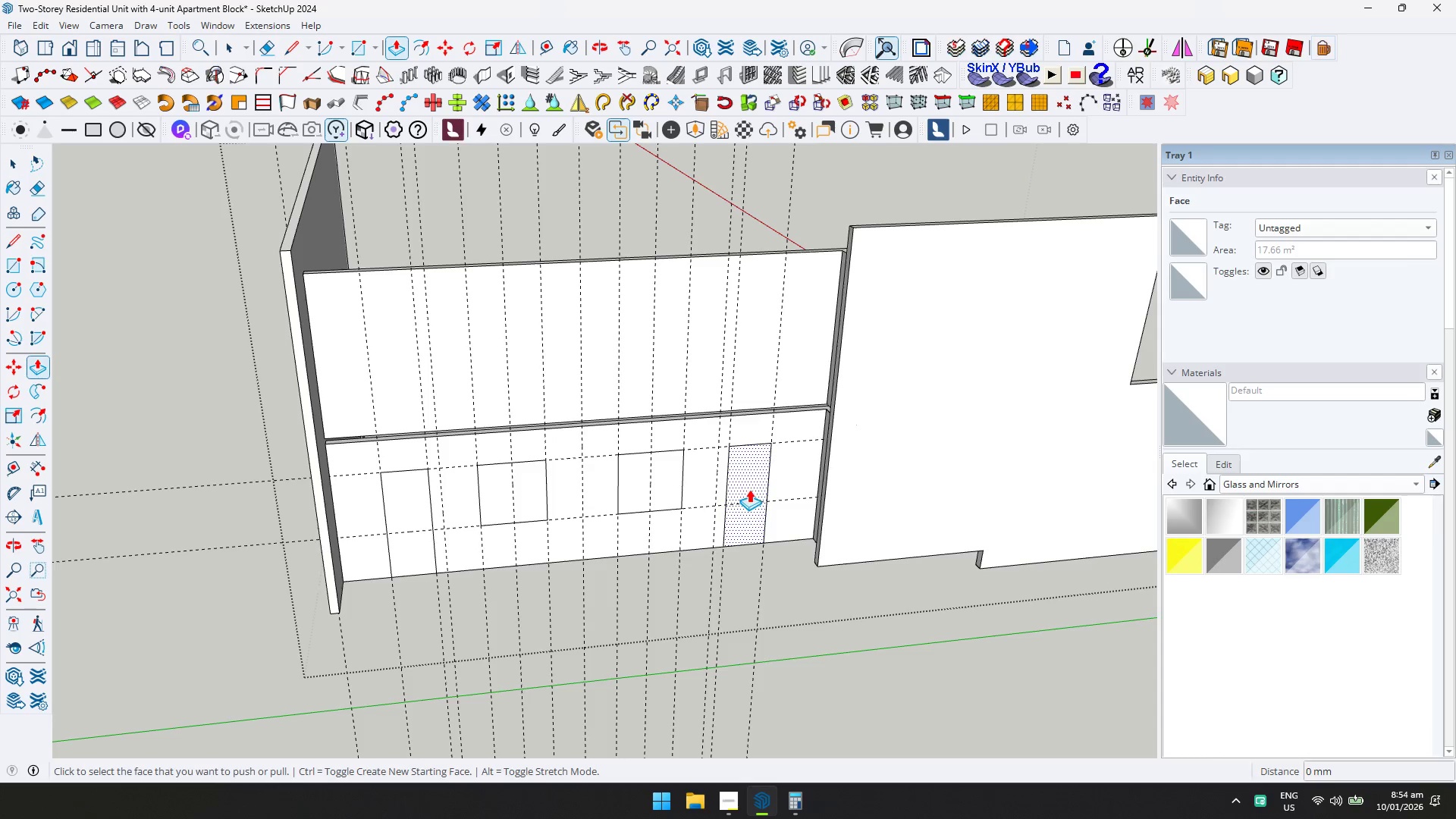 
left_click([749, 488])
 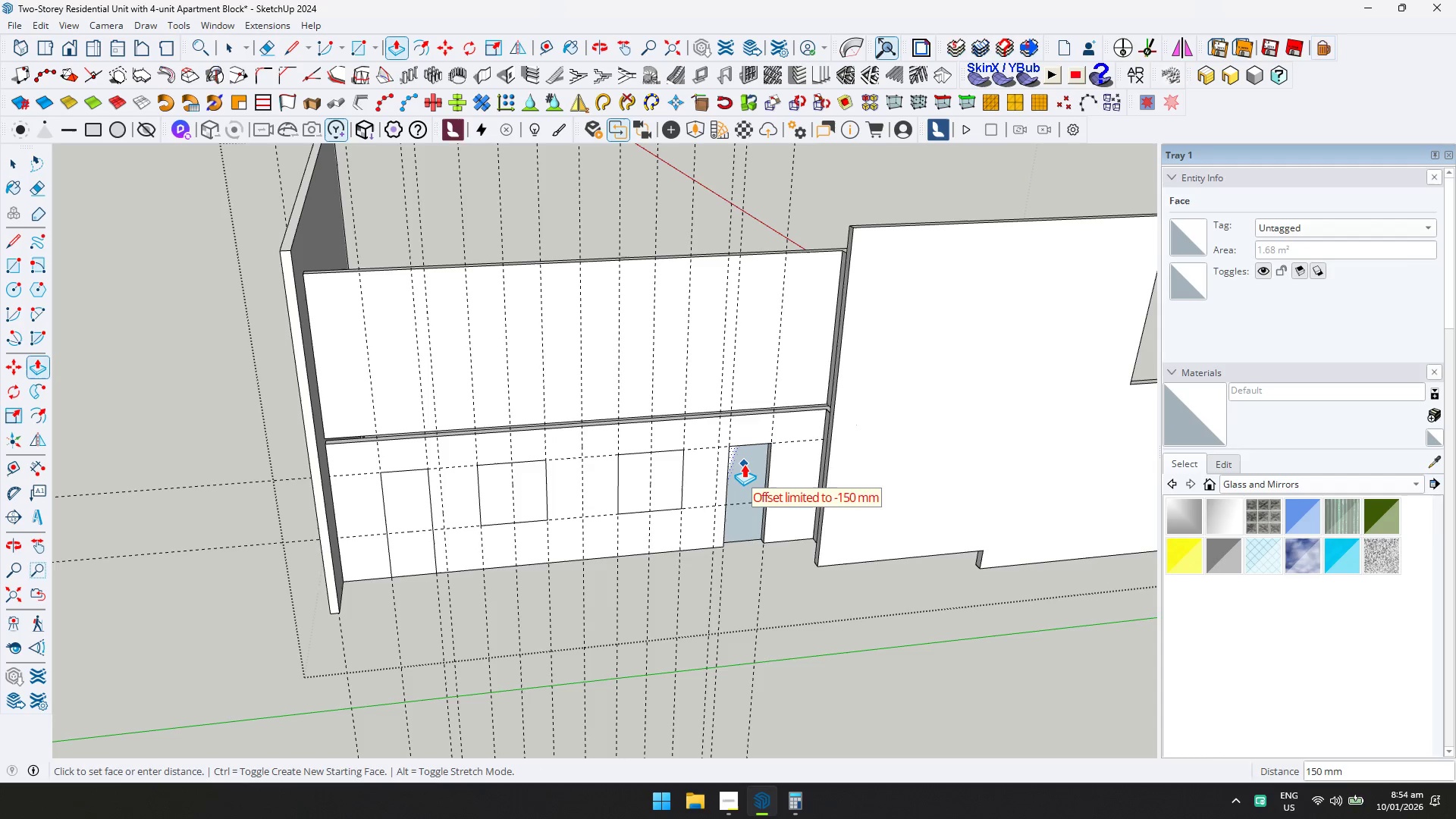 
double_click([744, 463])
 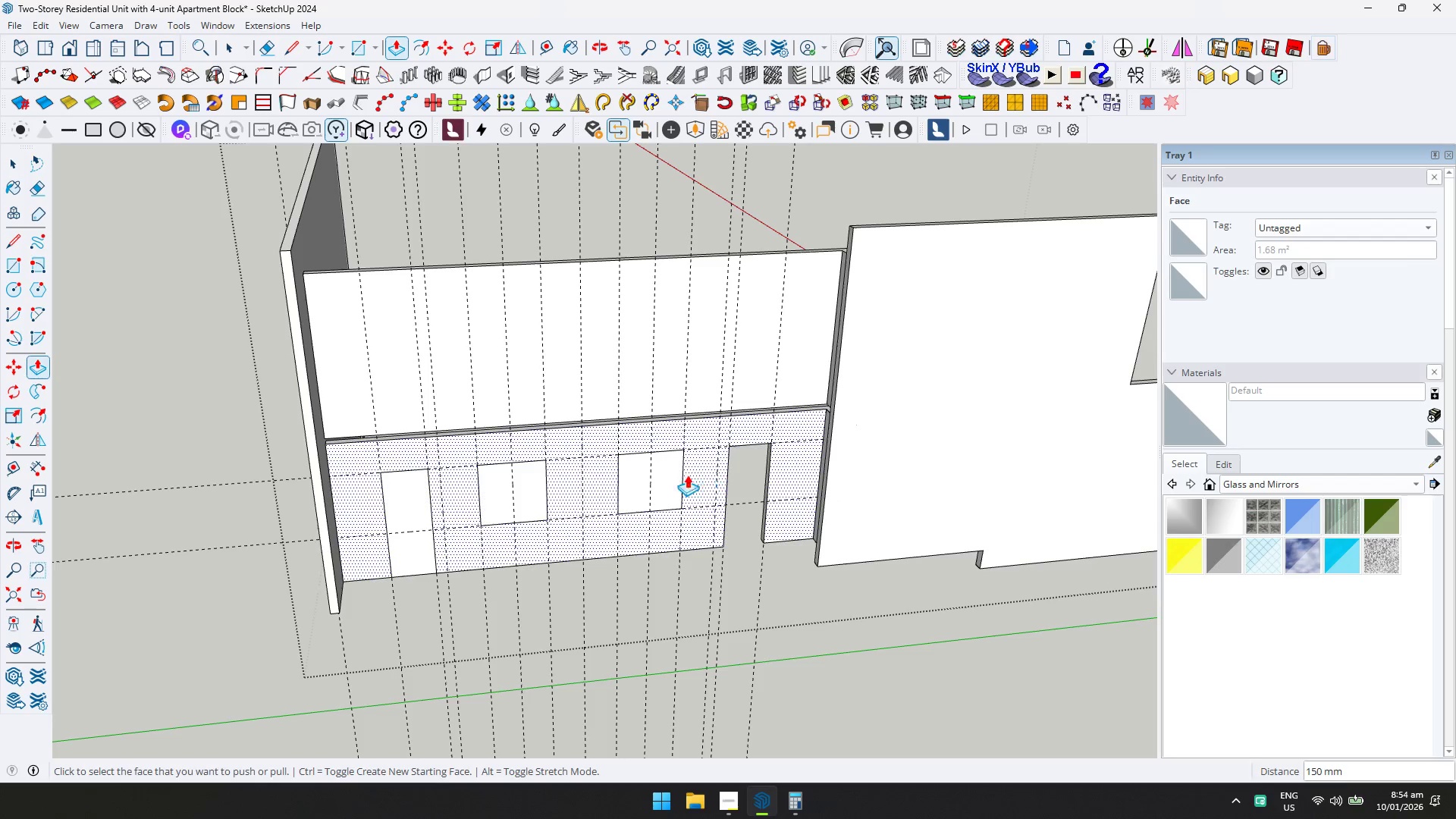 
triple_click([661, 475])
 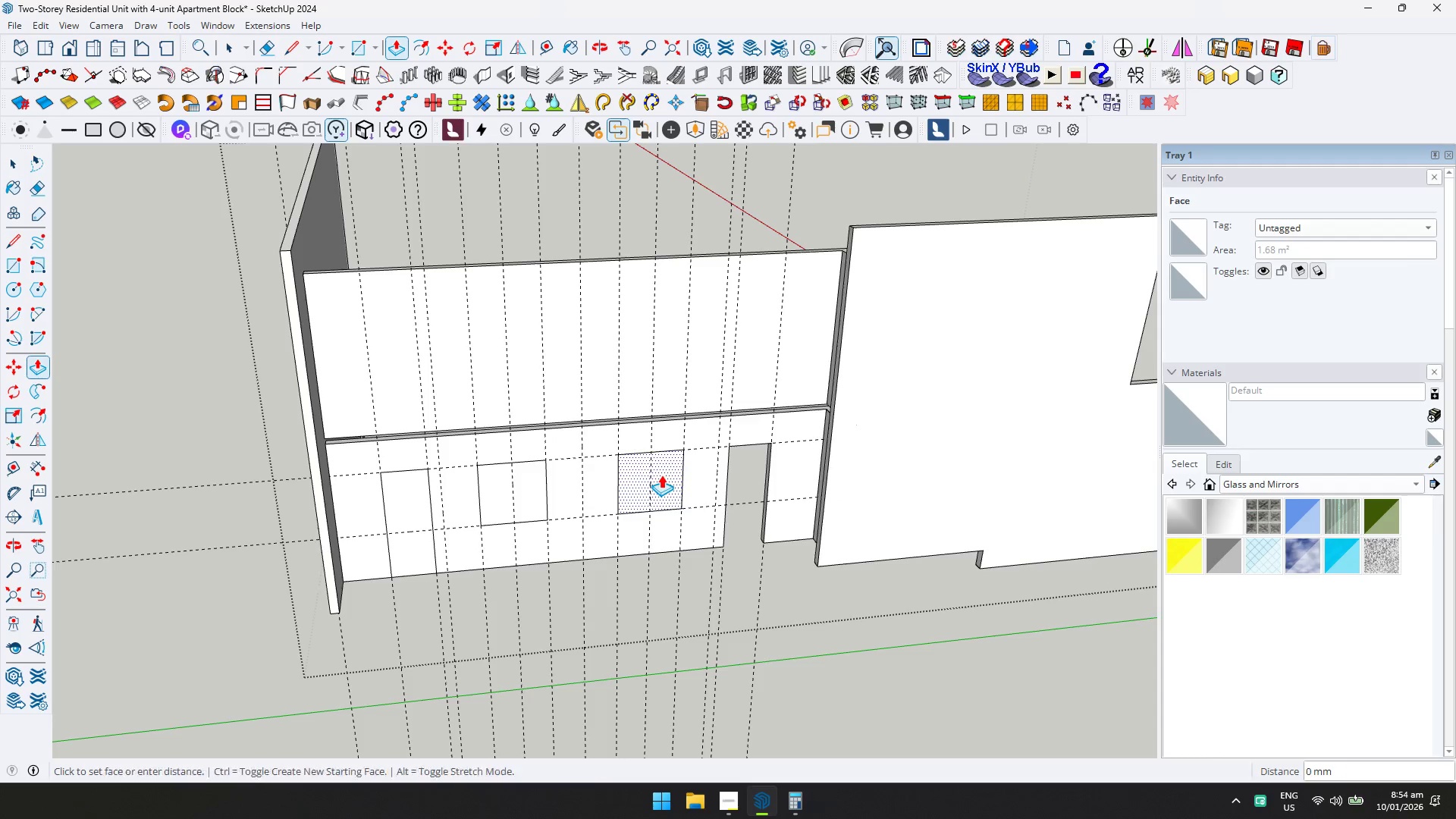 
triple_click([661, 475])
 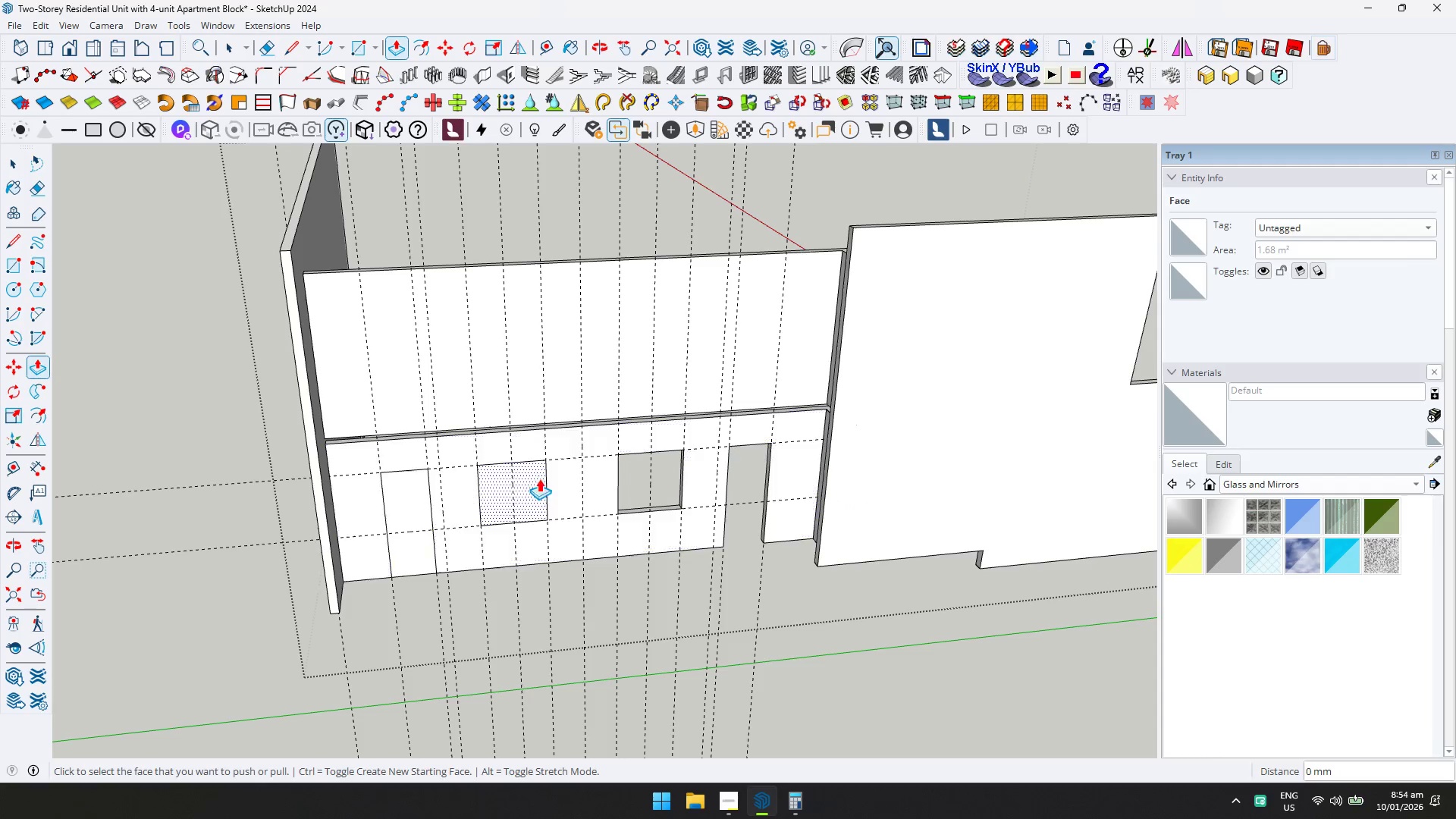 
triple_click([528, 480])
 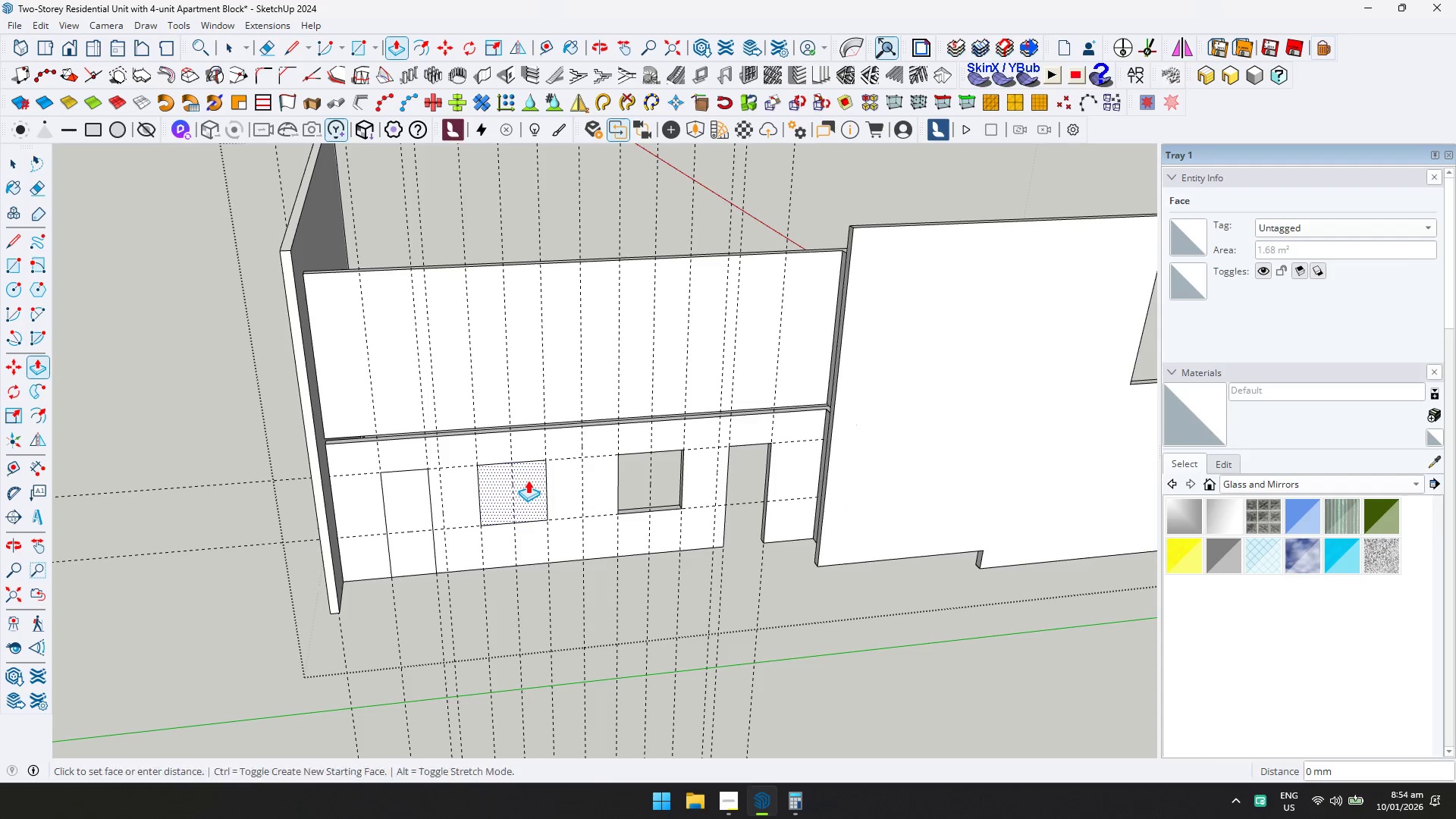 
triple_click([528, 480])
 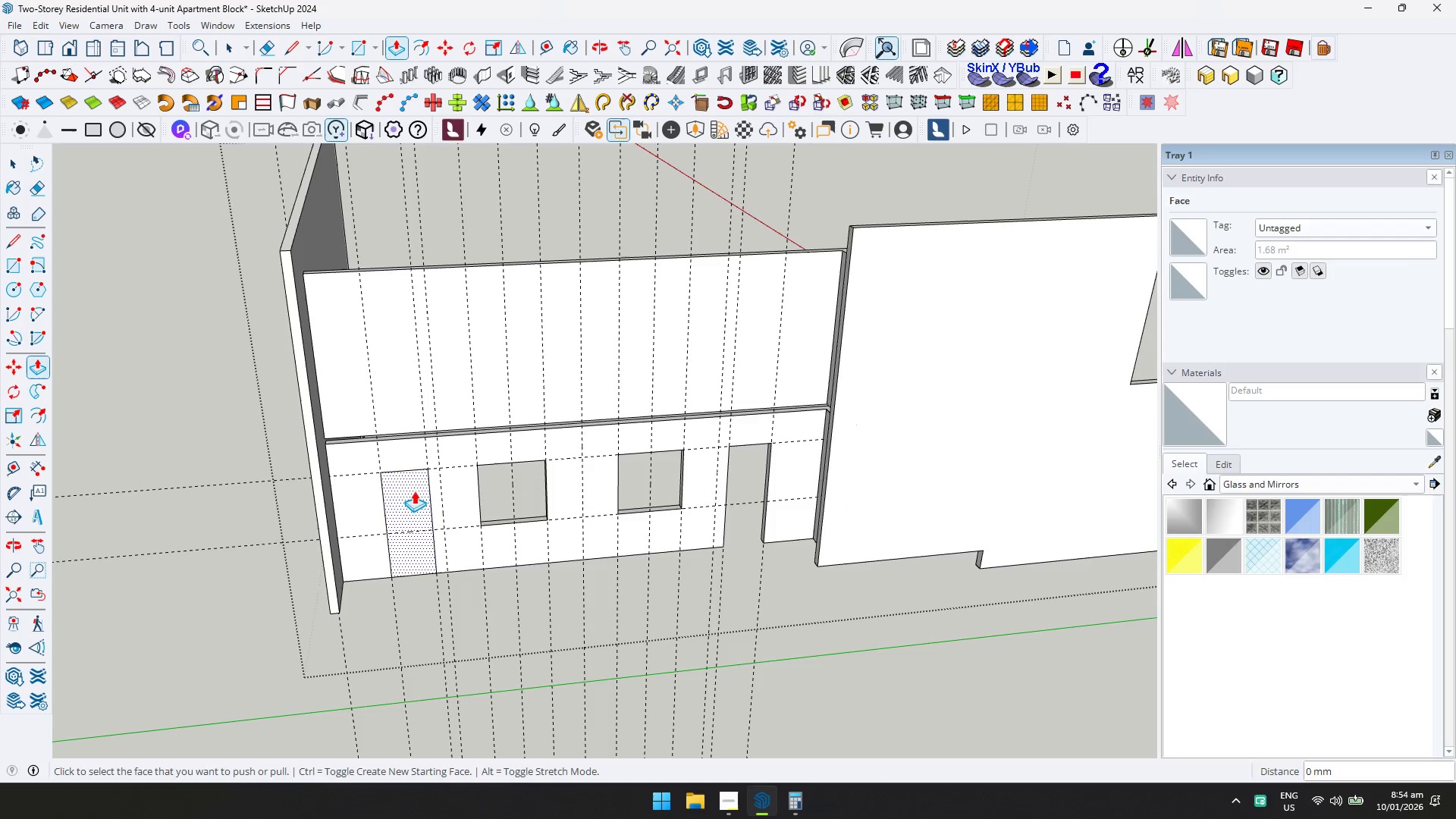 
triple_click([403, 491])
 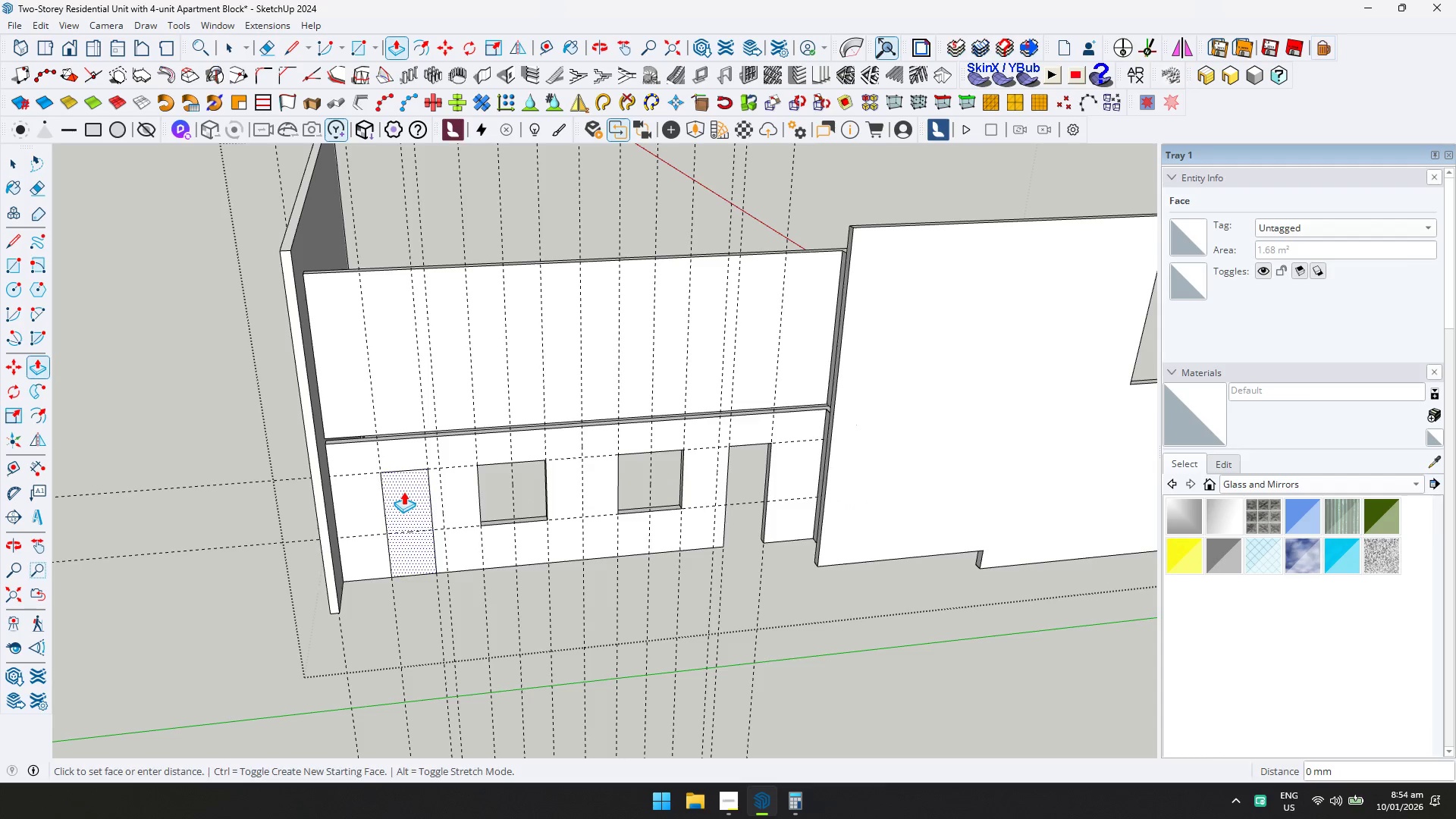 
triple_click([403, 491])
 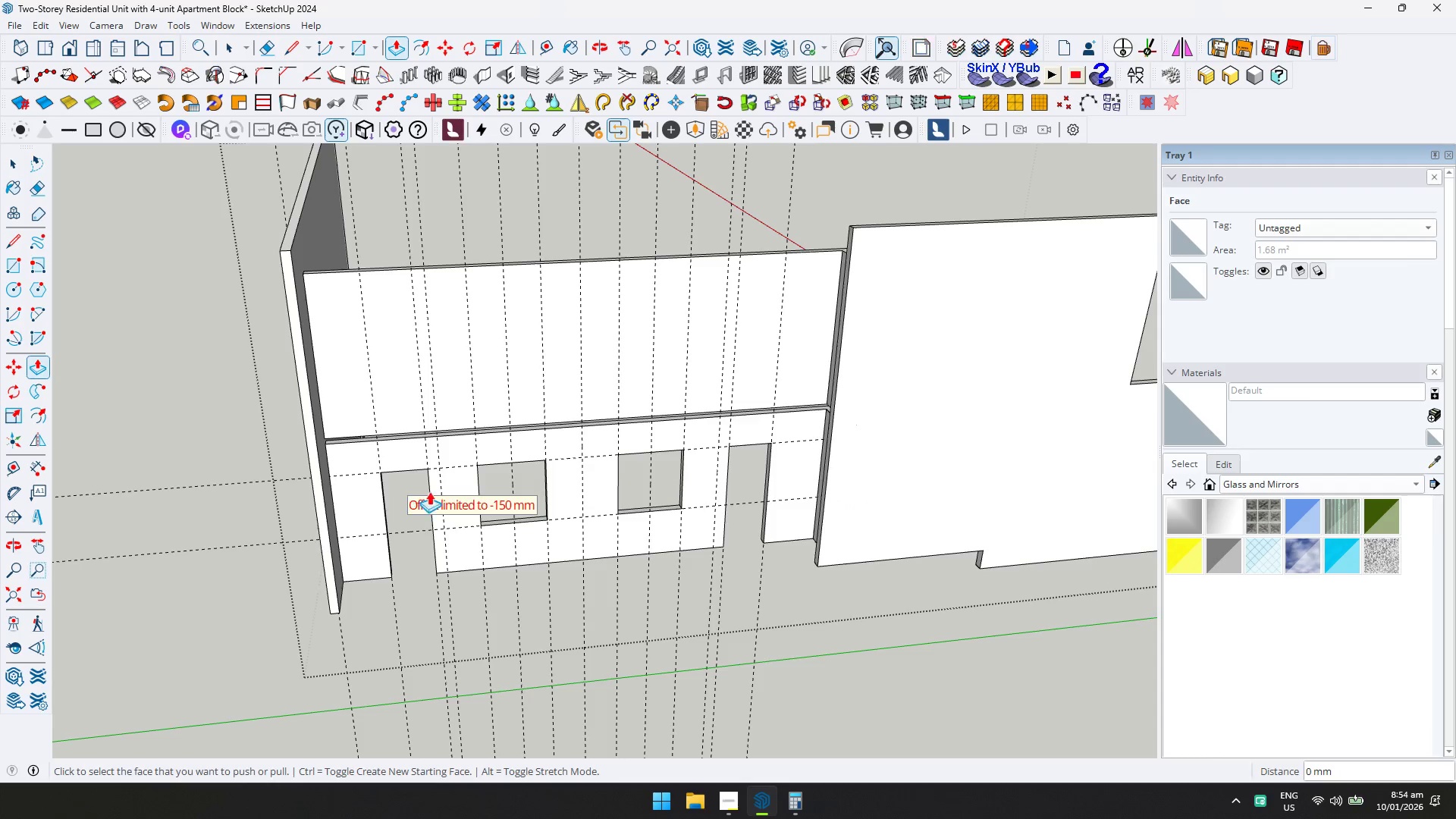 
key(Control+ControlLeft)
 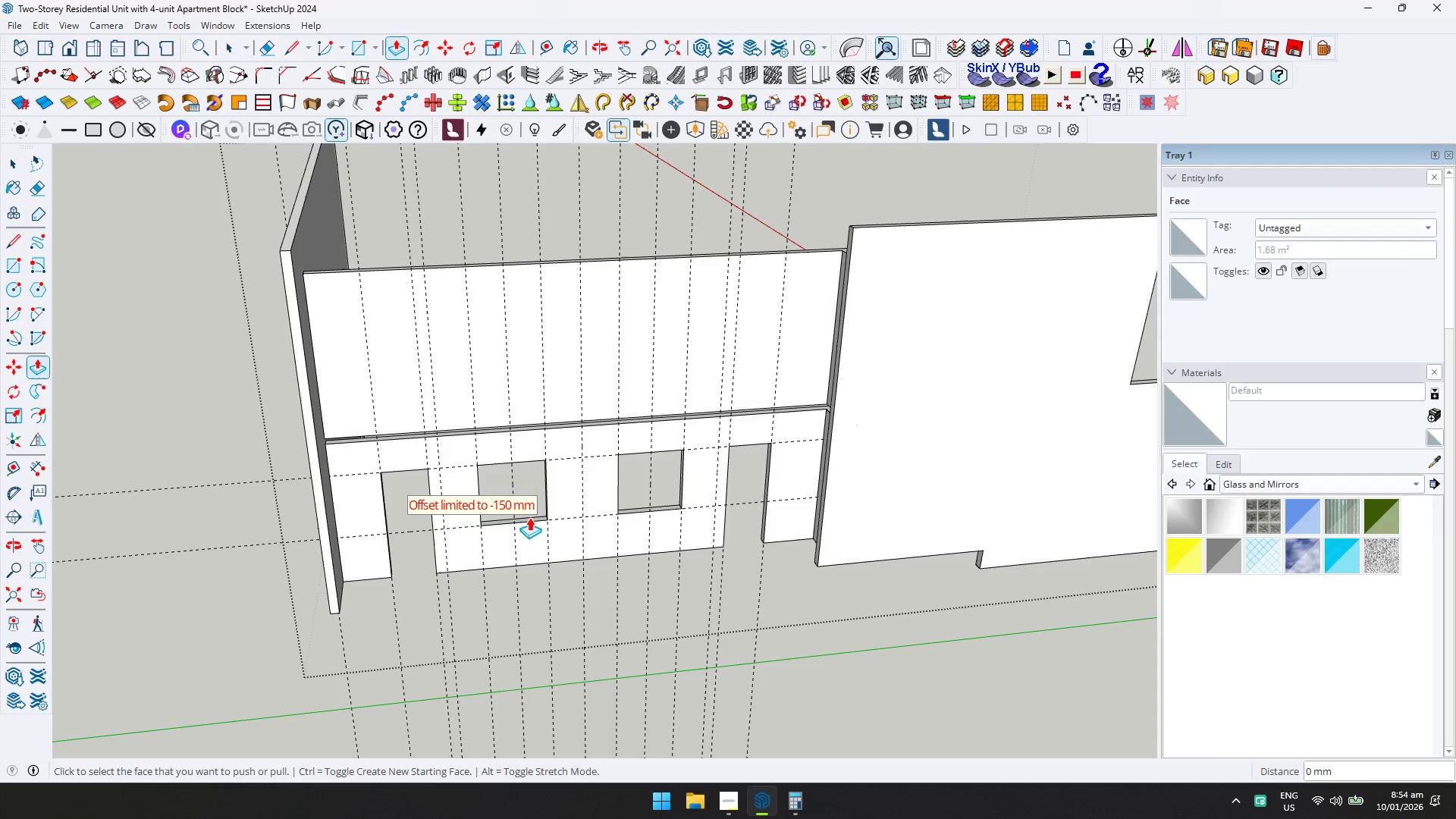 
key(Control+S)
 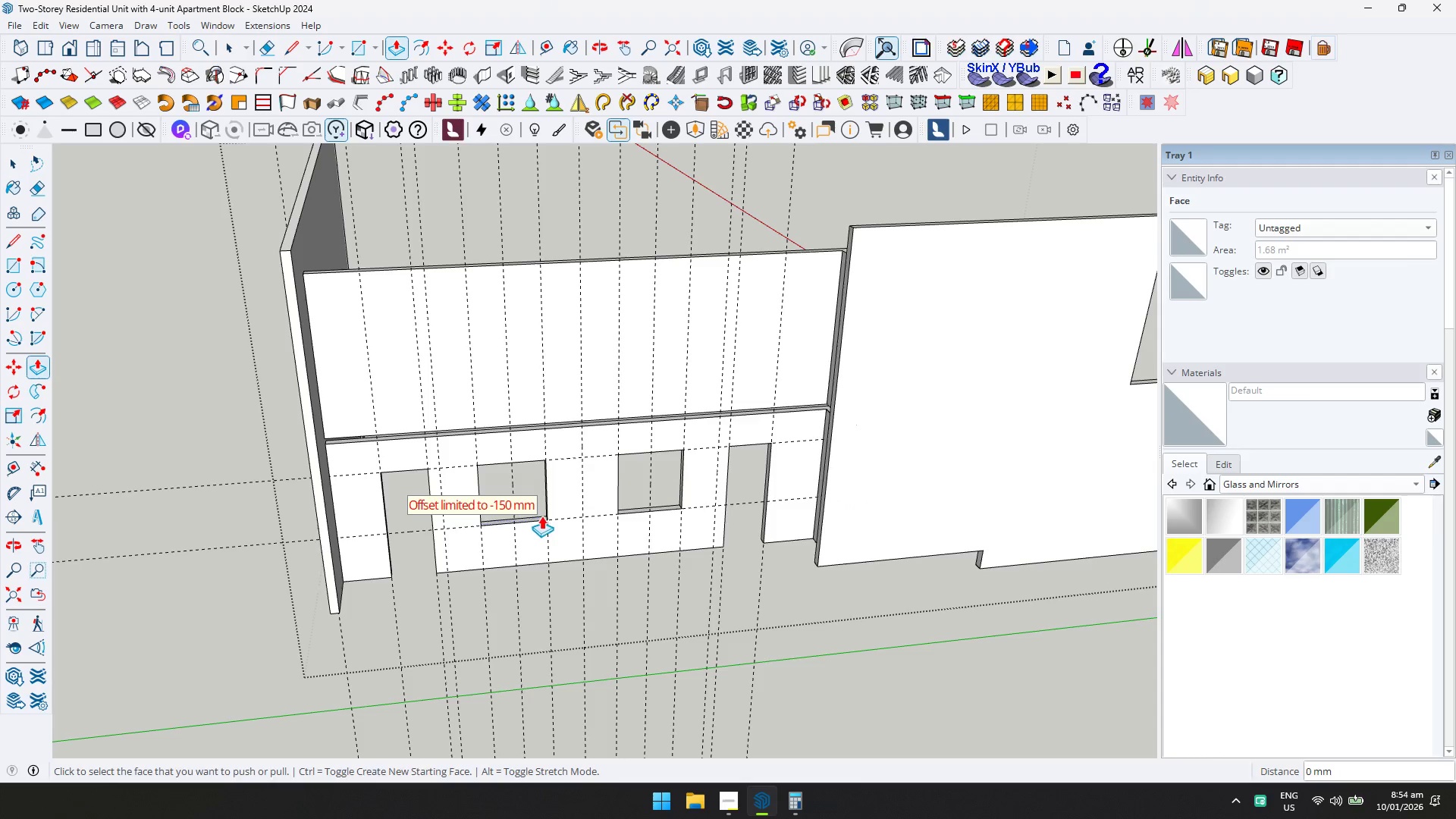 
key(Space)
 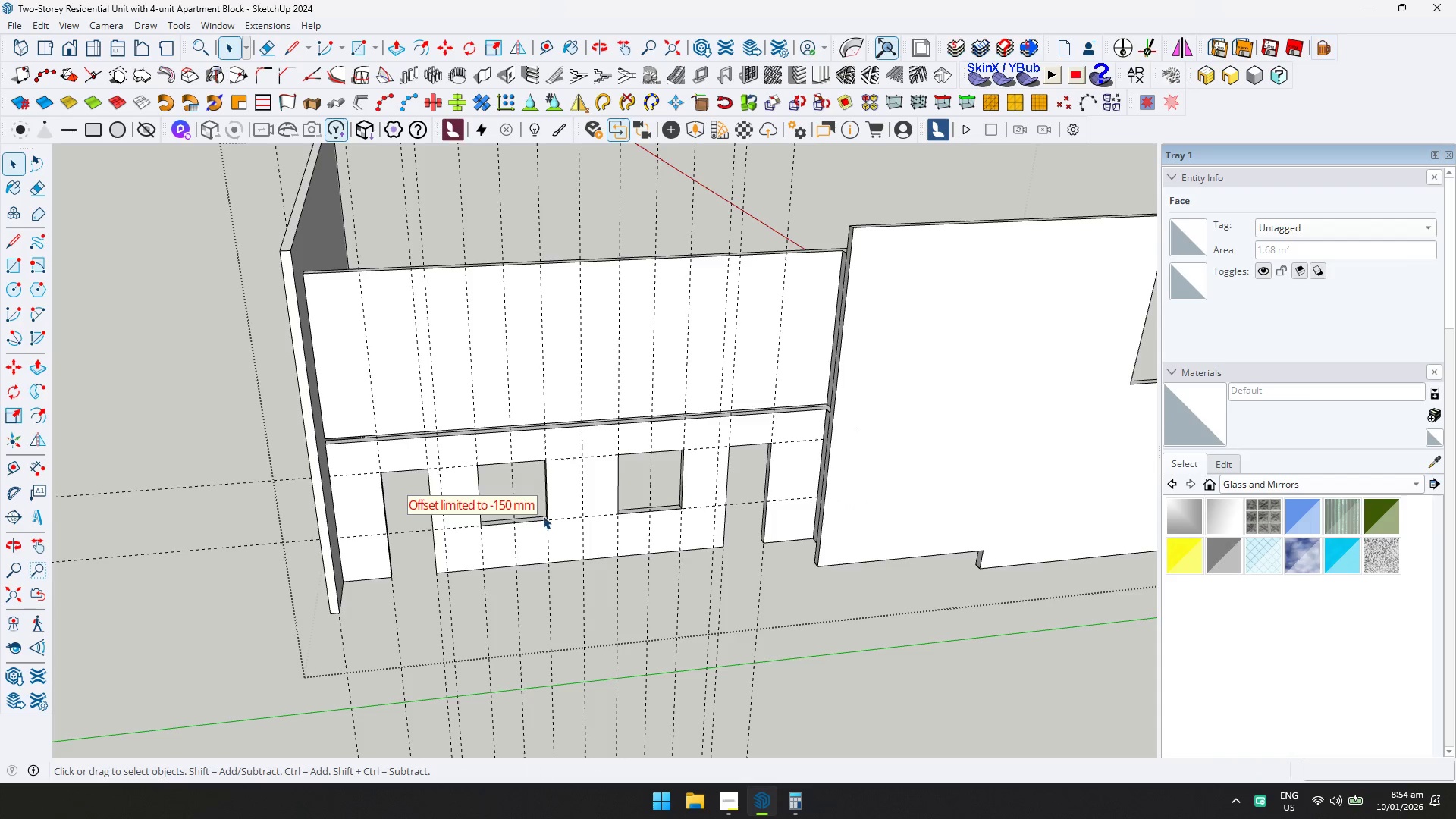 
scroll: coordinate [516, 512], scroll_direction: down, amount: 5.0
 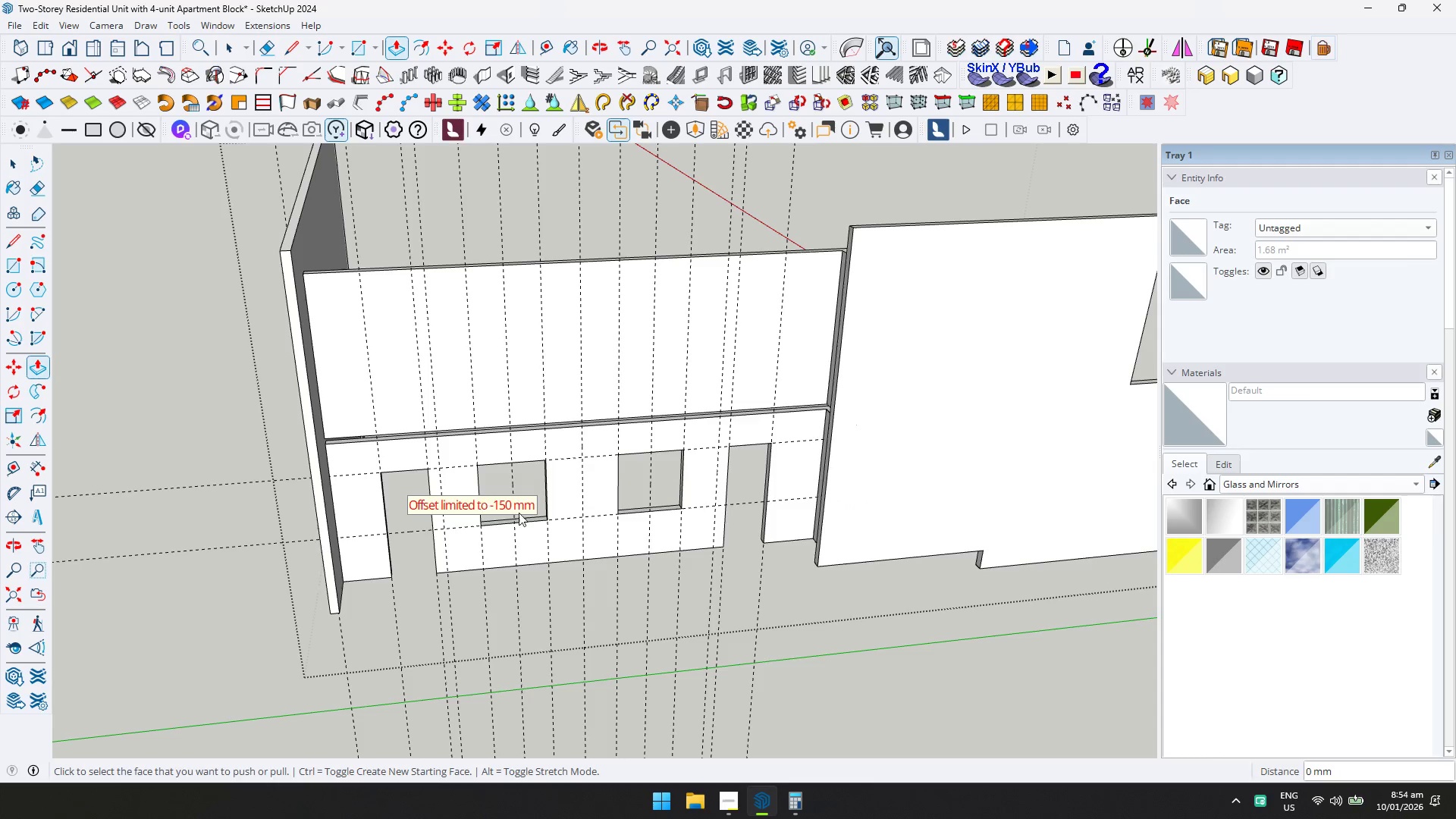 
key(Escape)
 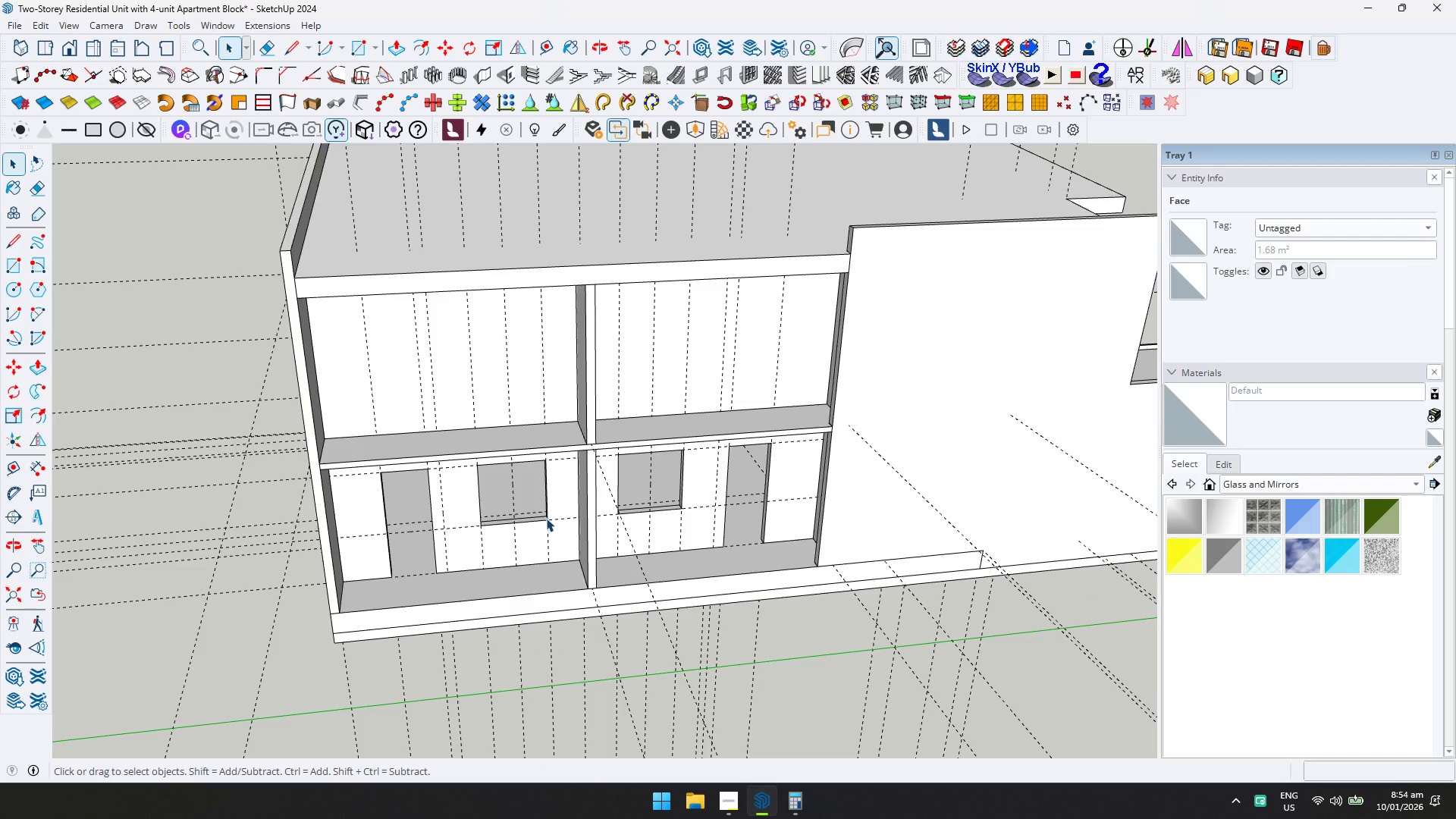 
key(Control+ControlLeft)
 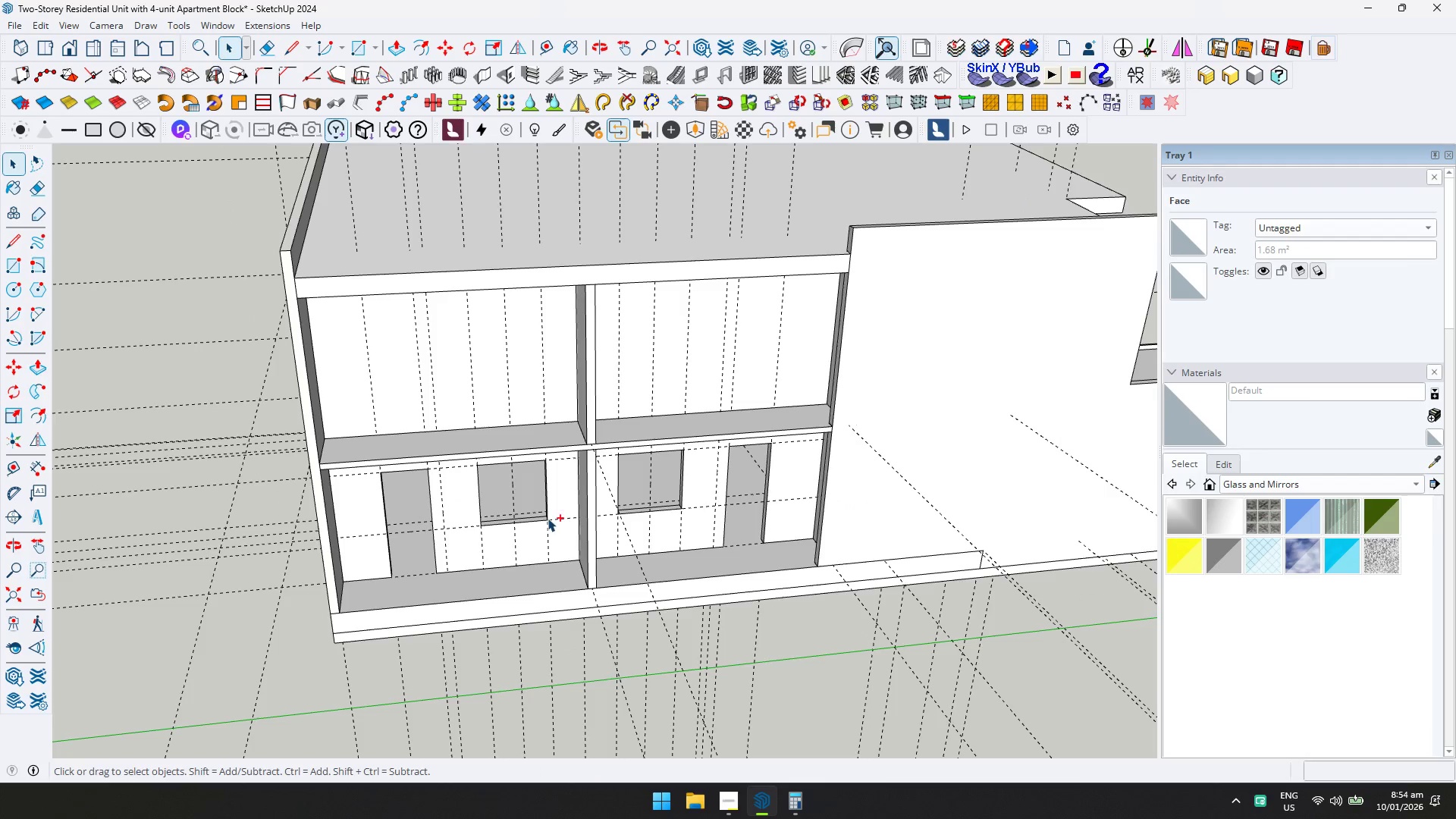 
key(Control+S)
 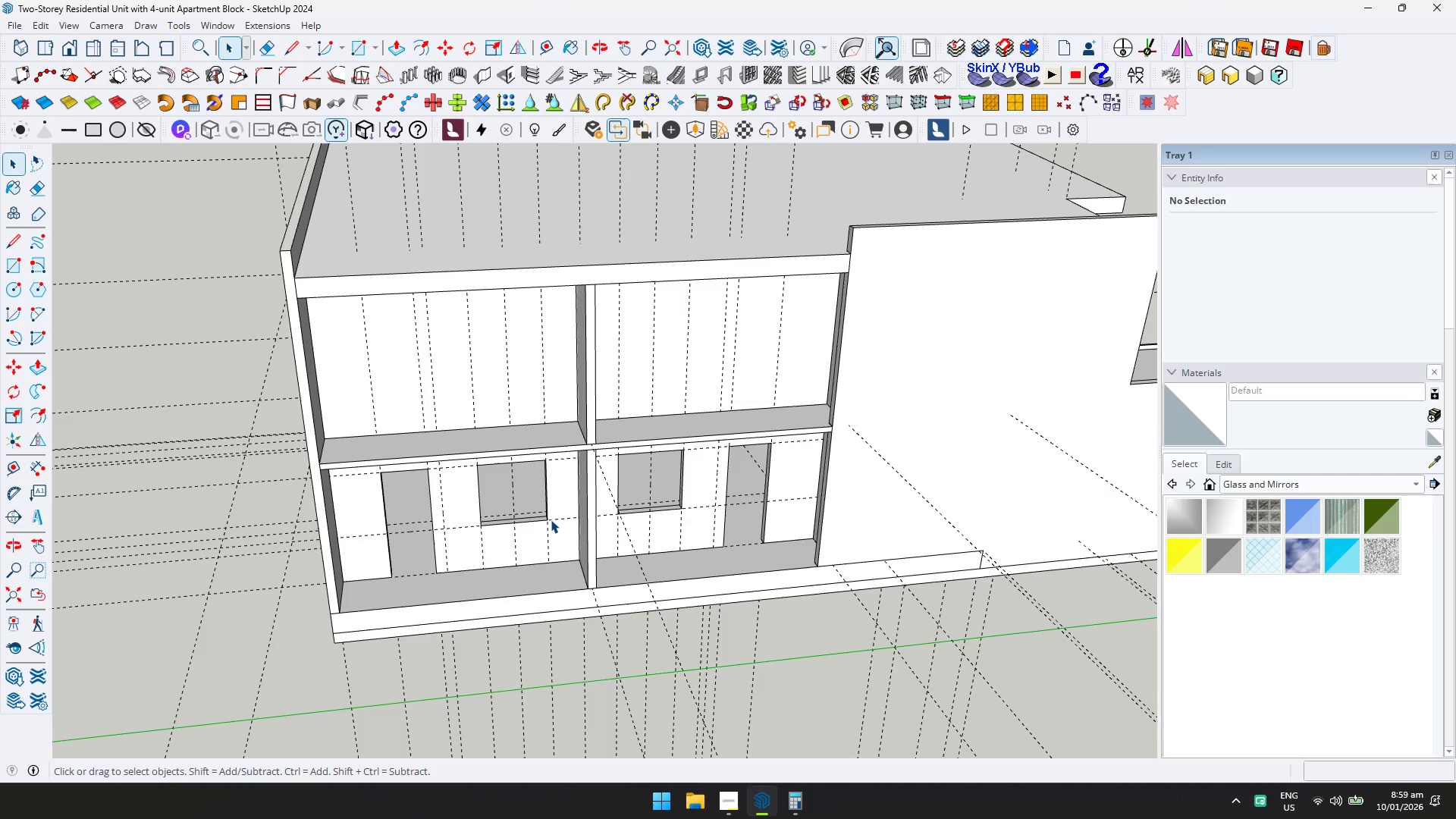 
wait(319.41)
 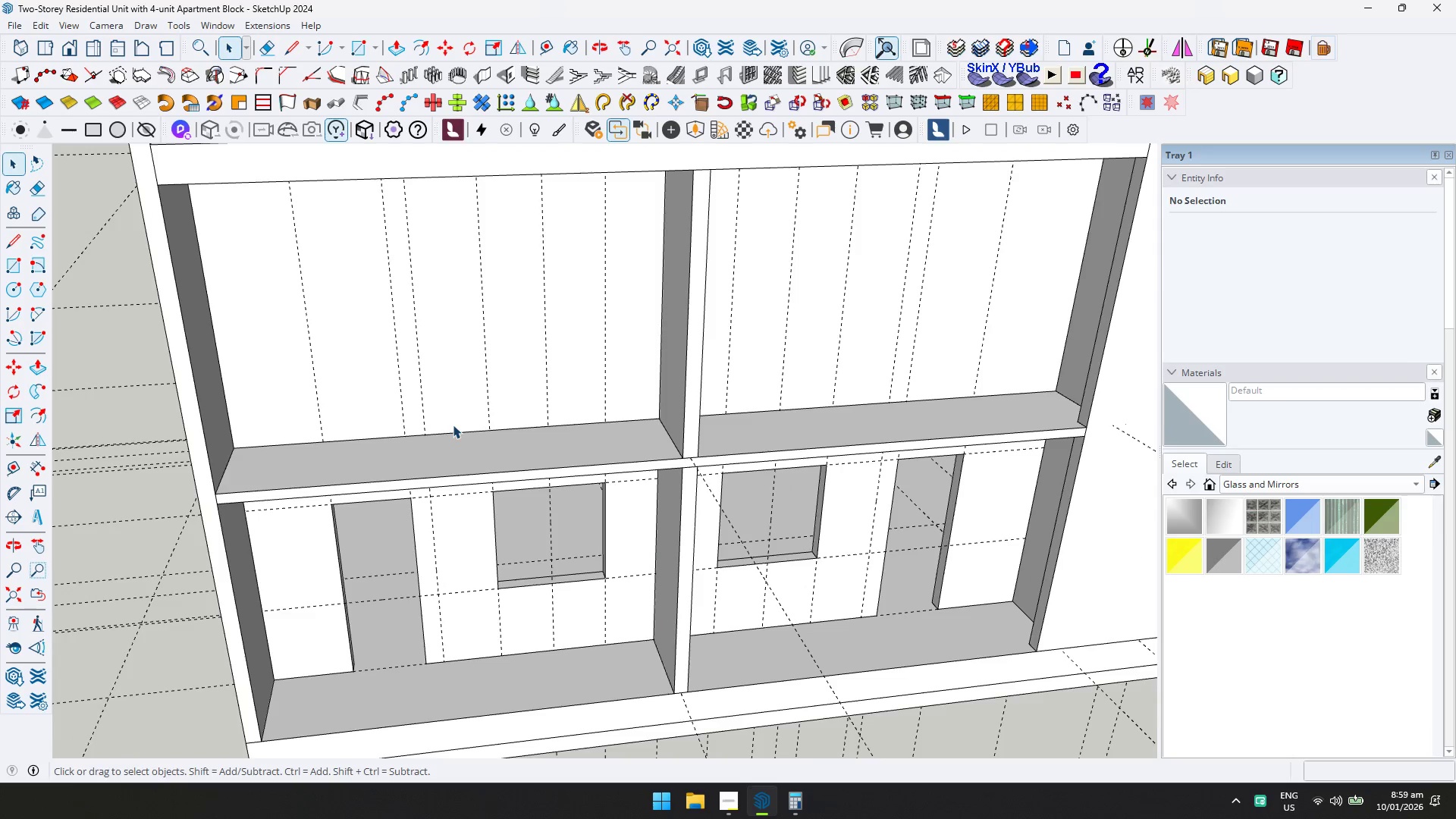 
key(Shift+ShiftLeft)
 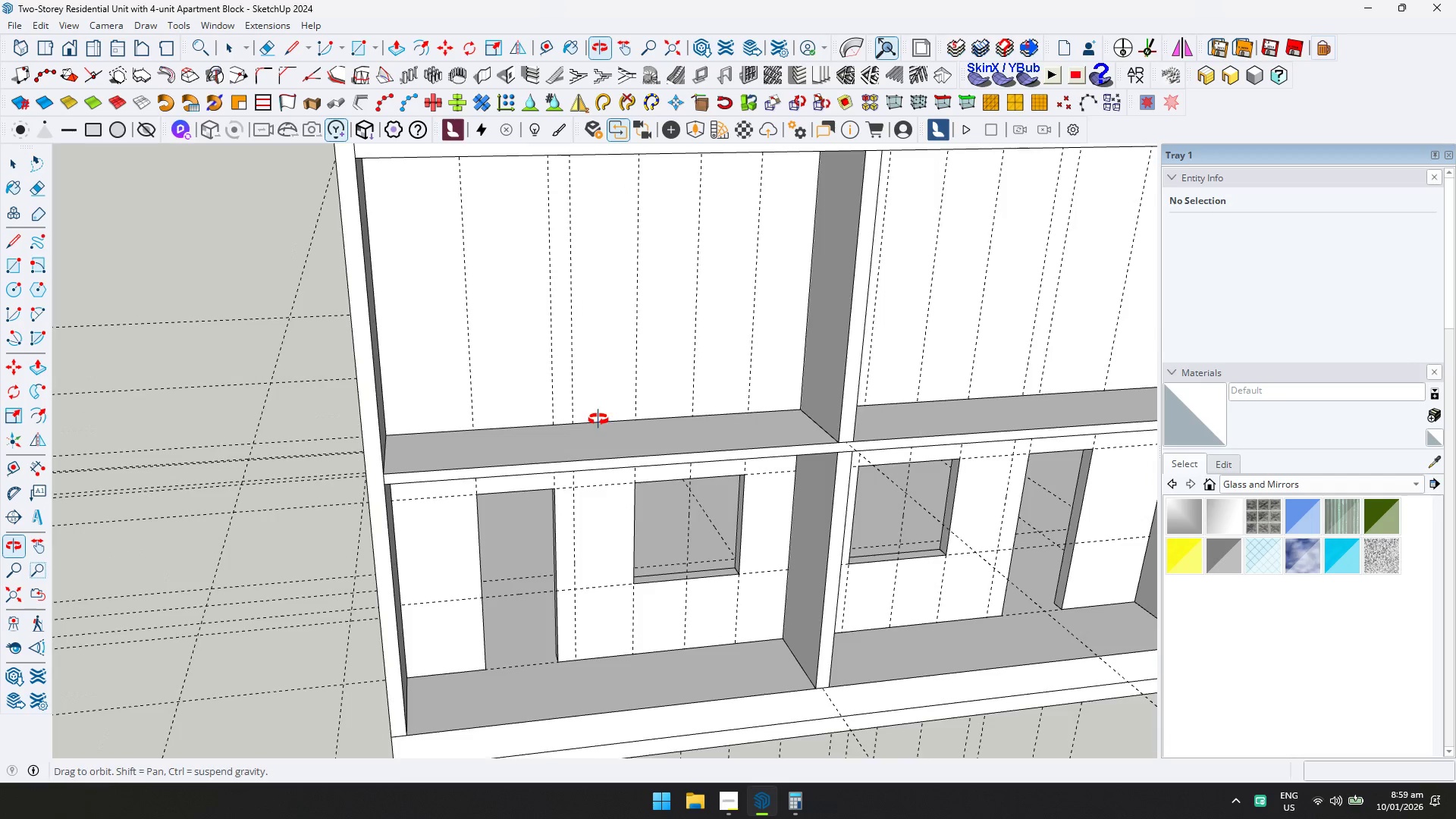 
scroll: coordinate [453, 425], scroll_direction: up, amount: 5.0
 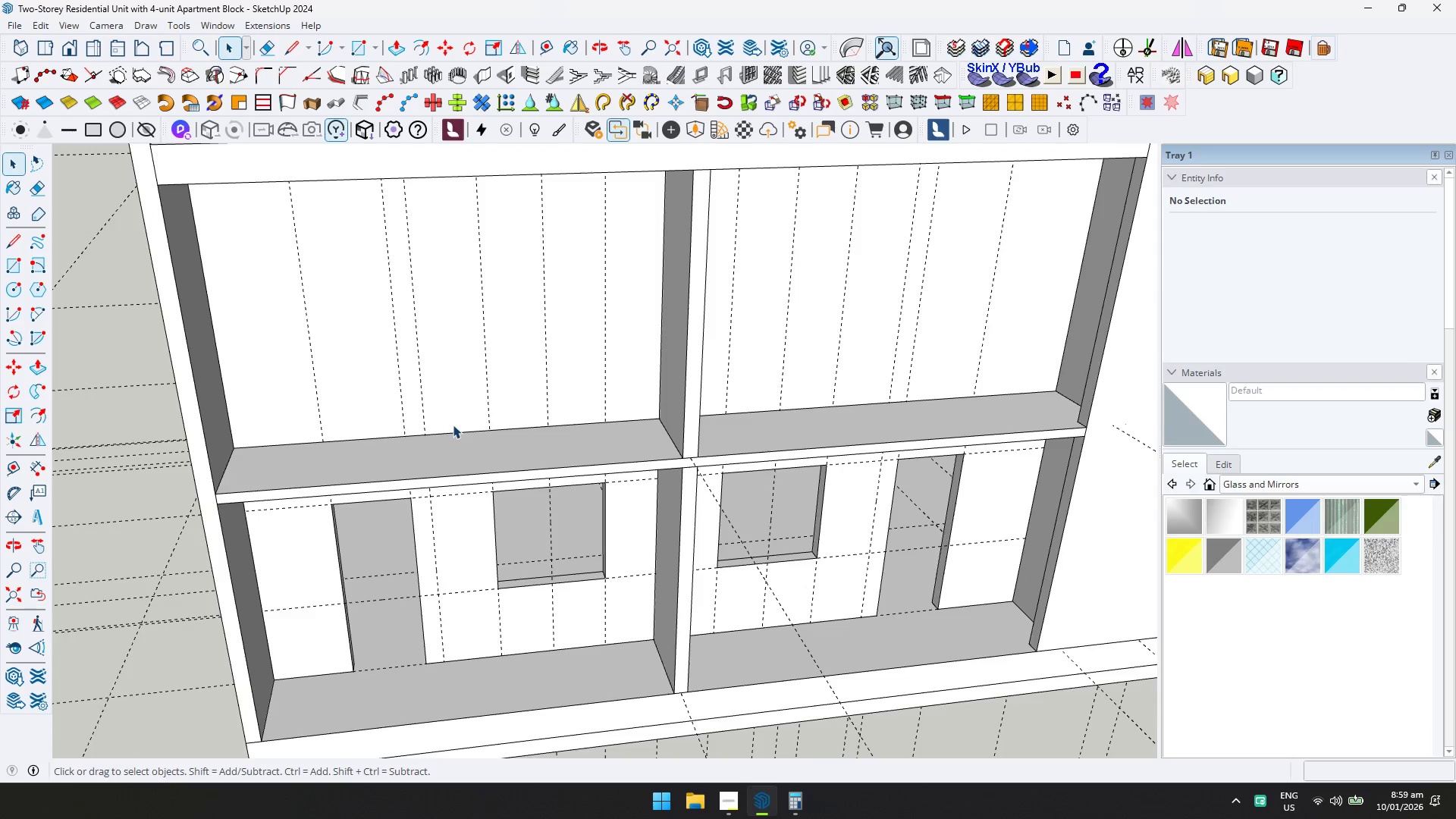 
double_click([593, 356])
 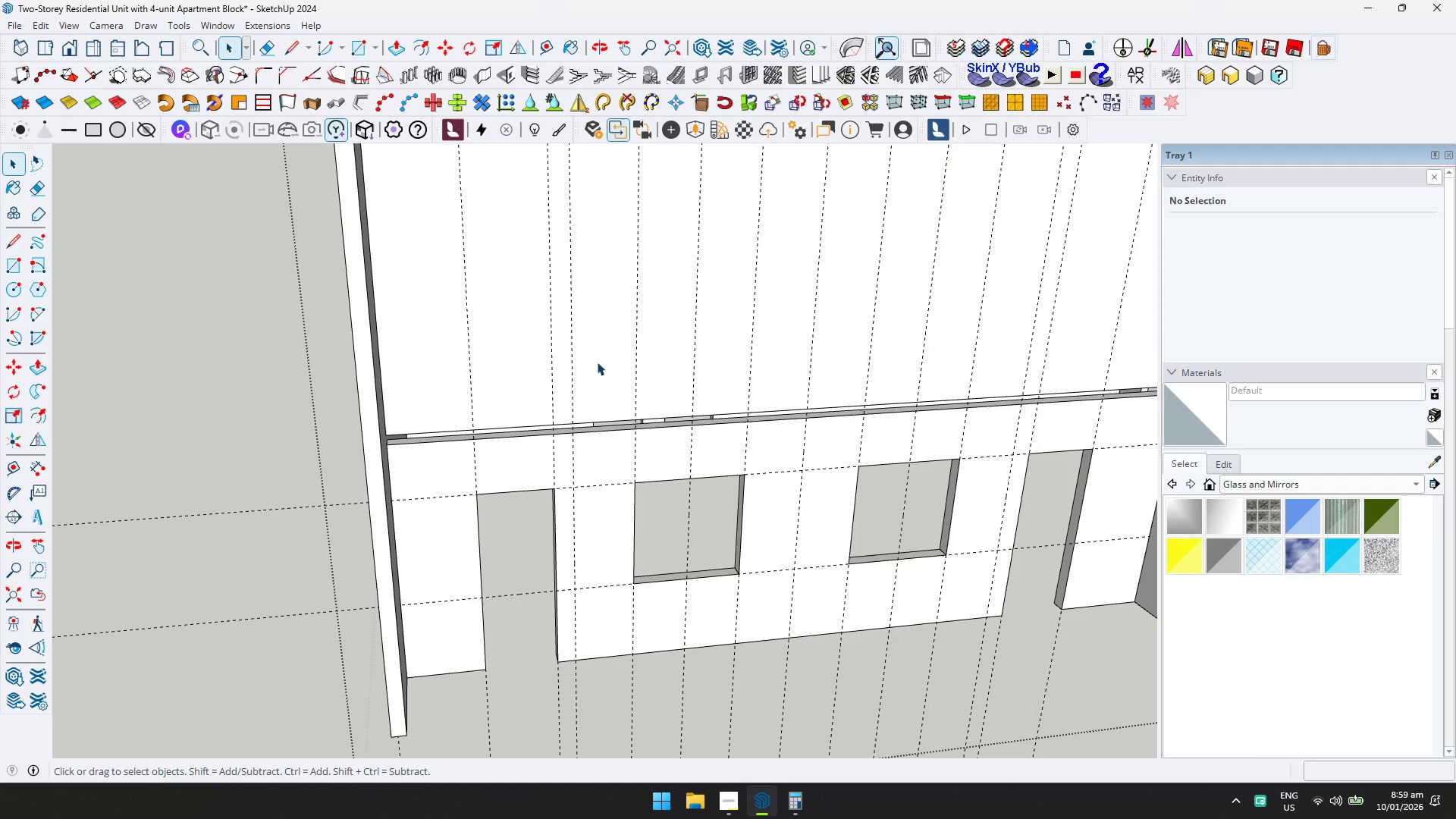 
triple_click([601, 374])
 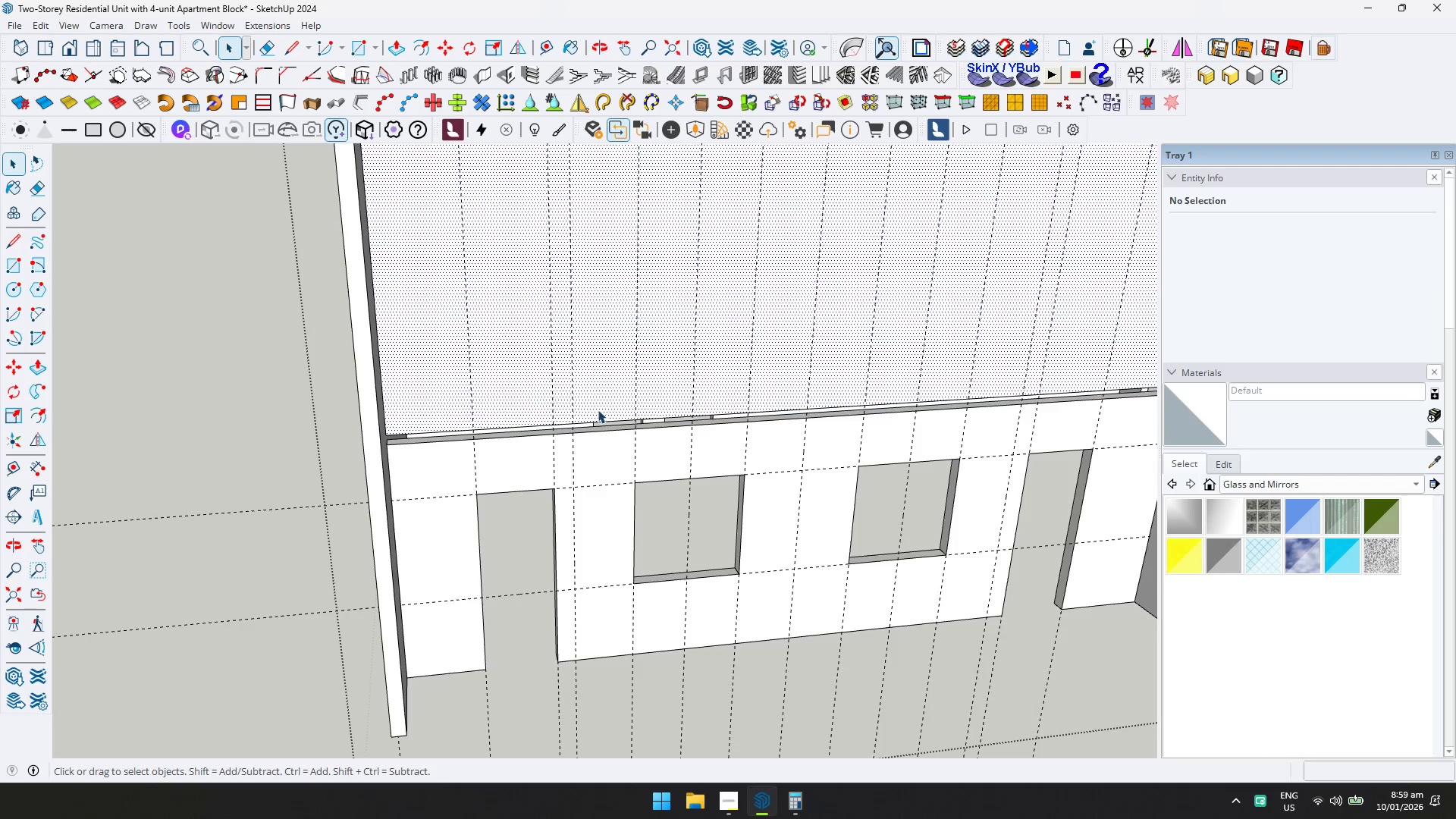 
key(T)
 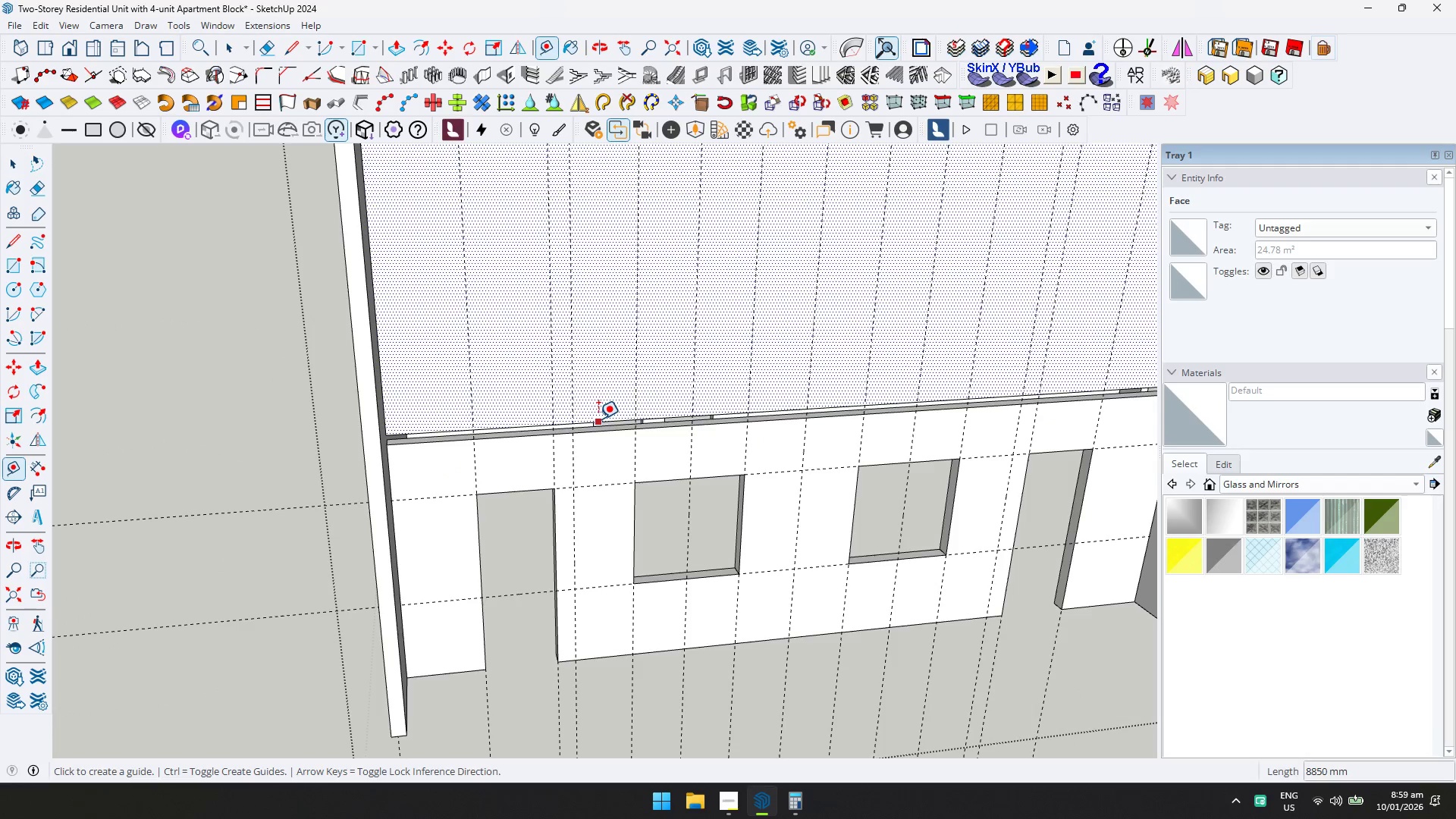 
left_click([599, 419])
 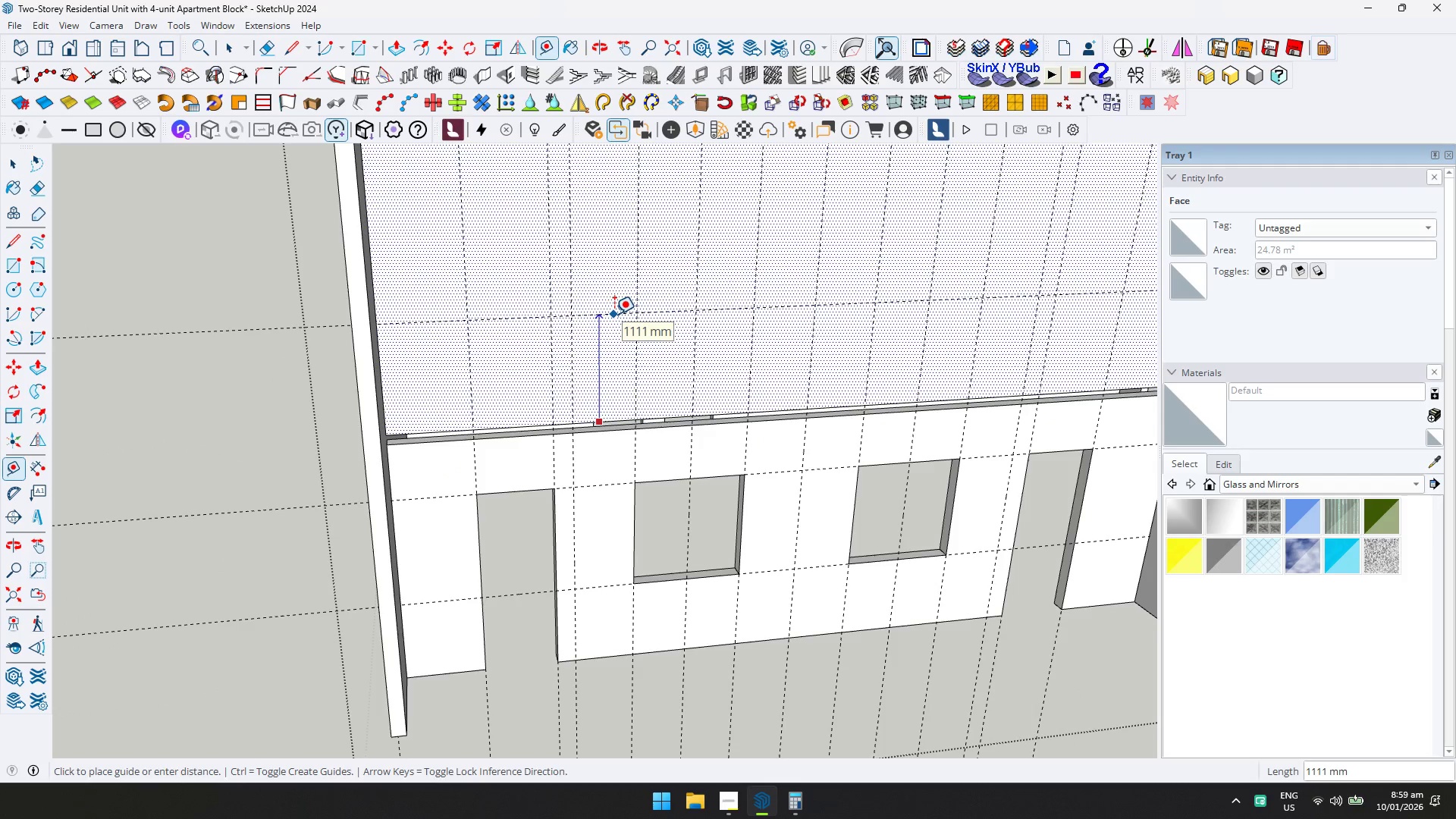 
type(2100)
 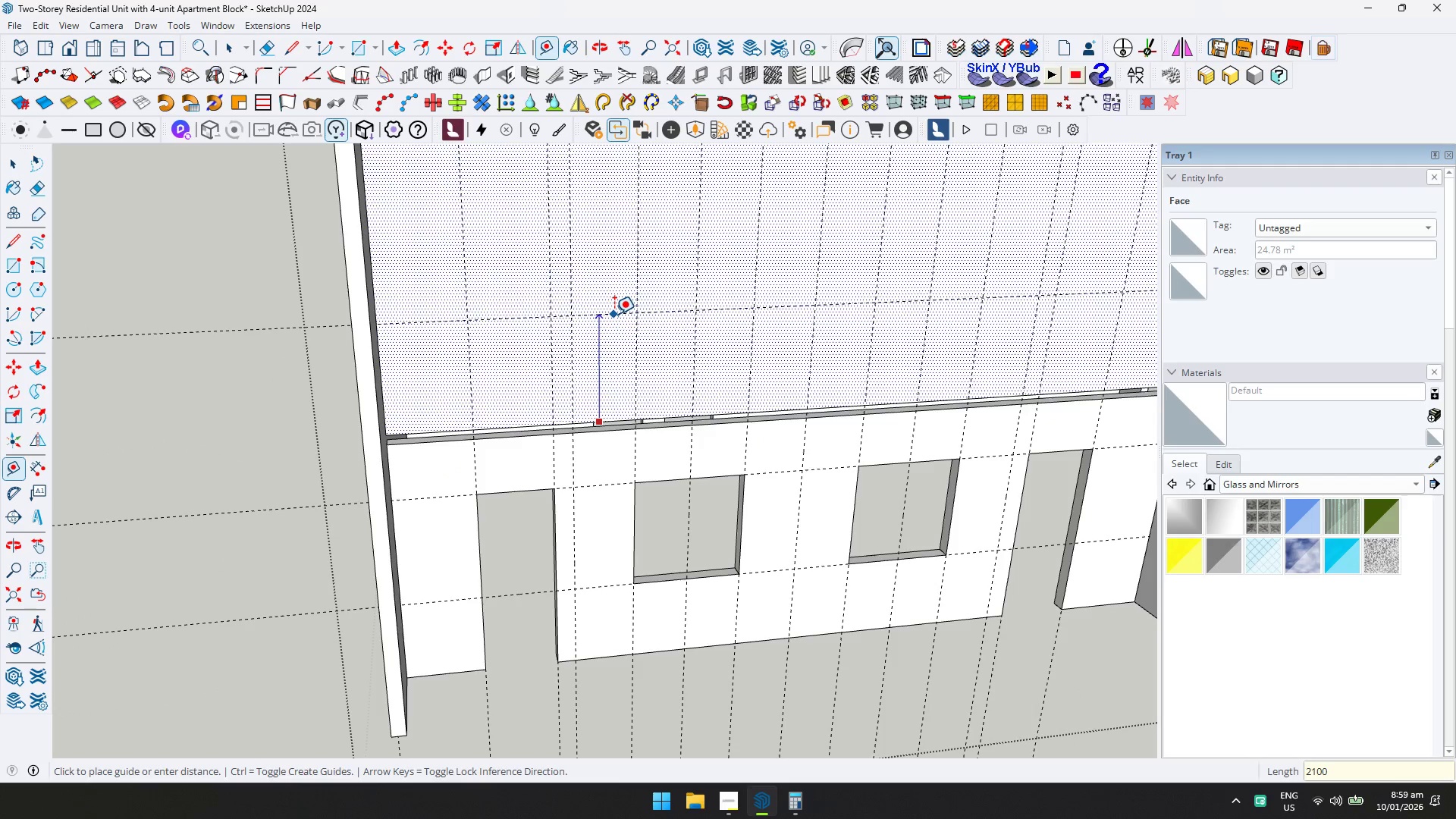 
key(Enter)
 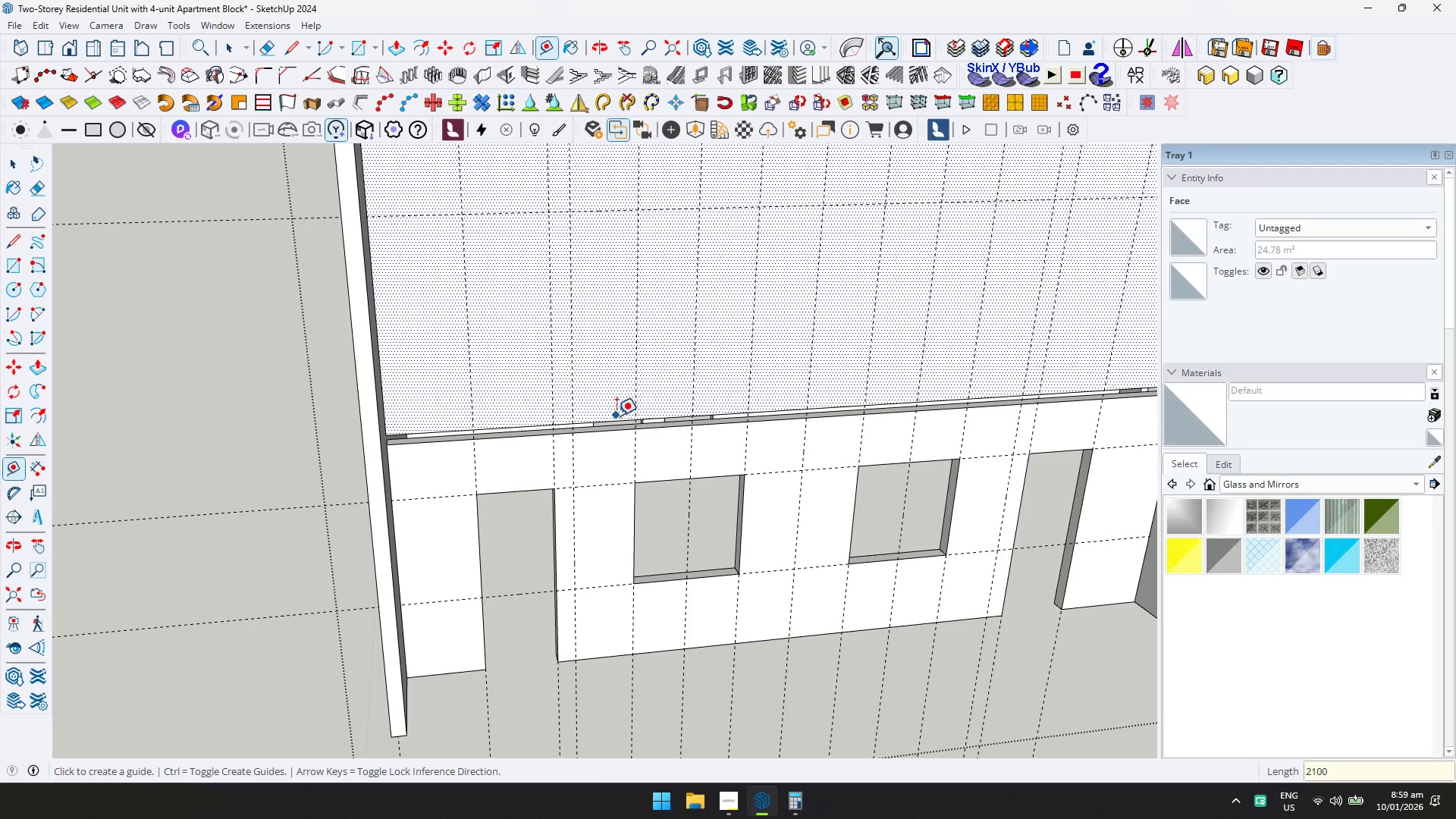 
left_click([613, 421])
 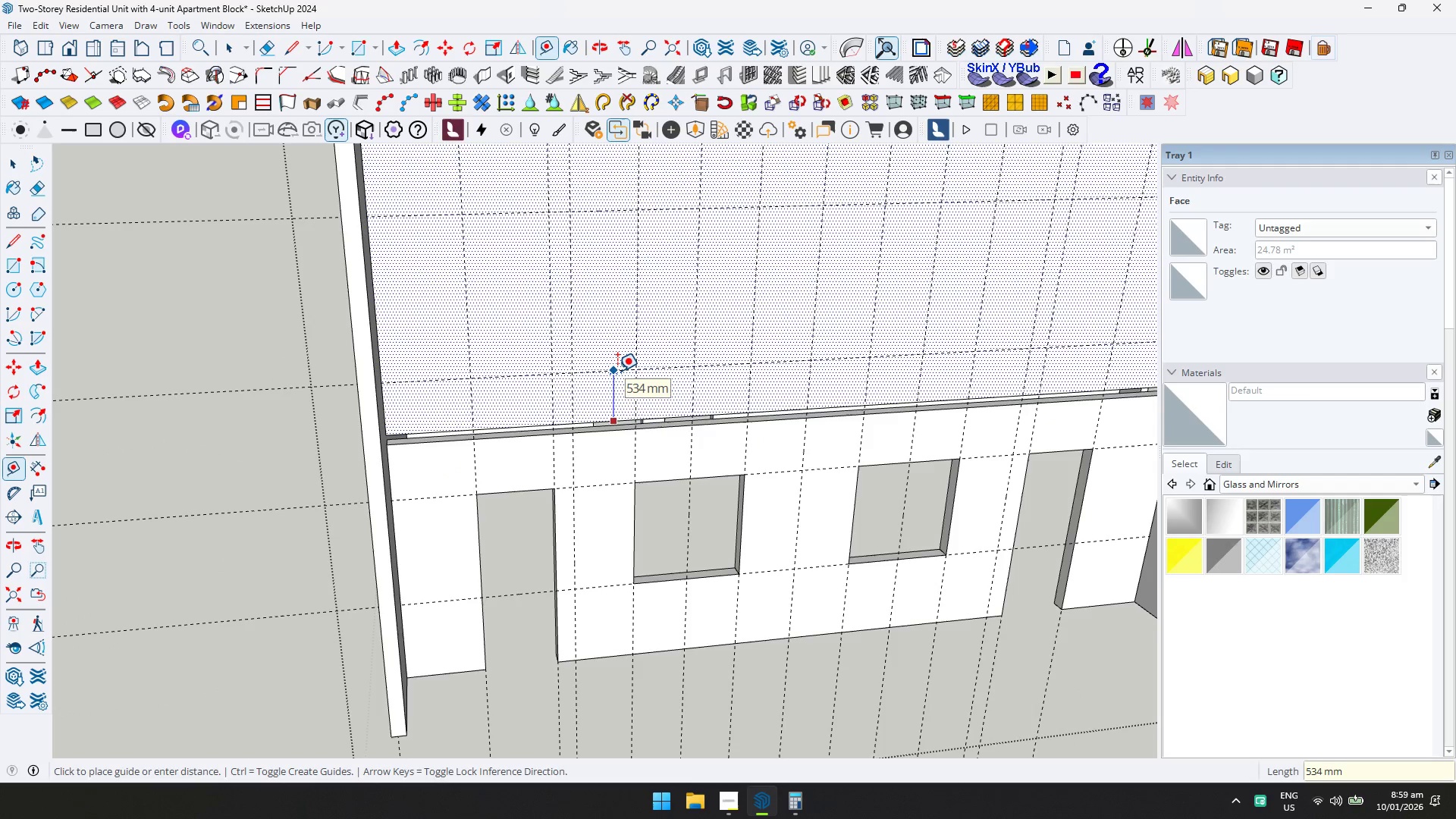 
type(900)
 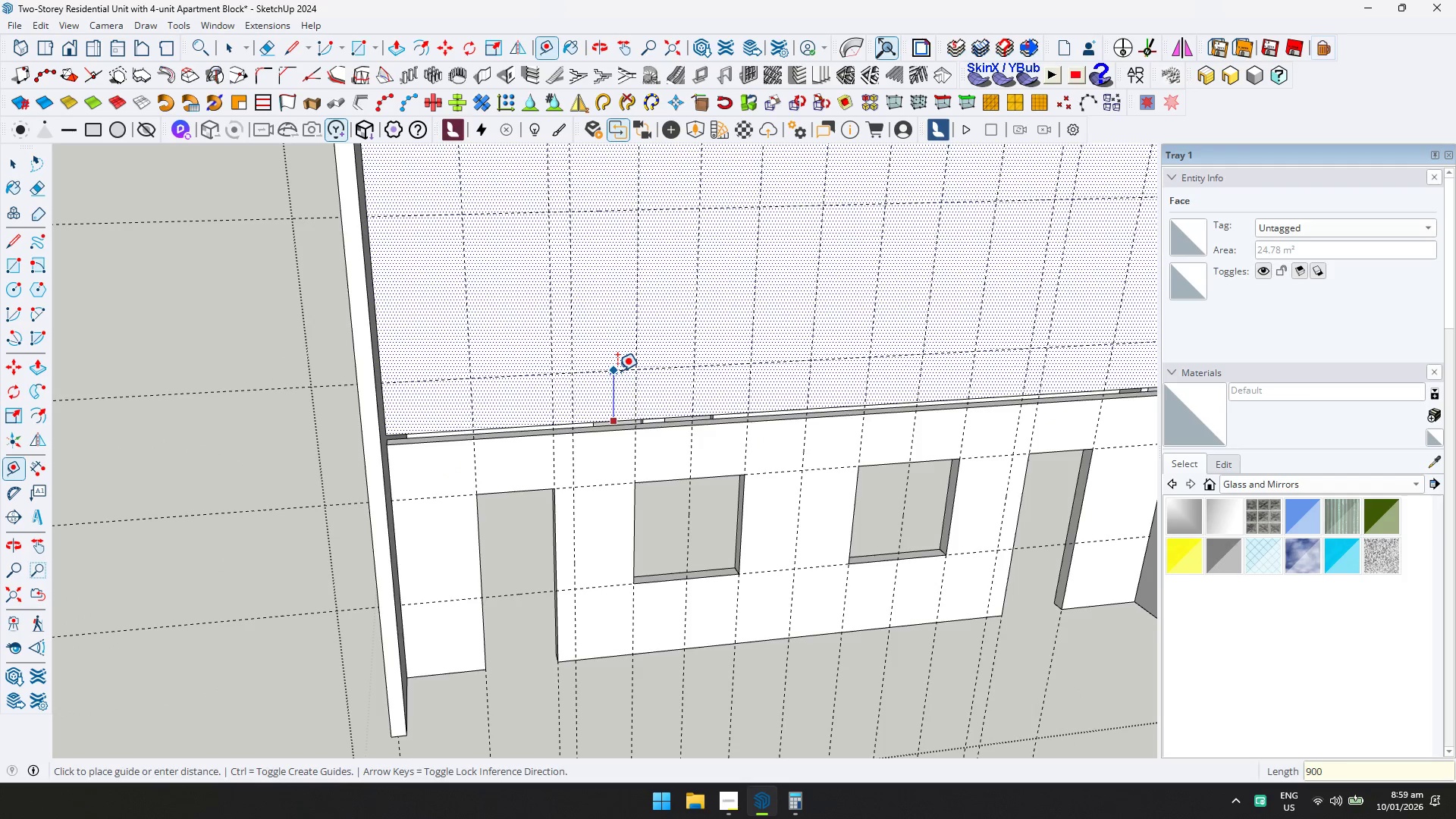 
key(Enter)
 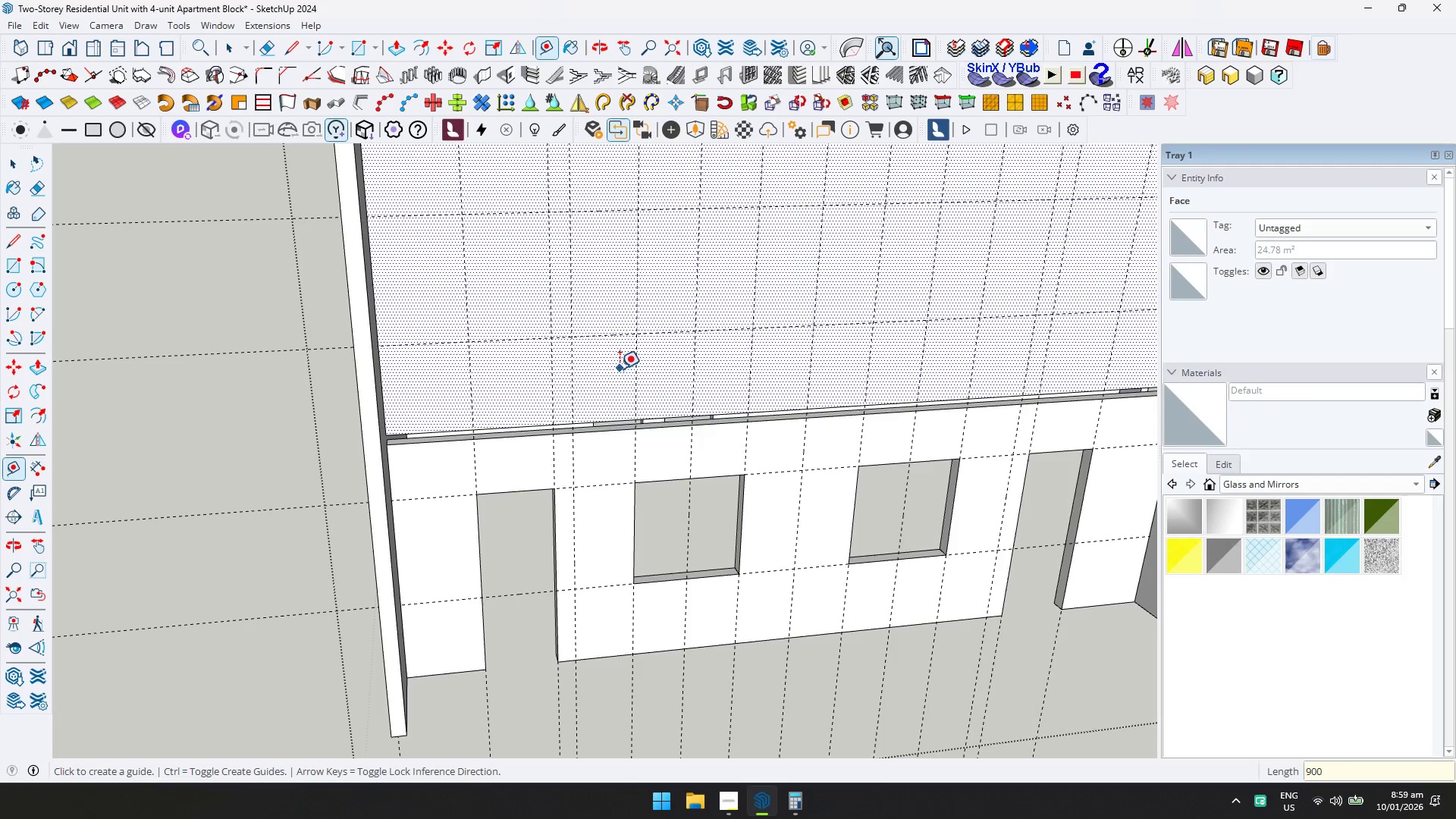 
key(R)
 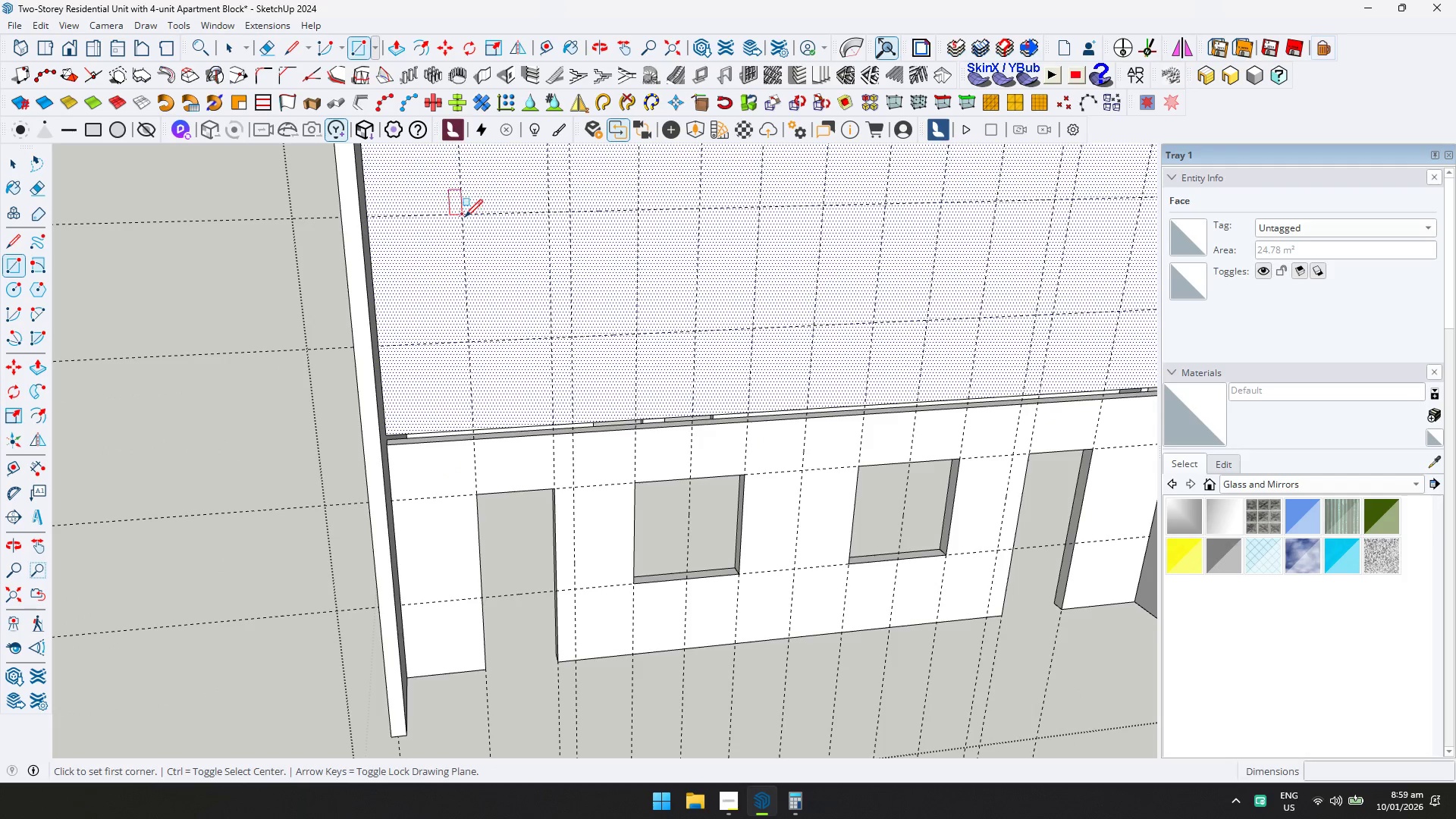 
left_click([465, 215])
 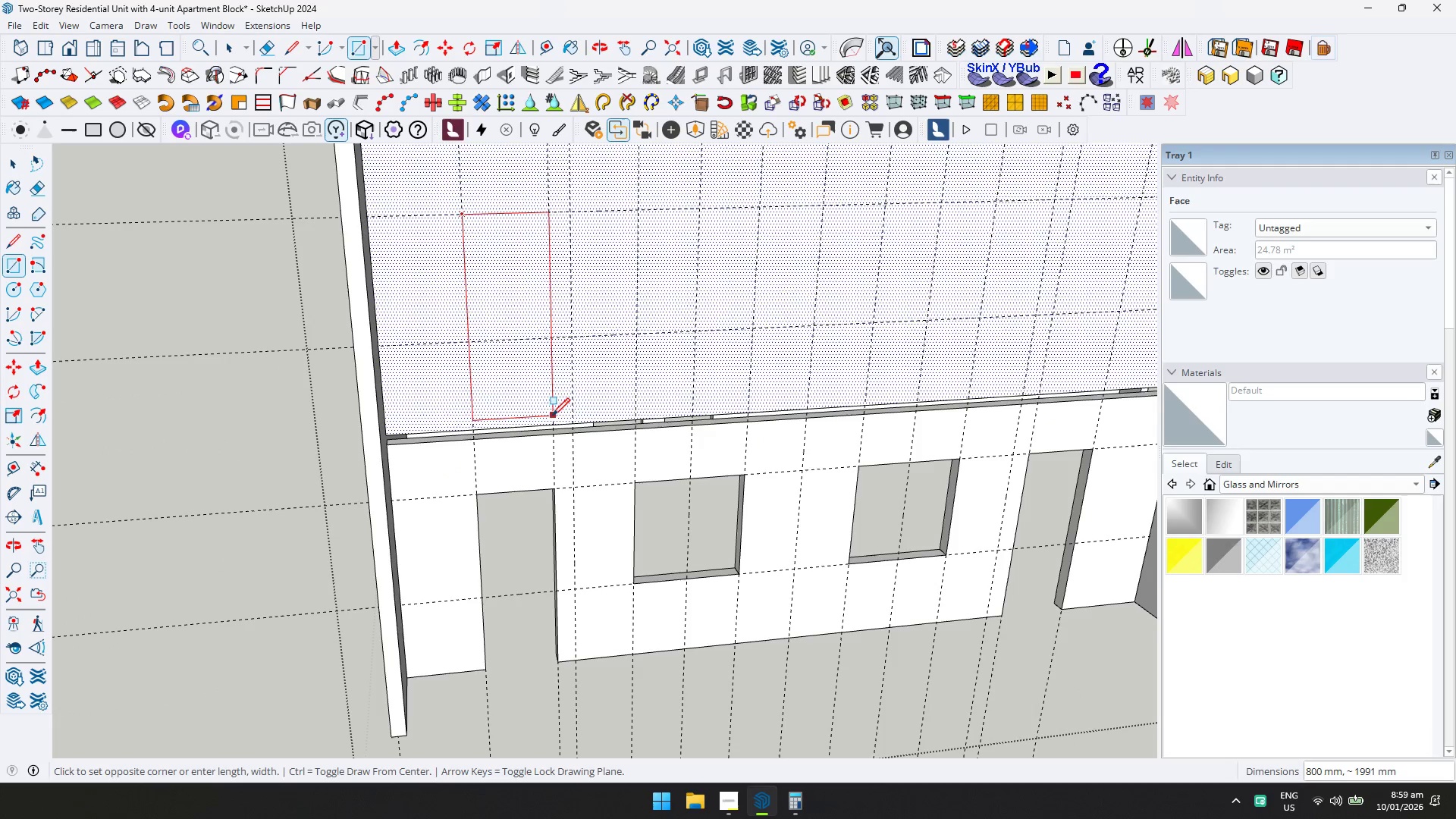 
left_click([557, 422])
 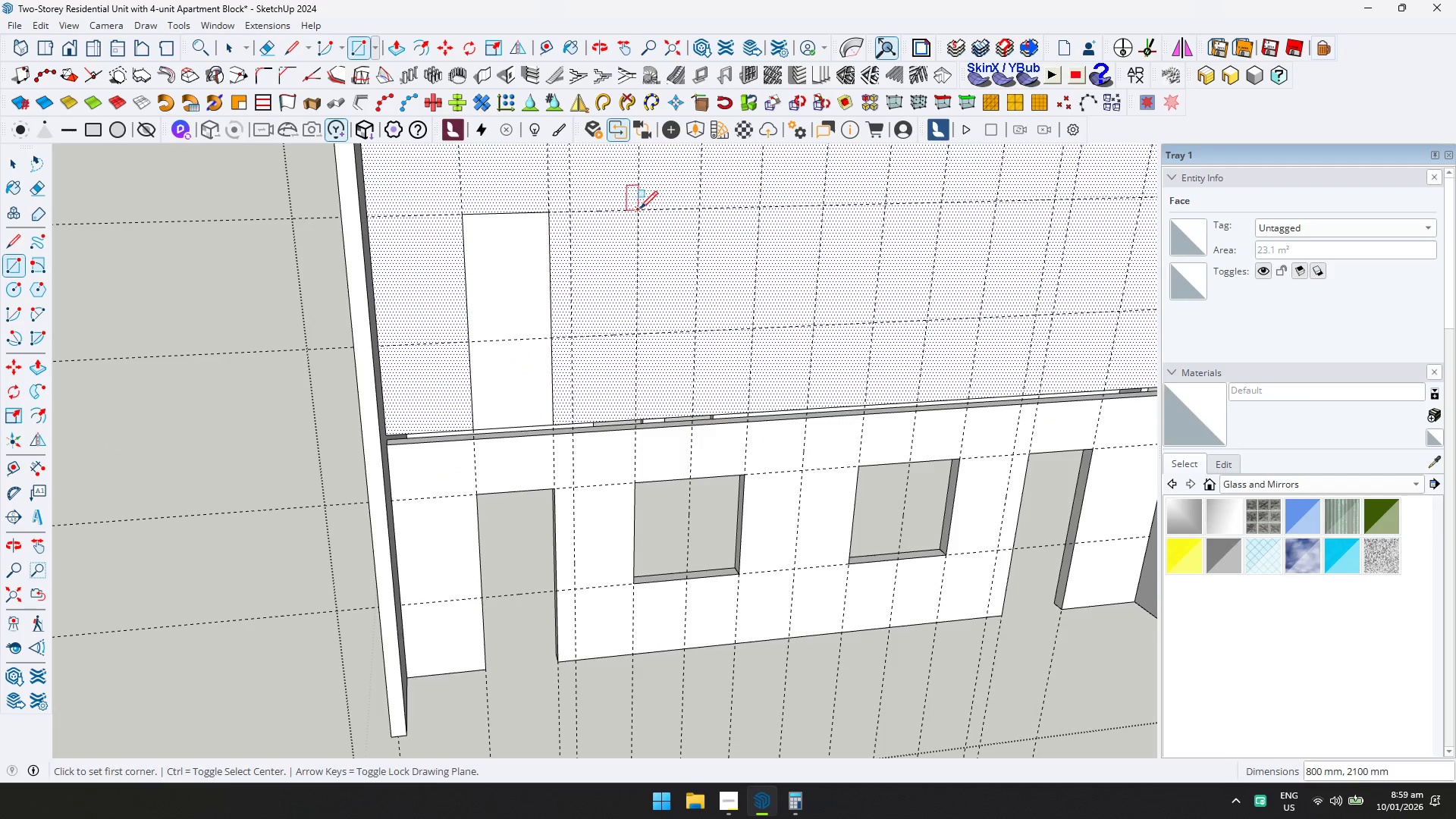 
left_click([642, 209])
 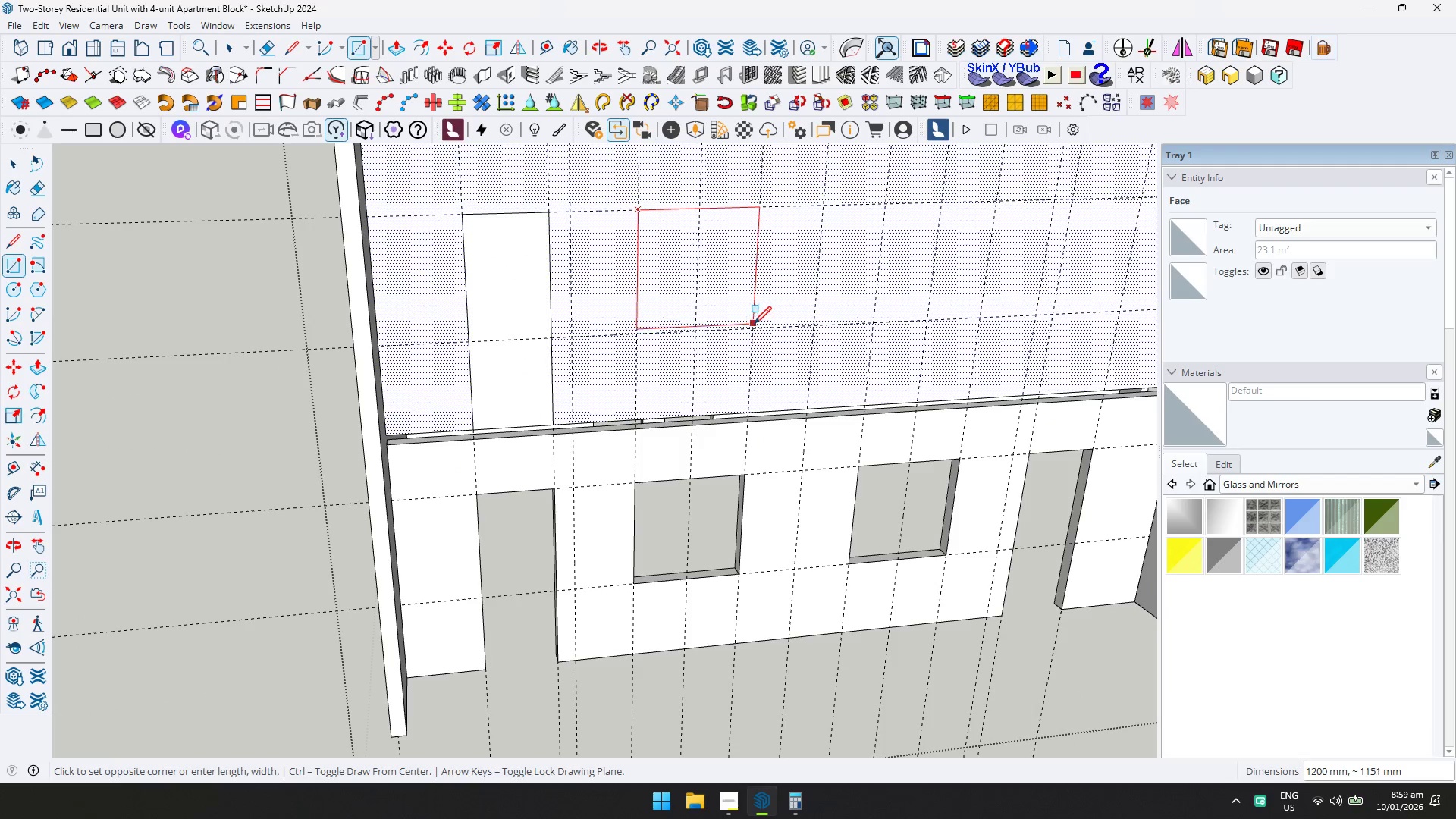 
left_click([754, 328])
 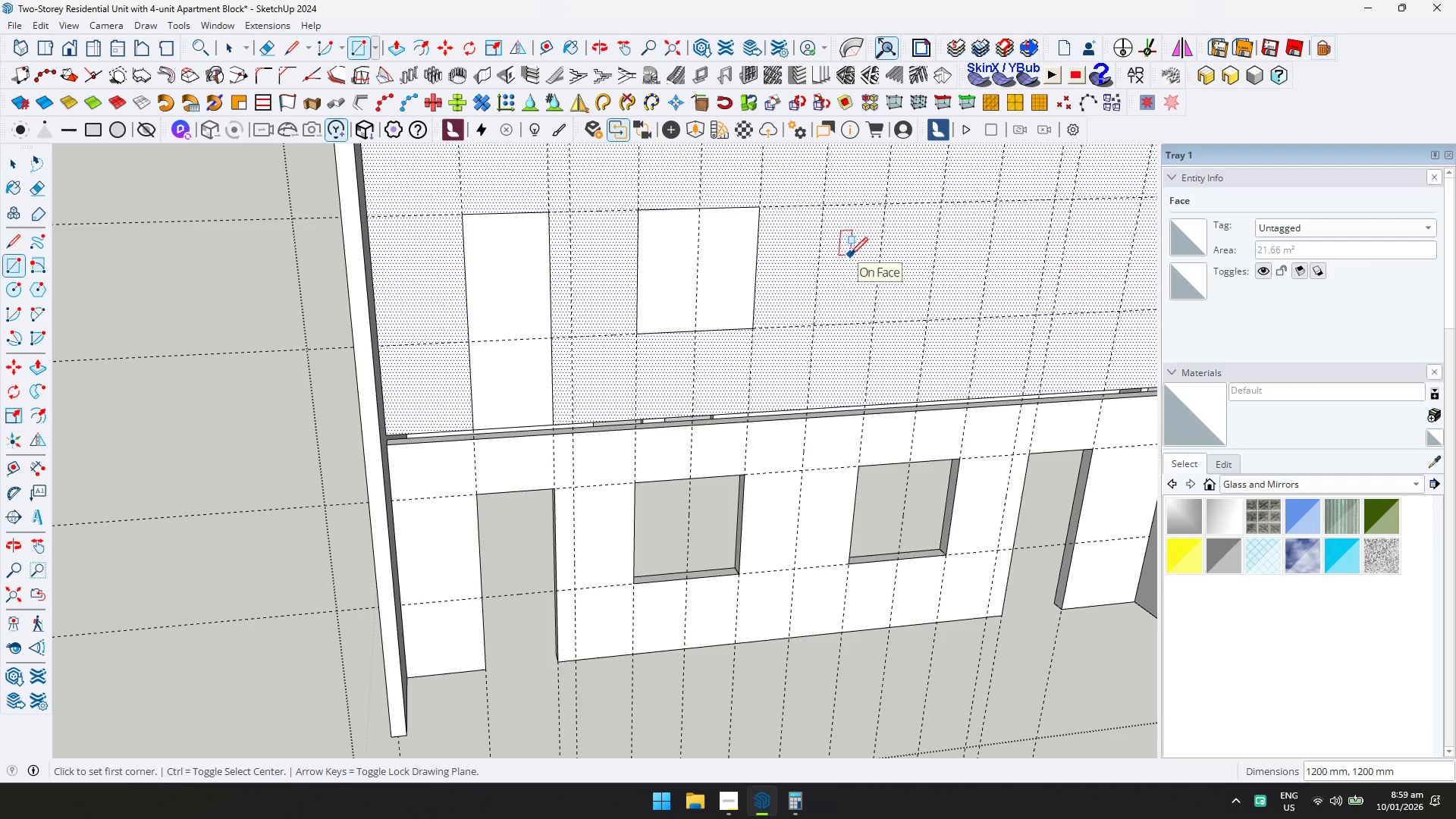 
left_click([886, 204])
 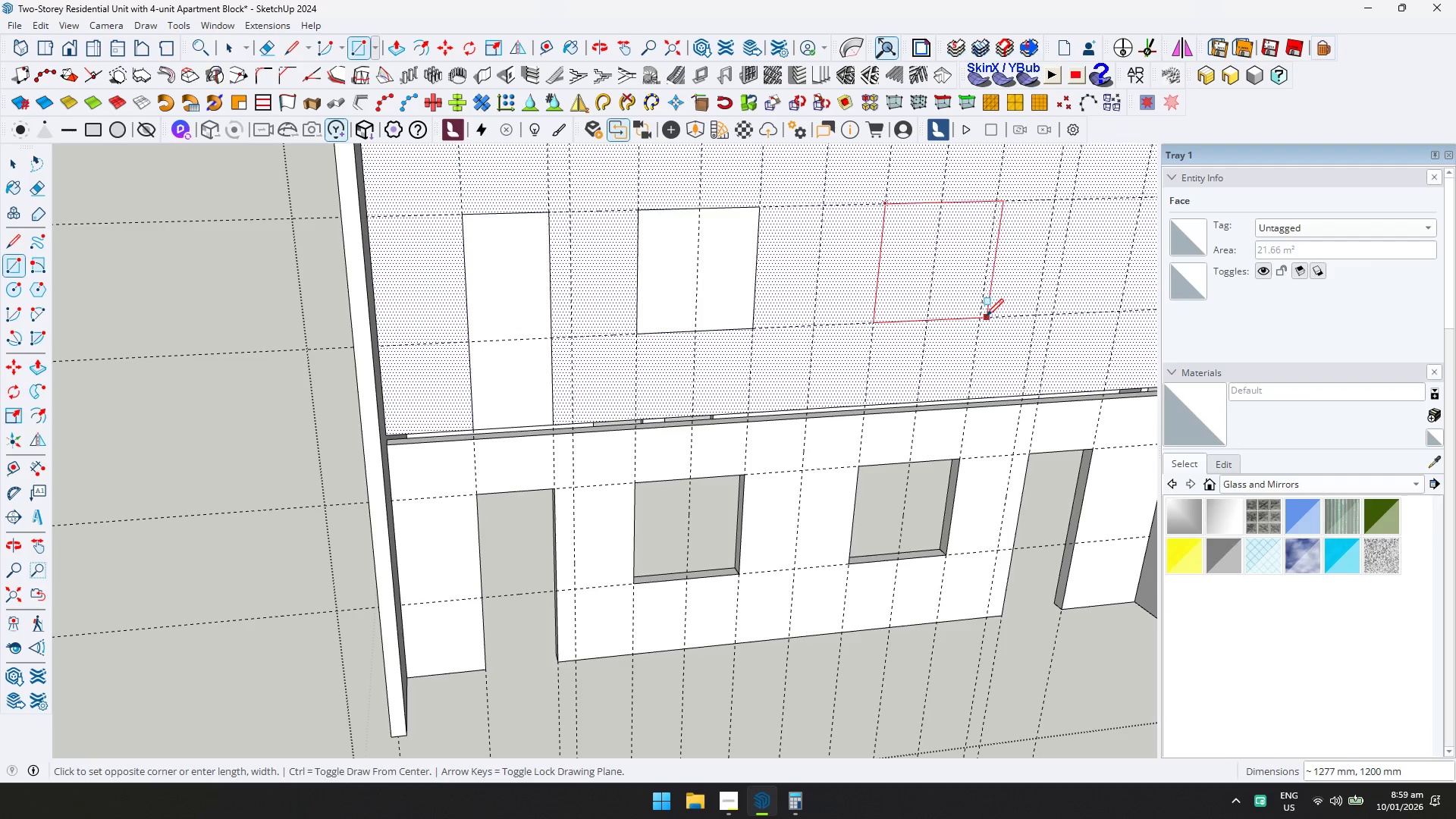 
left_click([981, 318])
 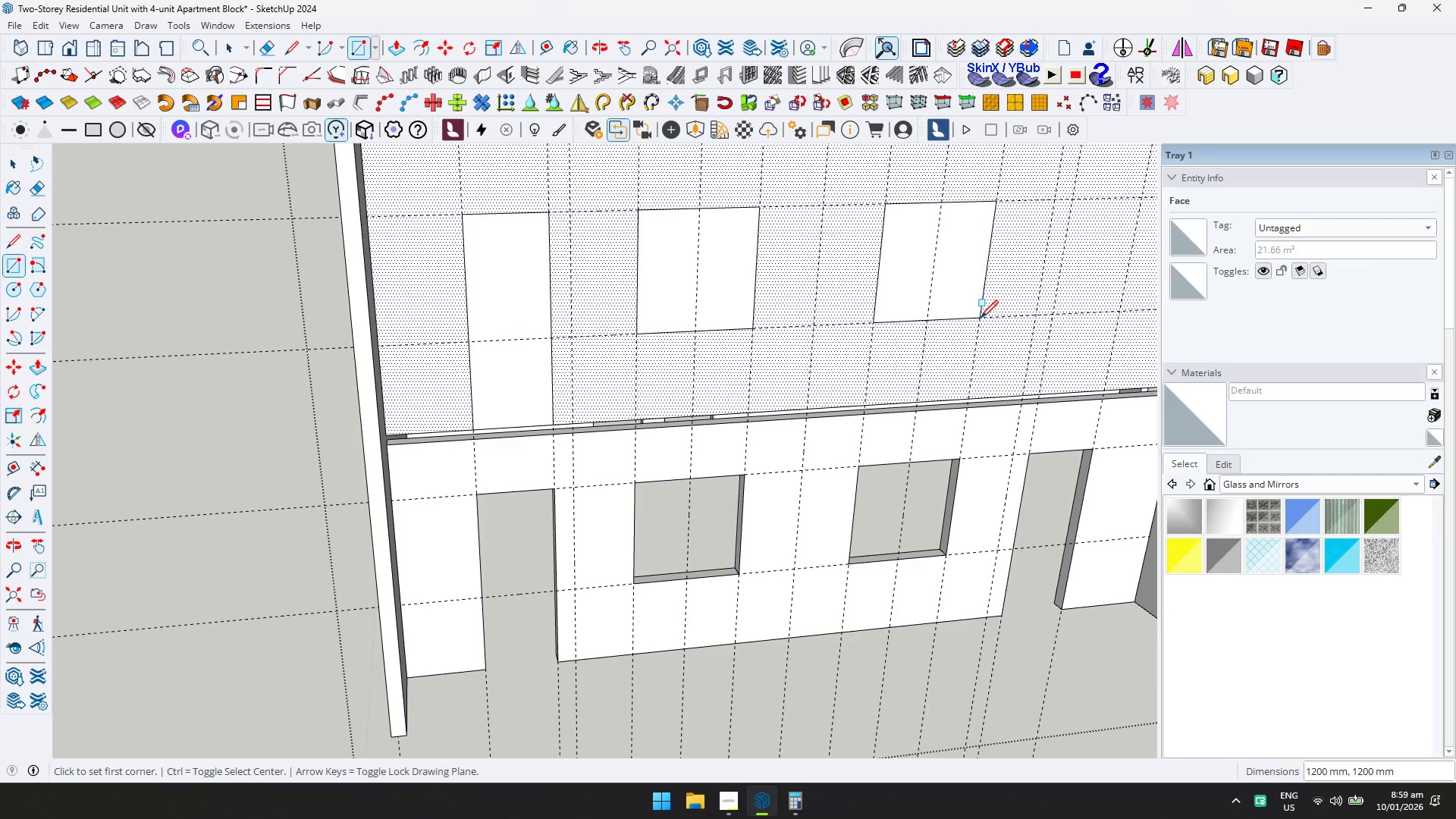 
scroll: coordinate [975, 318], scroll_direction: down, amount: 4.0
 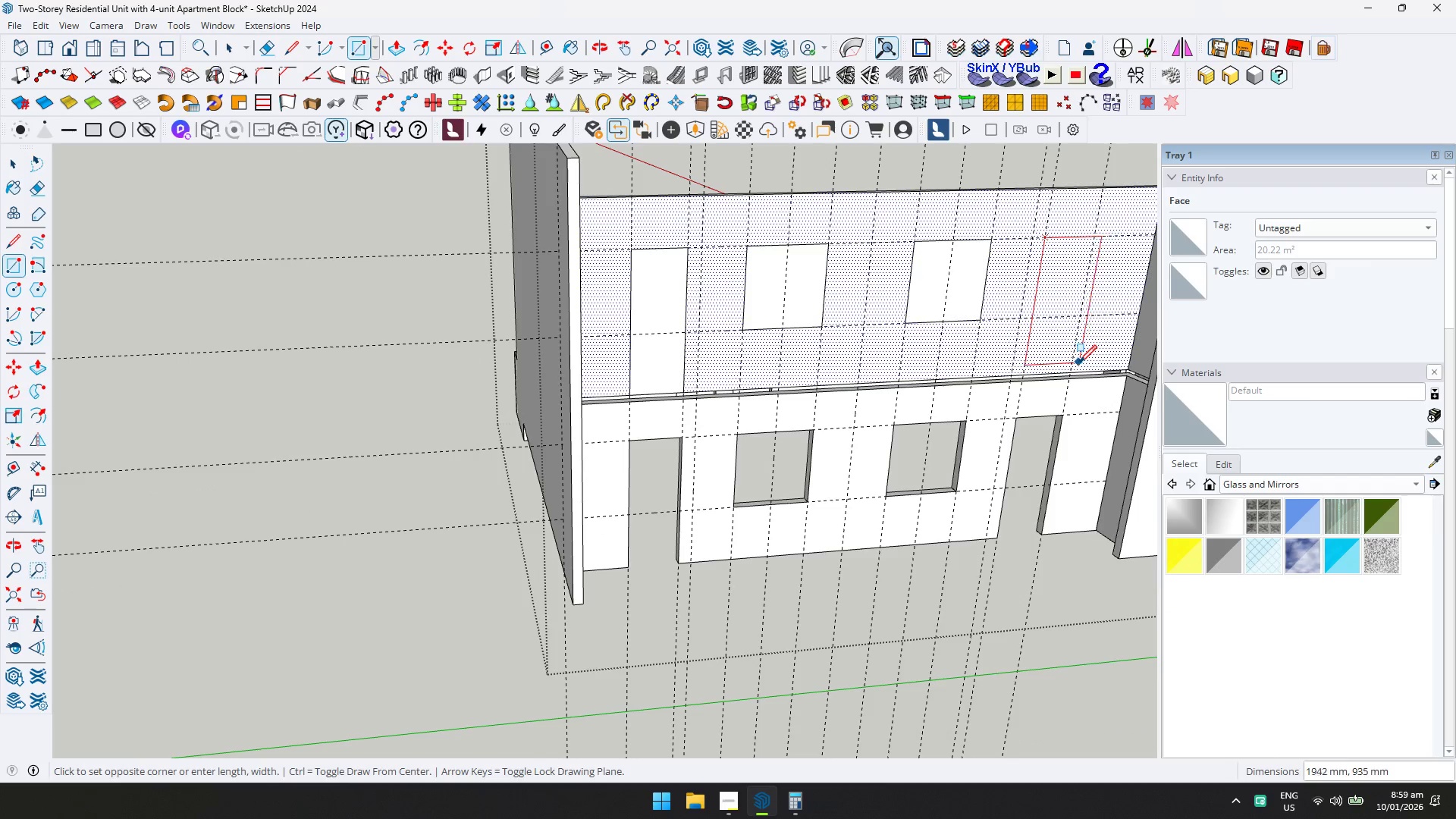 
left_click([1071, 371])
 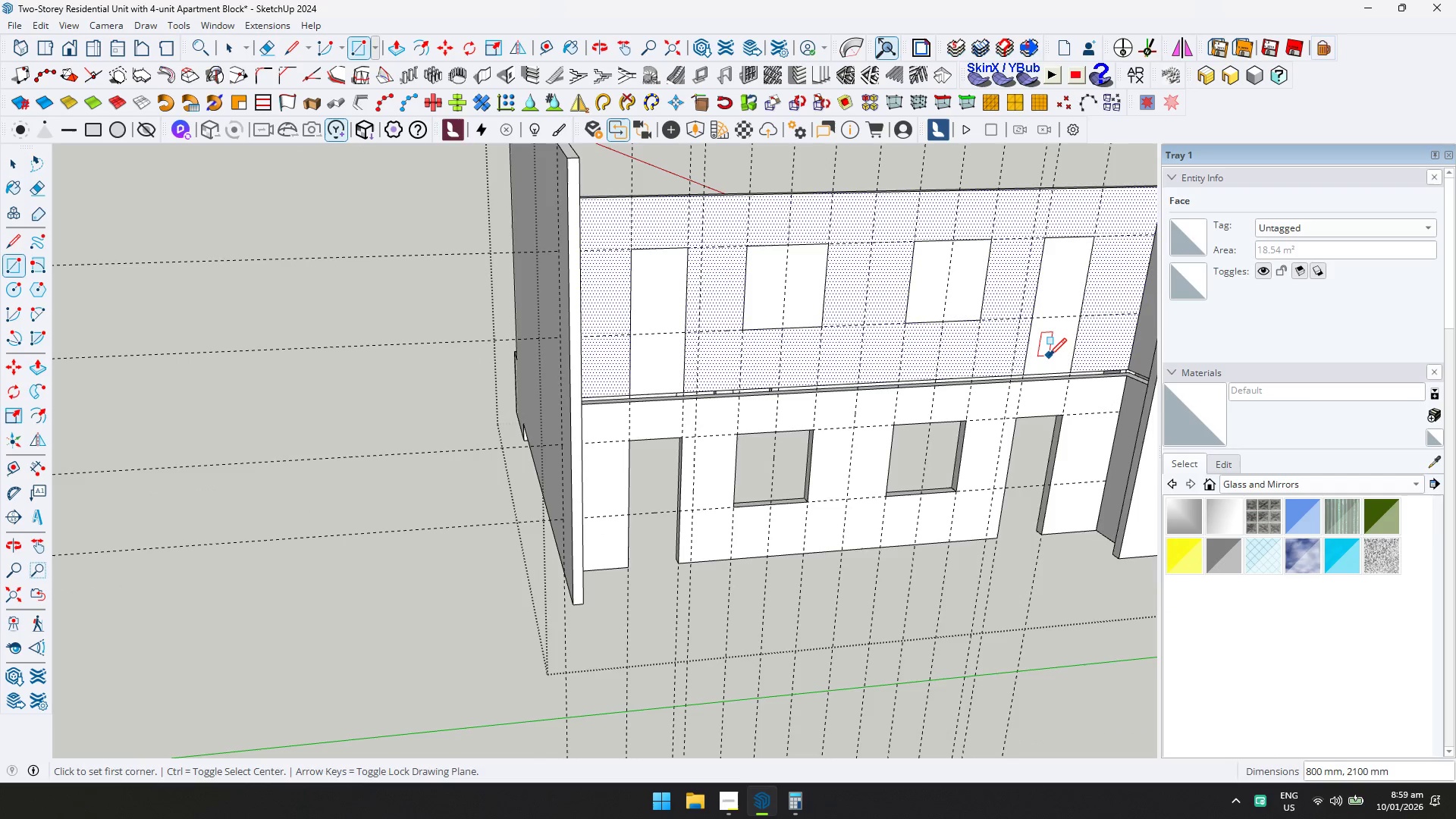 
key(P)
 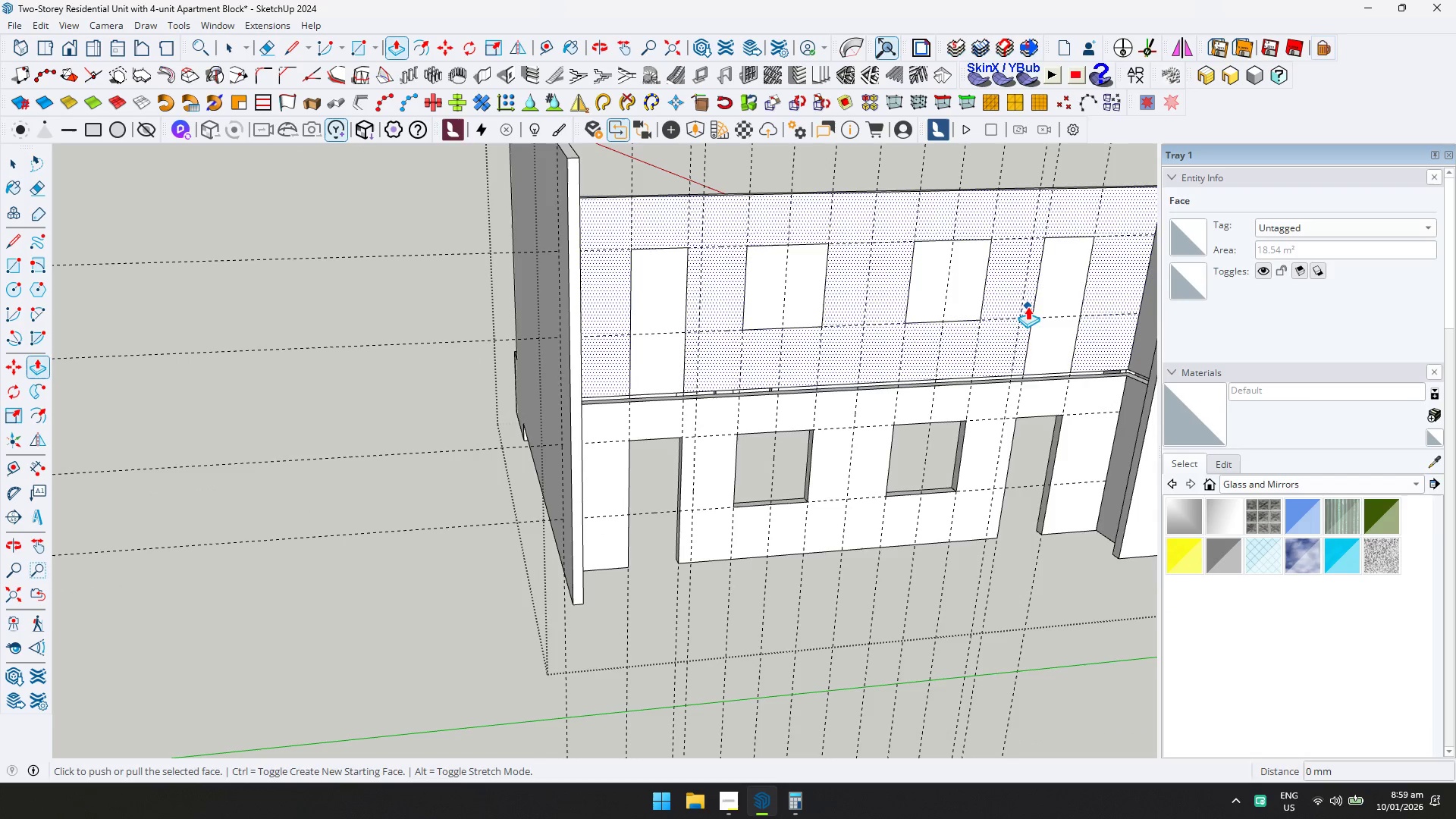 
key(Escape)
 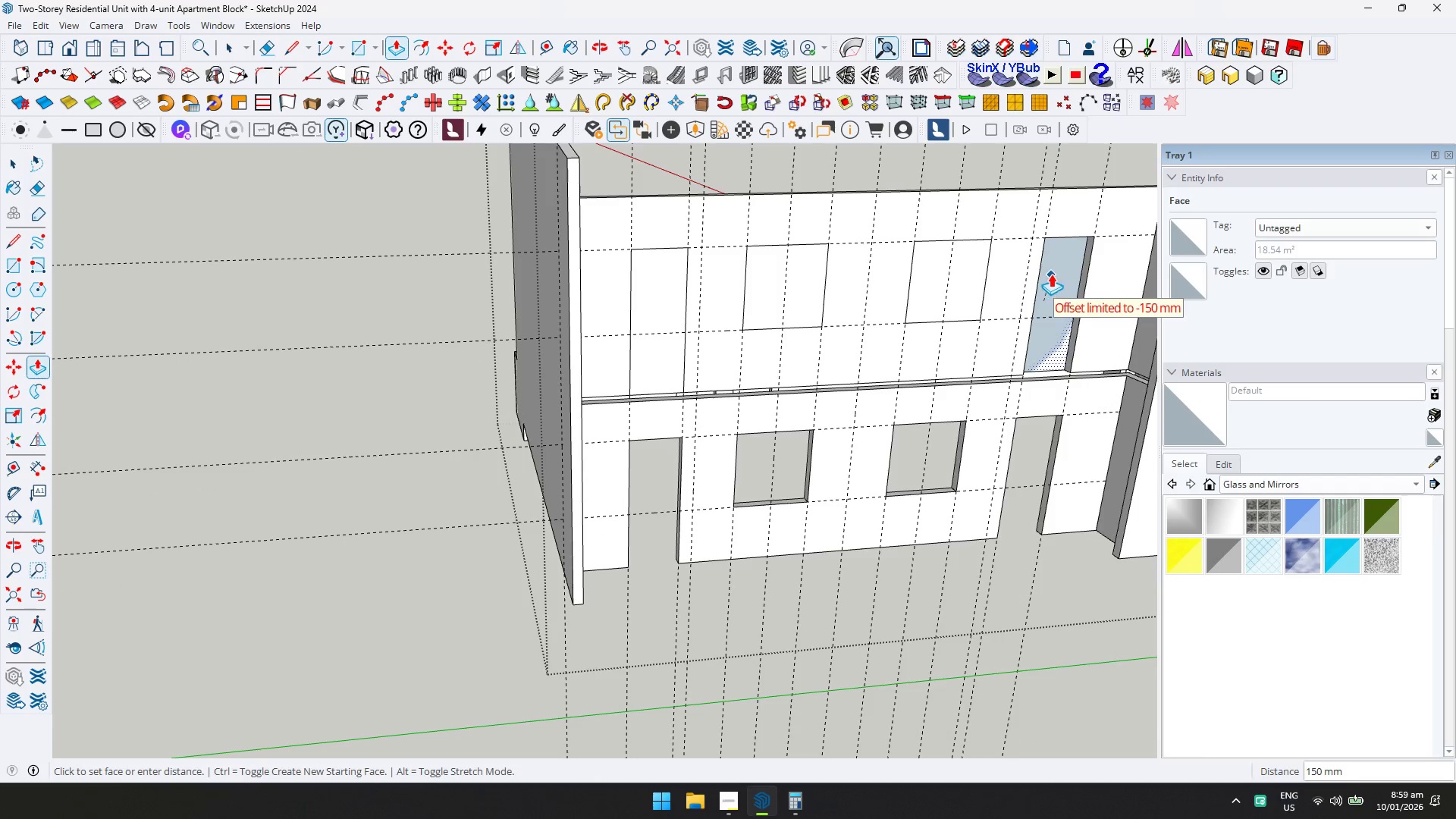 
double_click([1051, 273])
 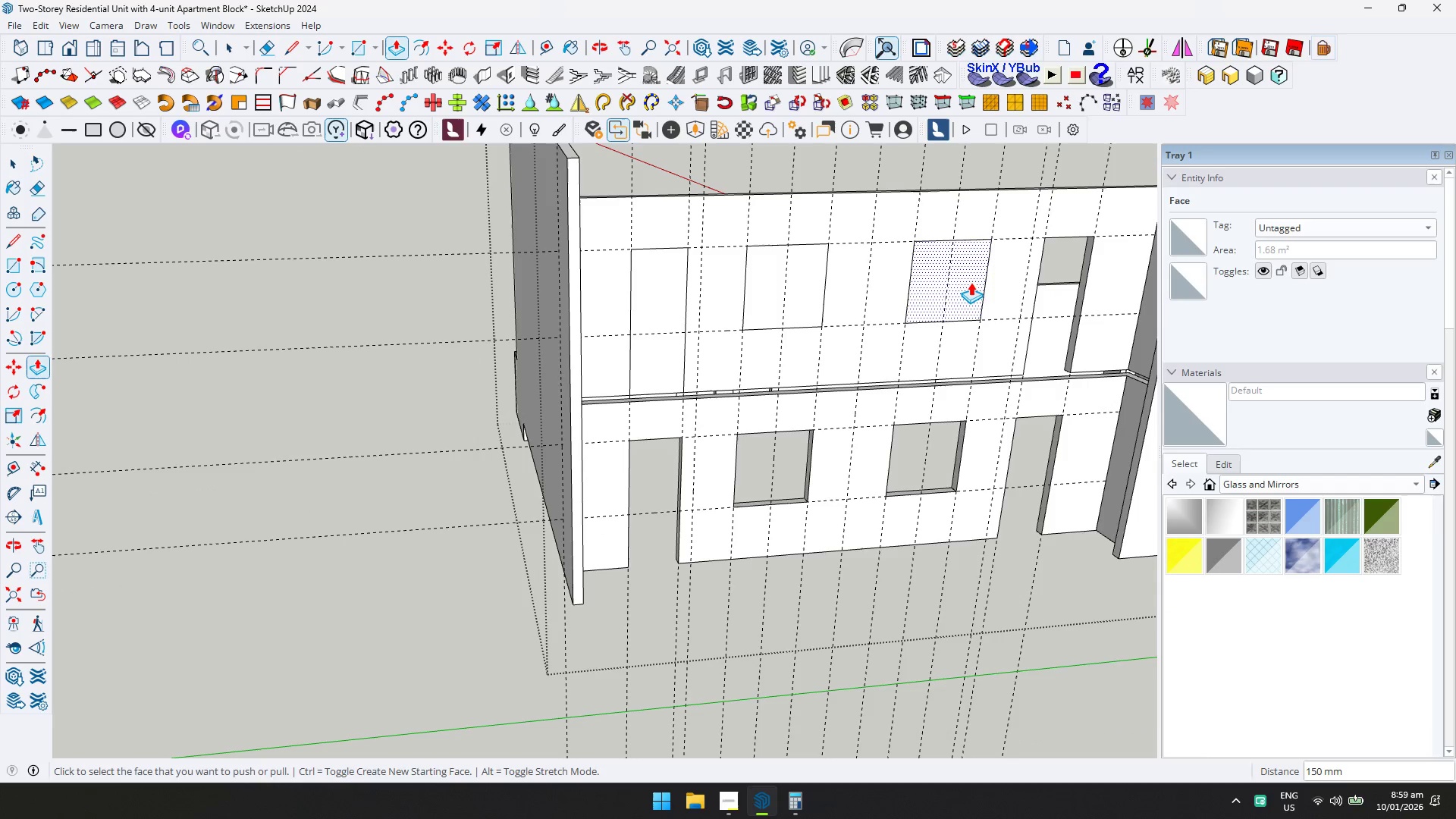 
triple_click([969, 282])
 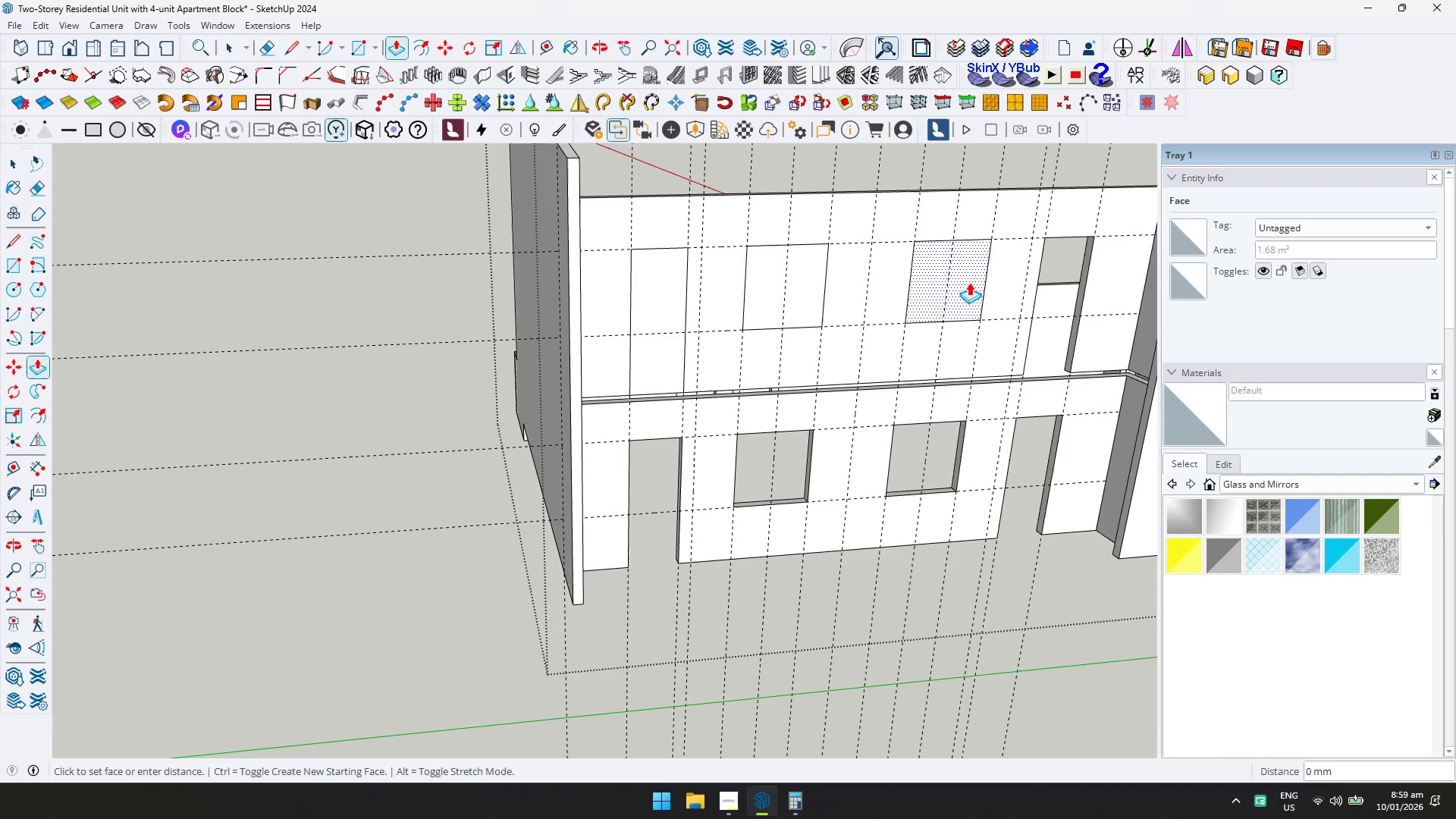 
triple_click([969, 282])
 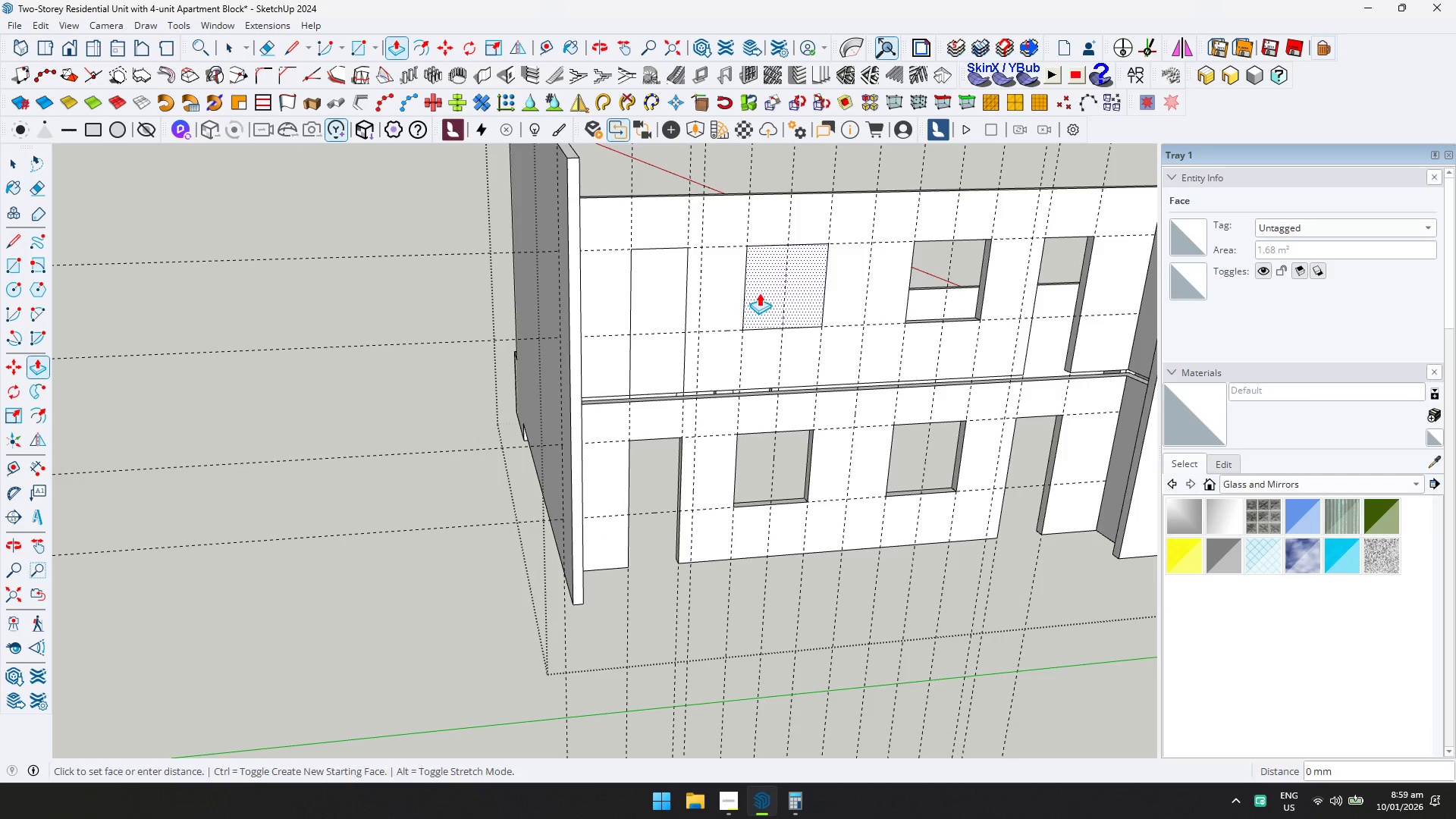 
double_click([759, 293])
 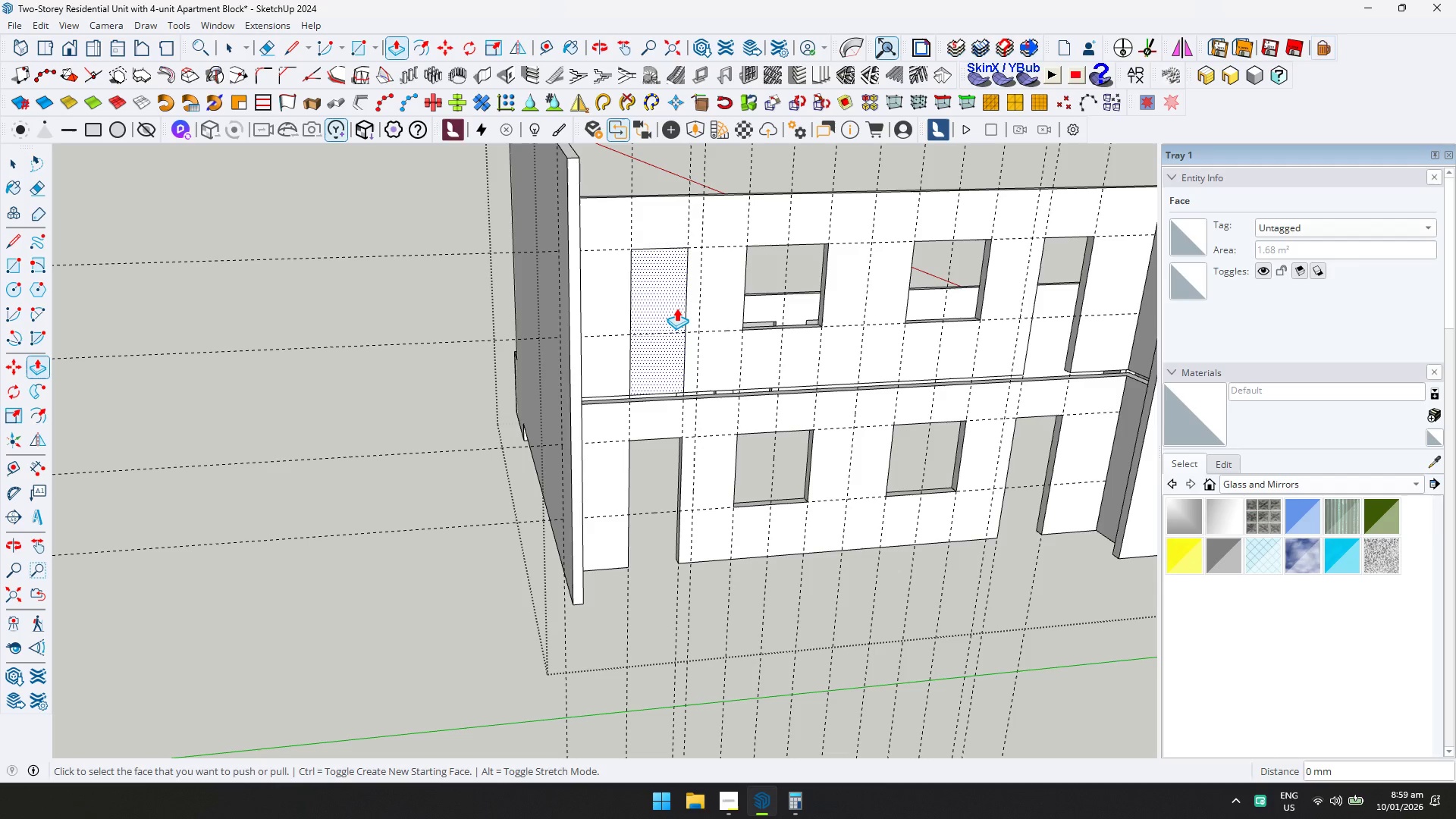 
double_click([676, 307])
 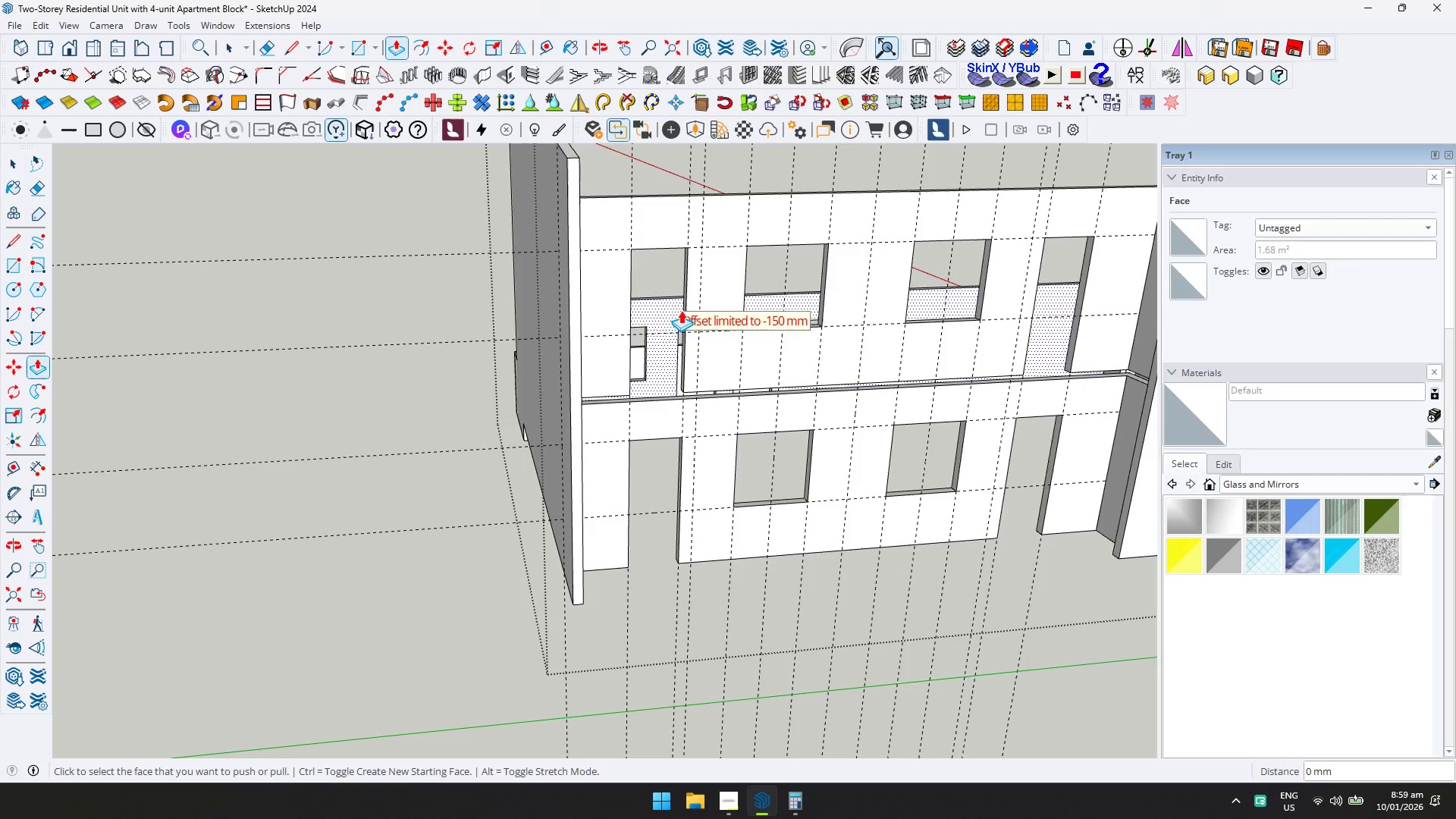 
scroll: coordinate [701, 324], scroll_direction: down, amount: 6.0
 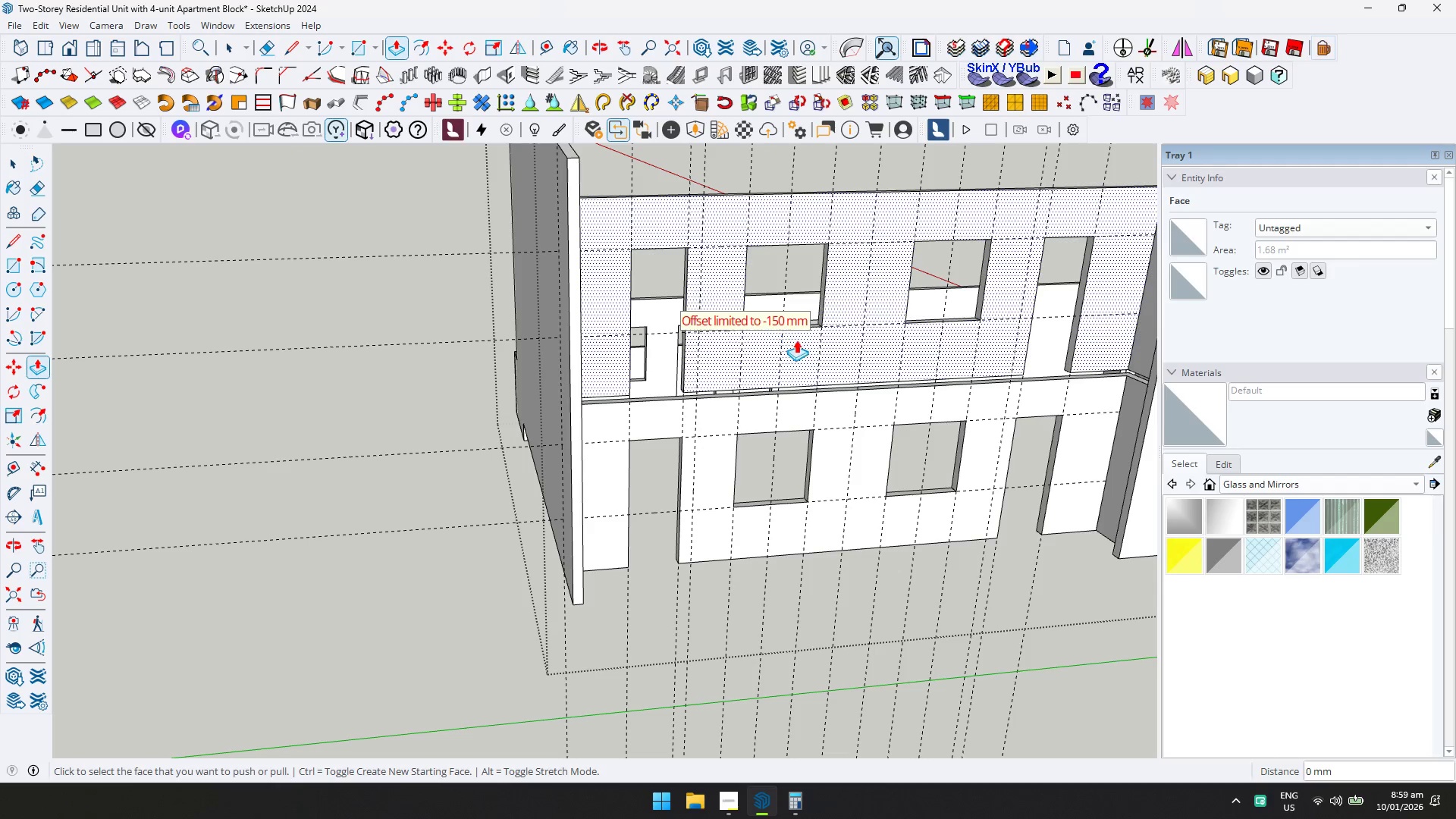 
key(Space)
 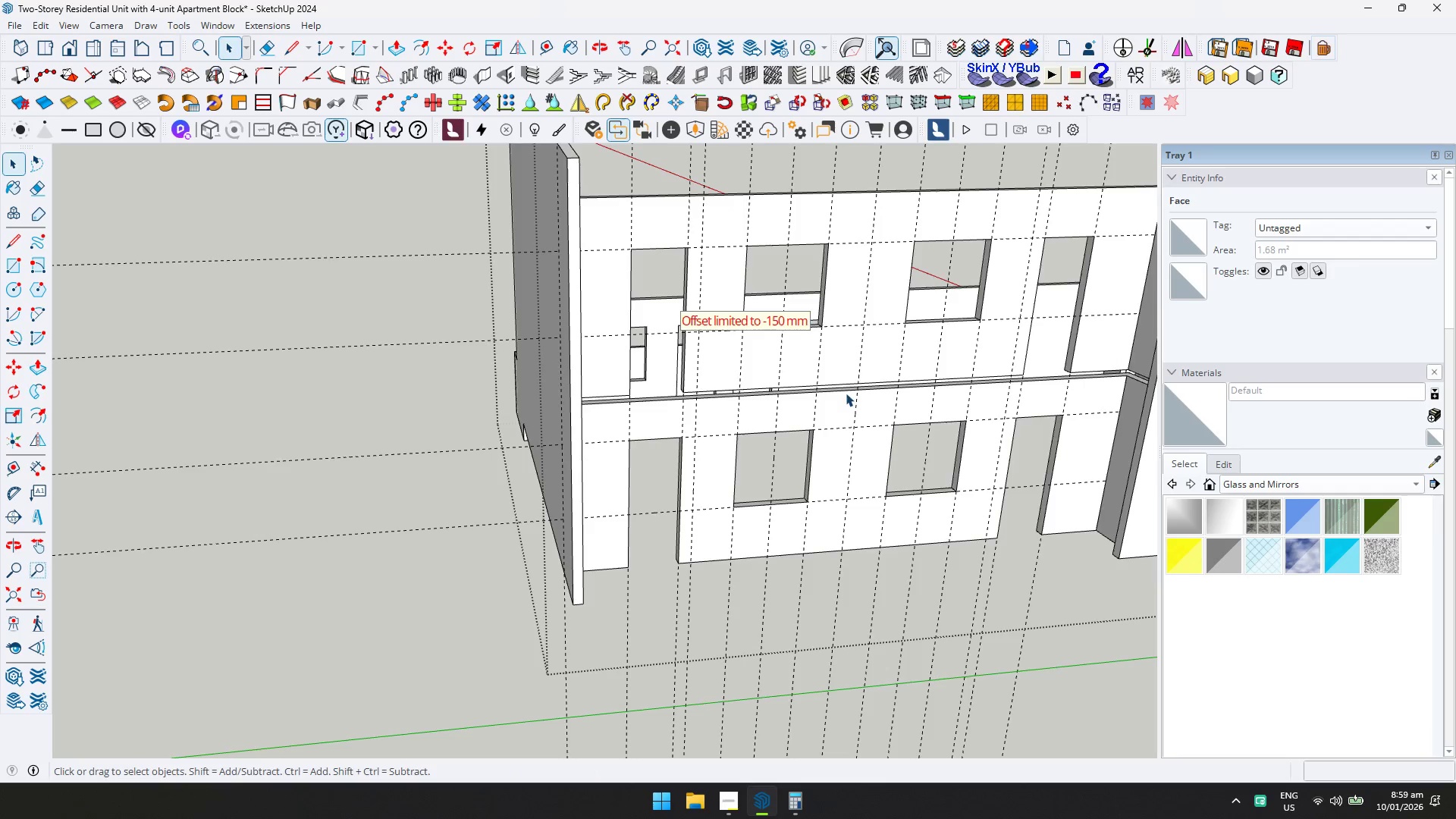 
key(Shift+ShiftLeft)
 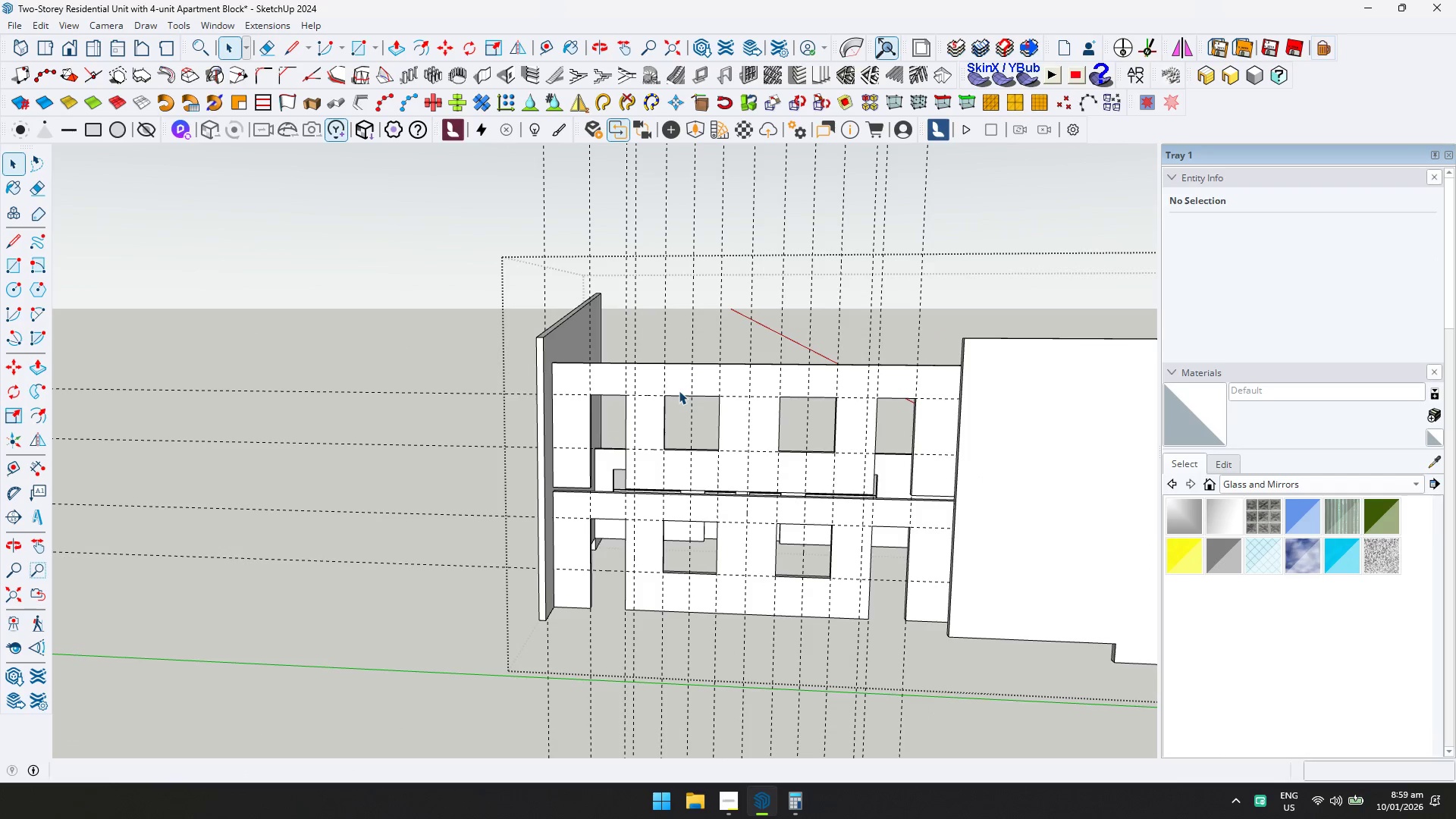 
scroll: coordinate [719, 402], scroll_direction: down, amount: 7.0
 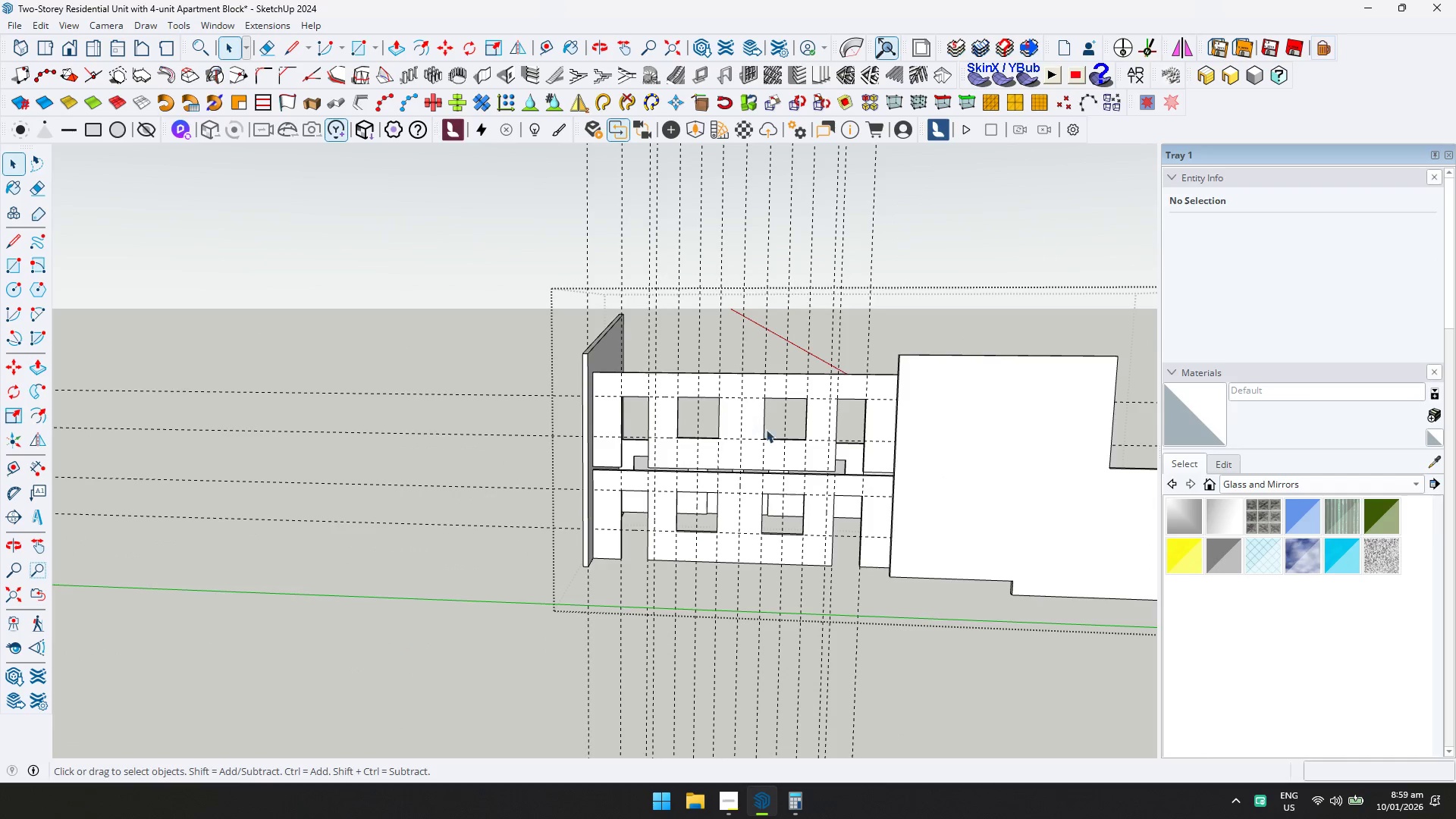 
key(Escape)
 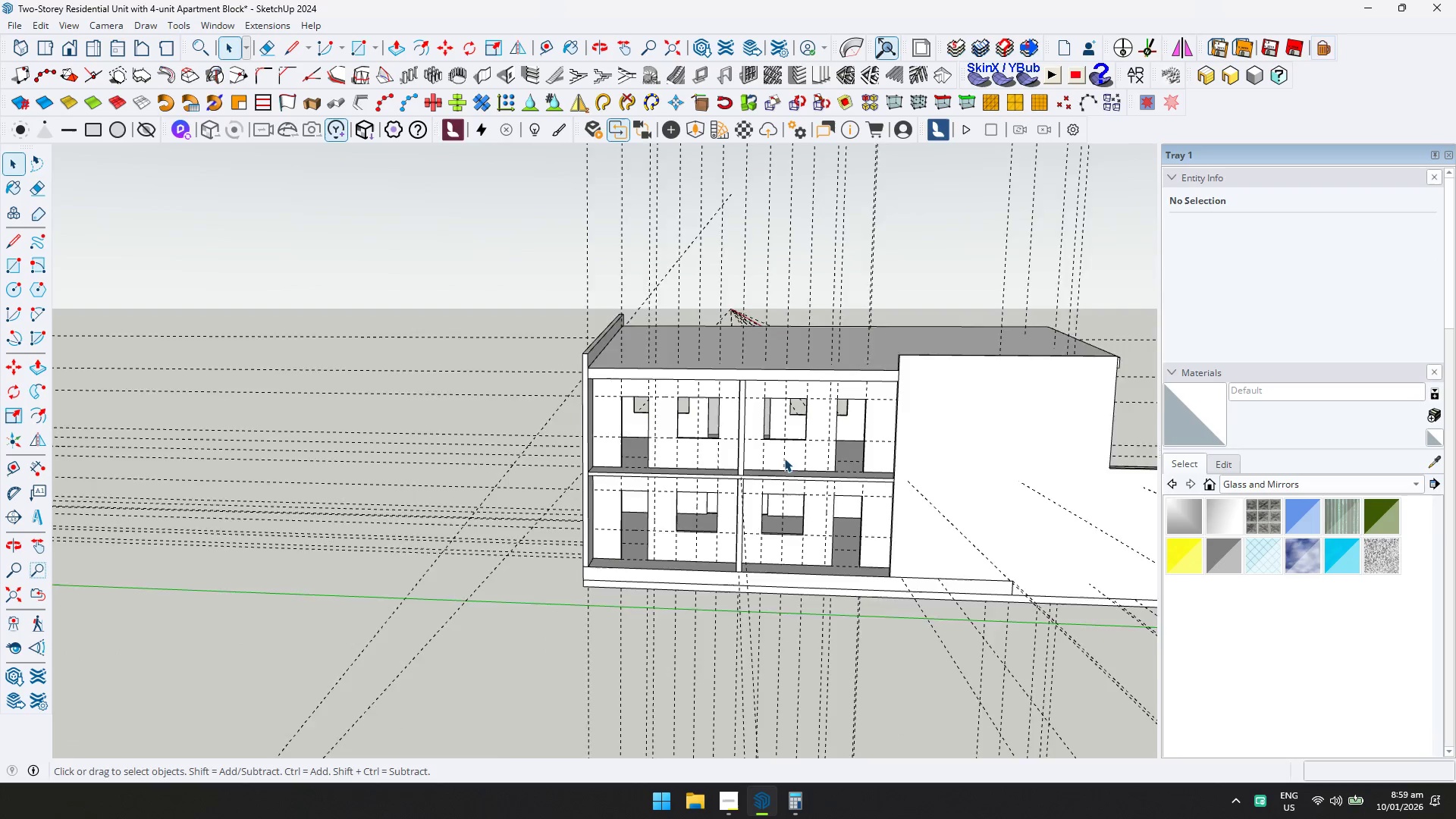 
scroll: coordinate [784, 460], scroll_direction: up, amount: 5.0
 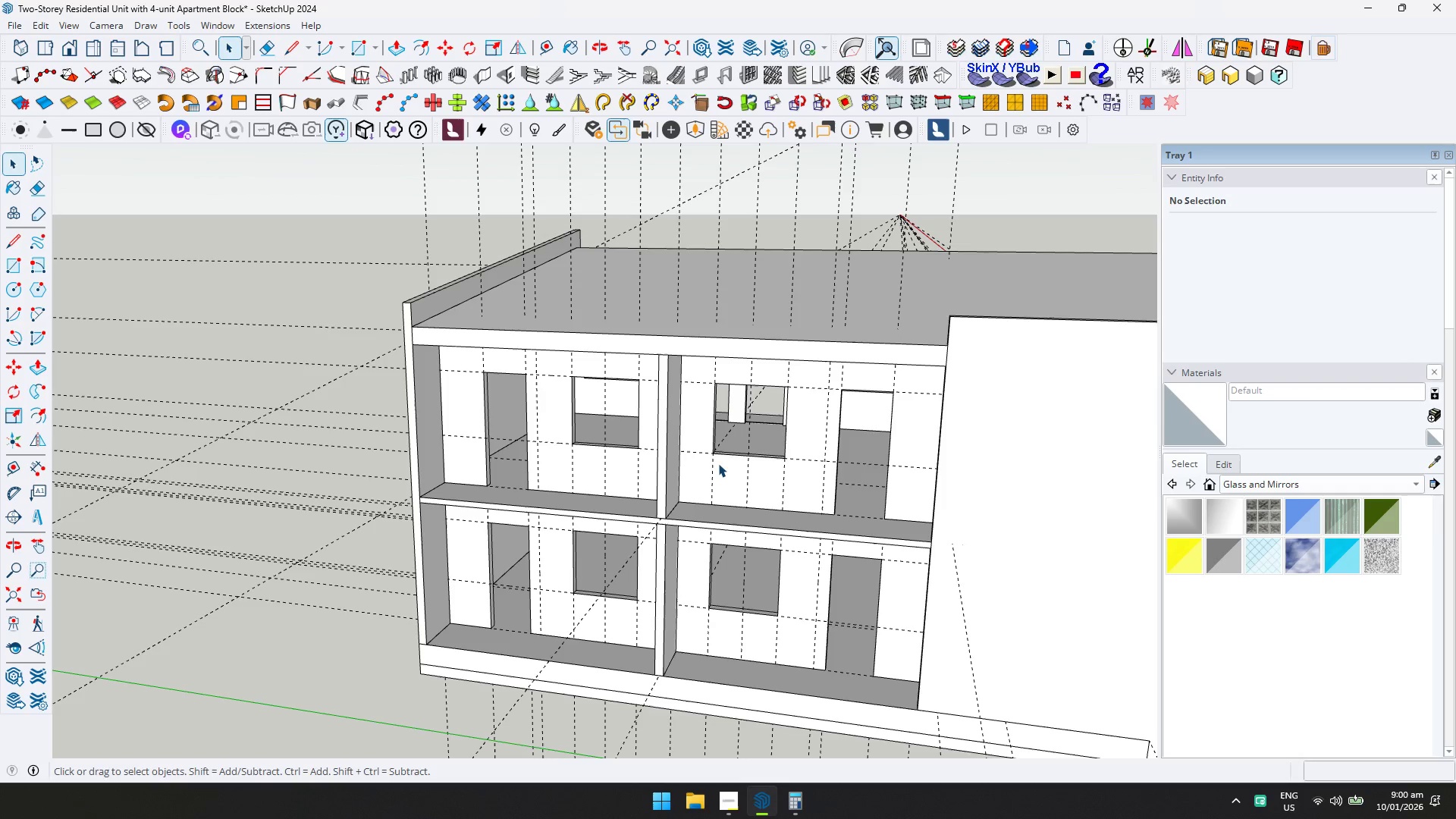 
wait(16.96)
 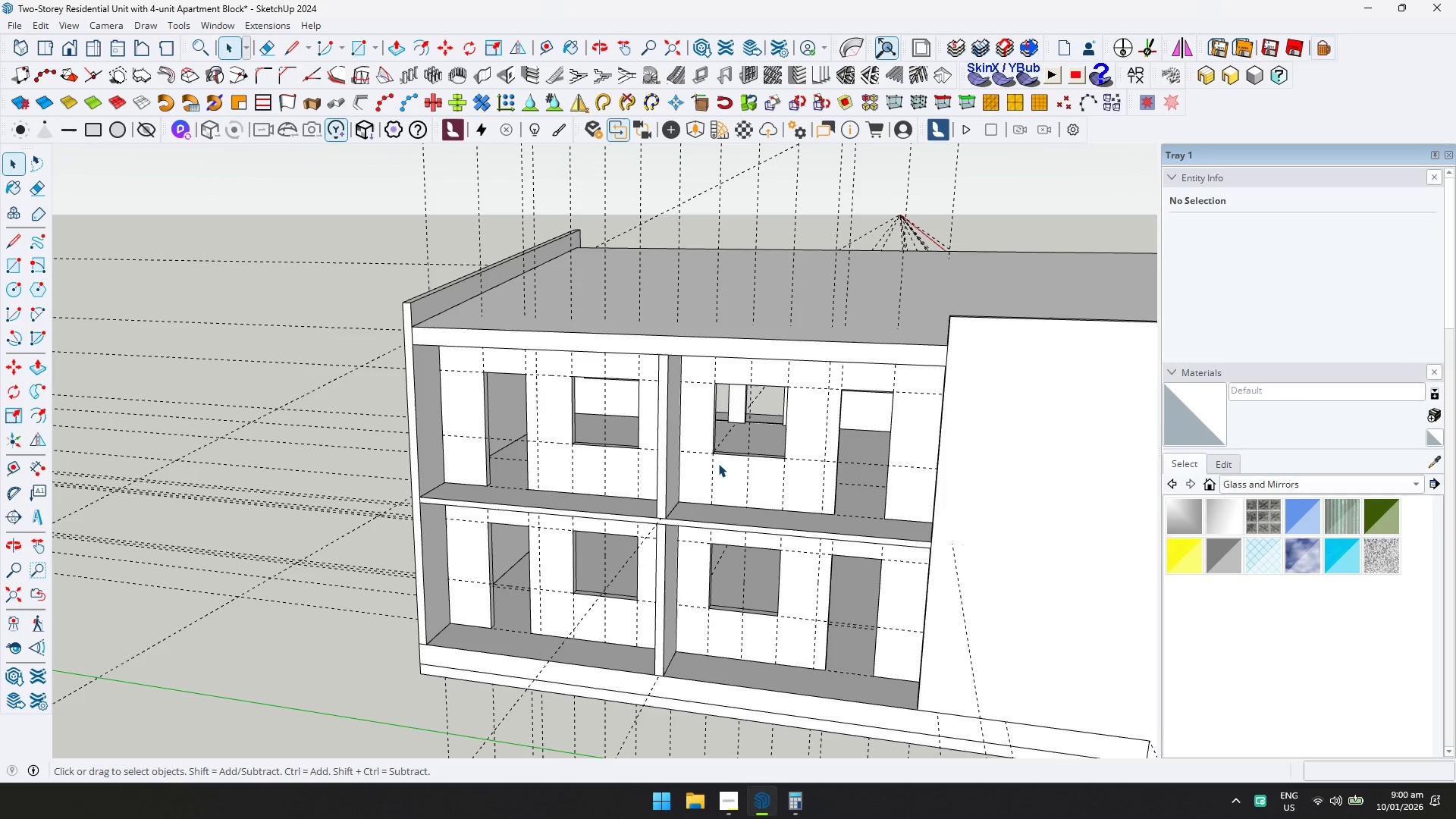 
scroll: coordinate [752, 378], scroll_direction: down, amount: 1.0
 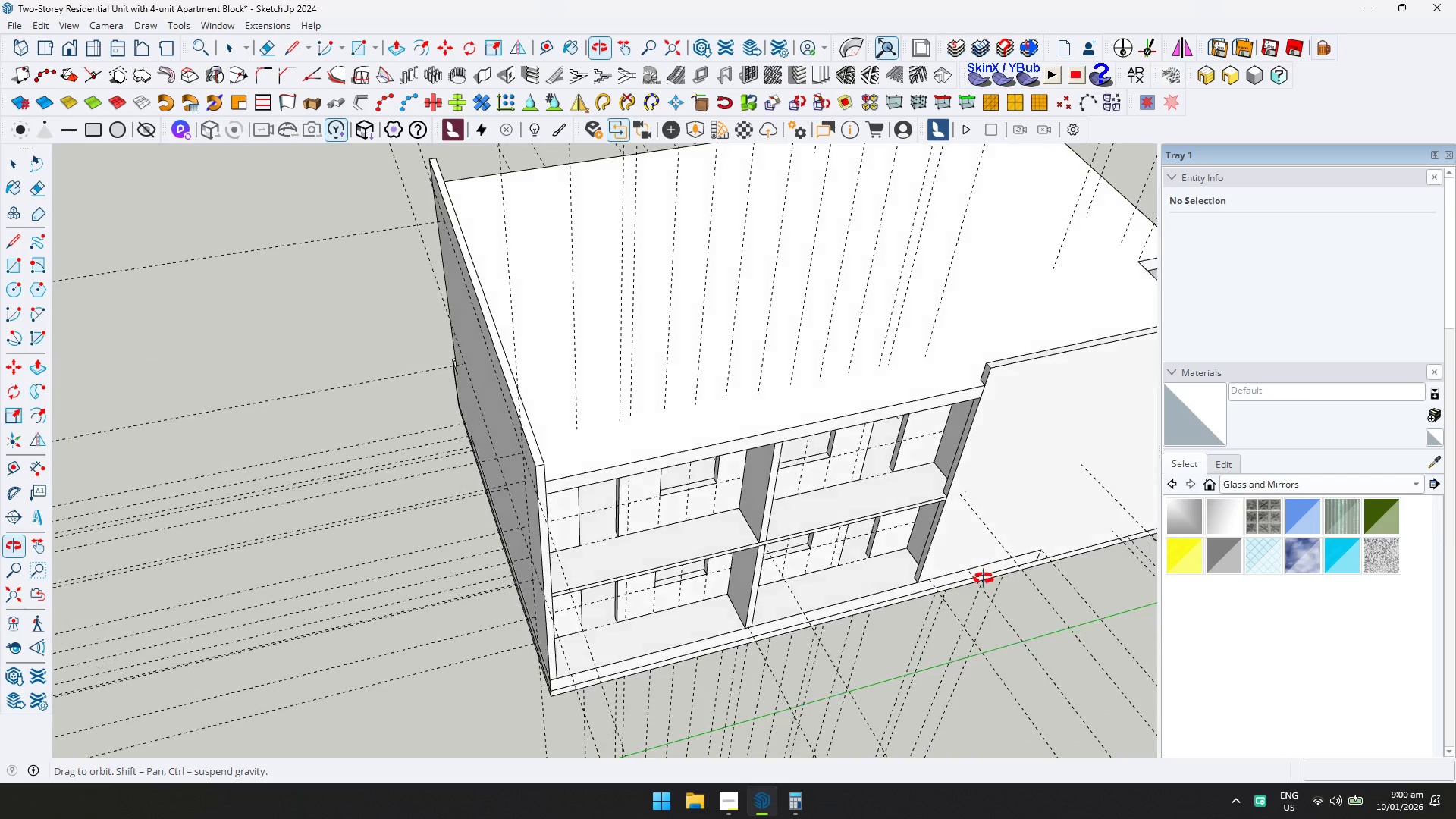 
hold_key(key=ShiftLeft, duration=0.36)
 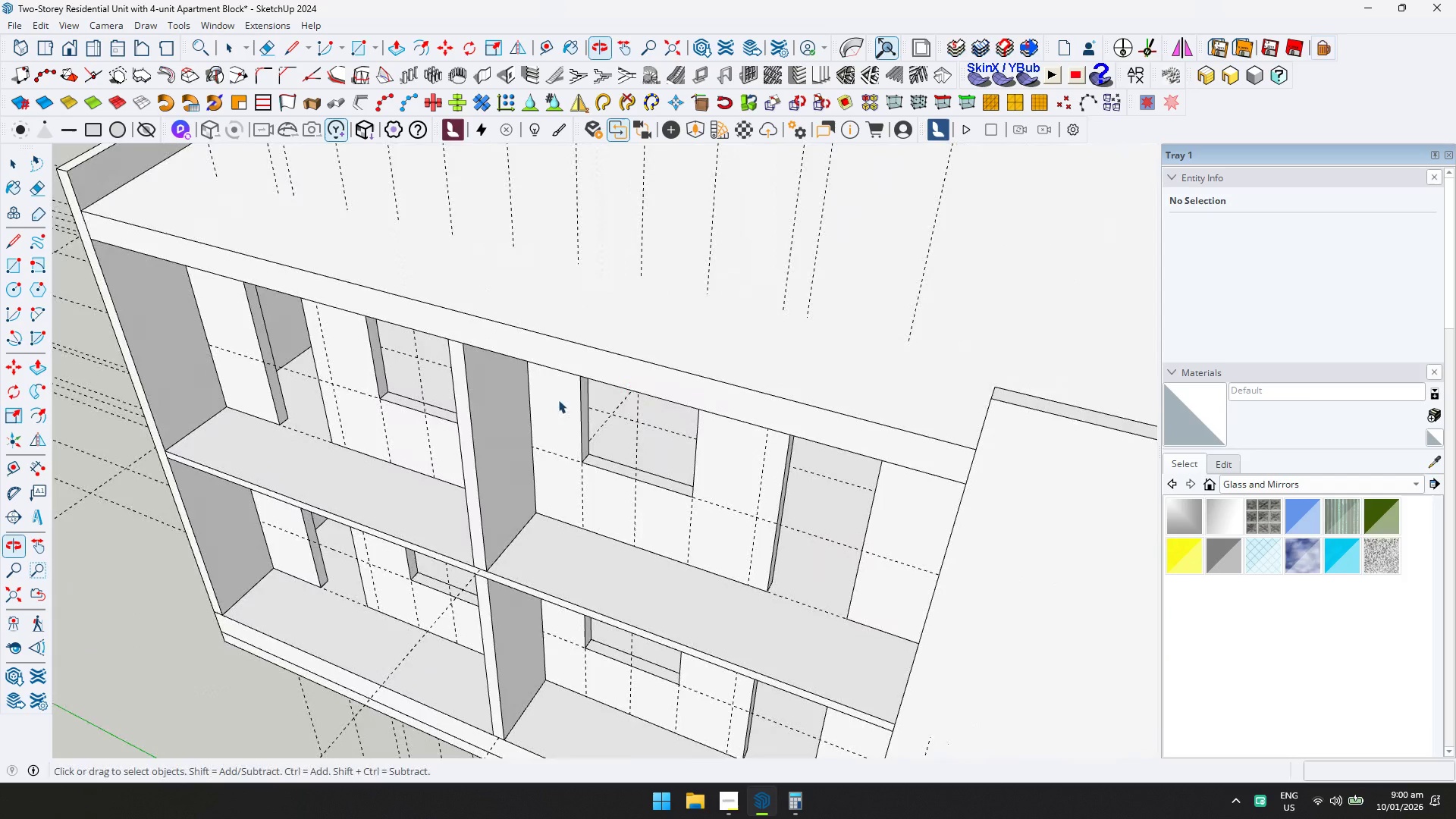 
scroll: coordinate [913, 476], scroll_direction: up, amount: 5.0
 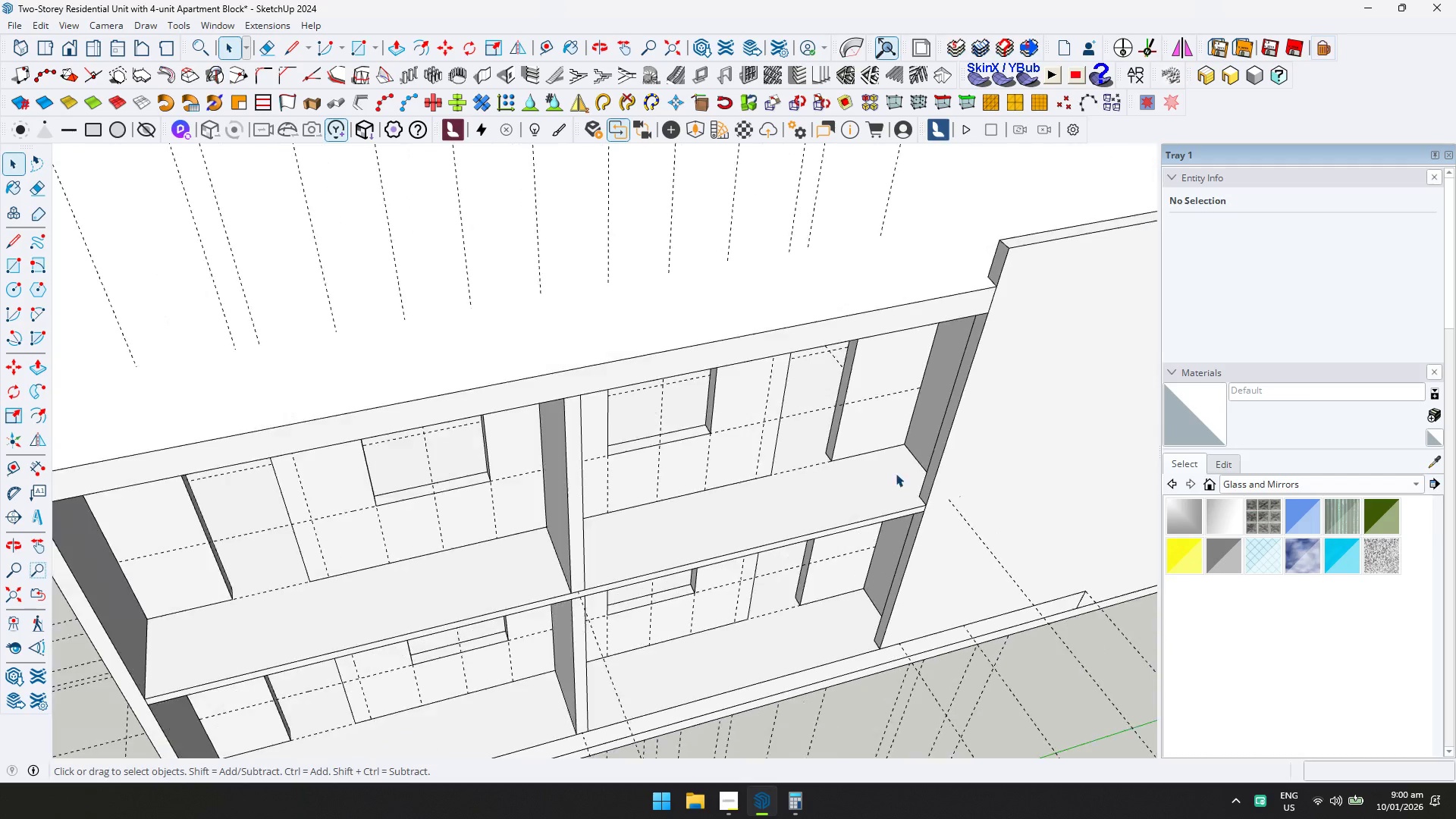 
hold_key(key=ShiftLeft, duration=0.34)
 